 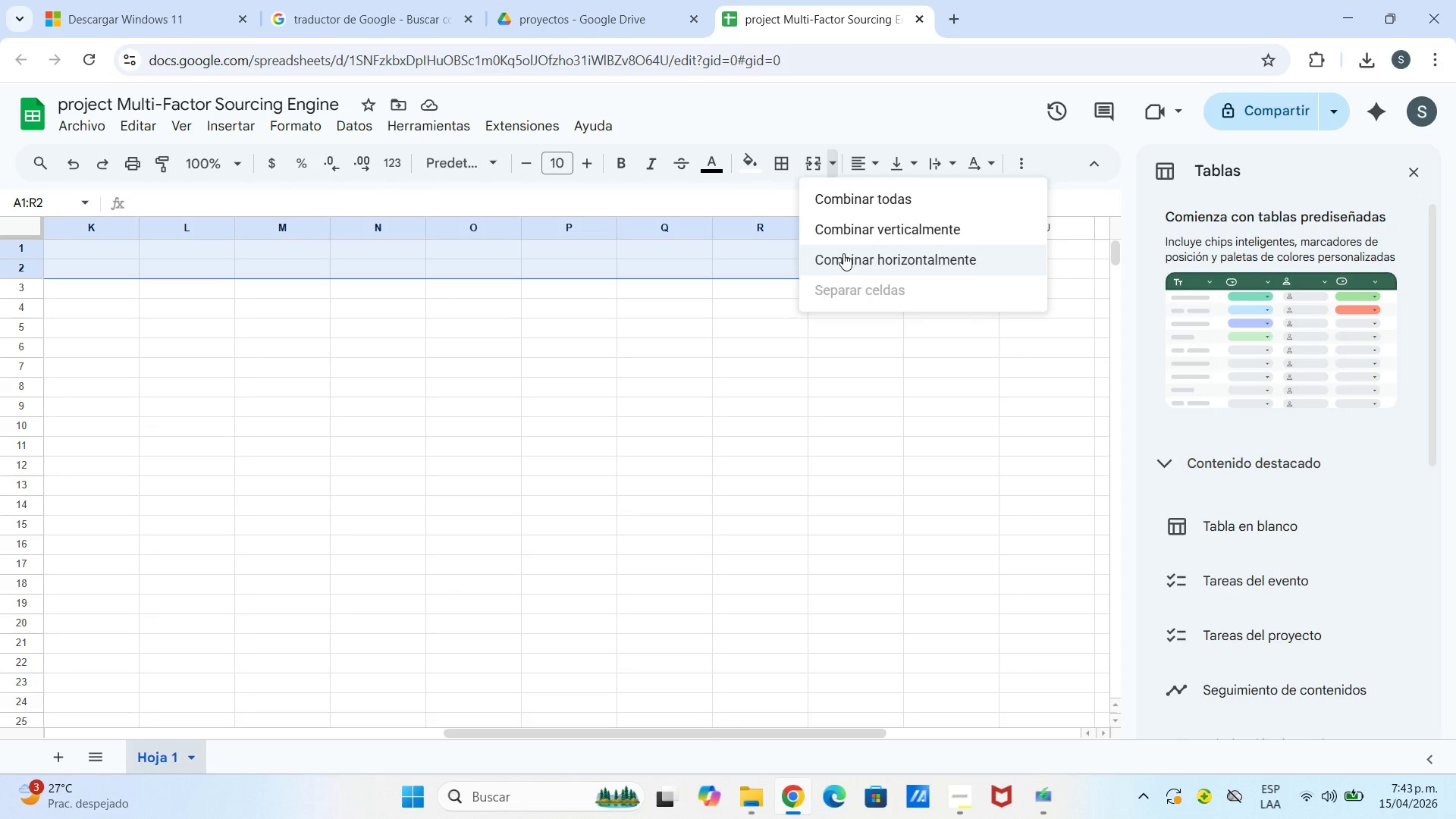 
left_click_drag(start_coordinate=[726, 335], to_coordinate=[720, 335])
 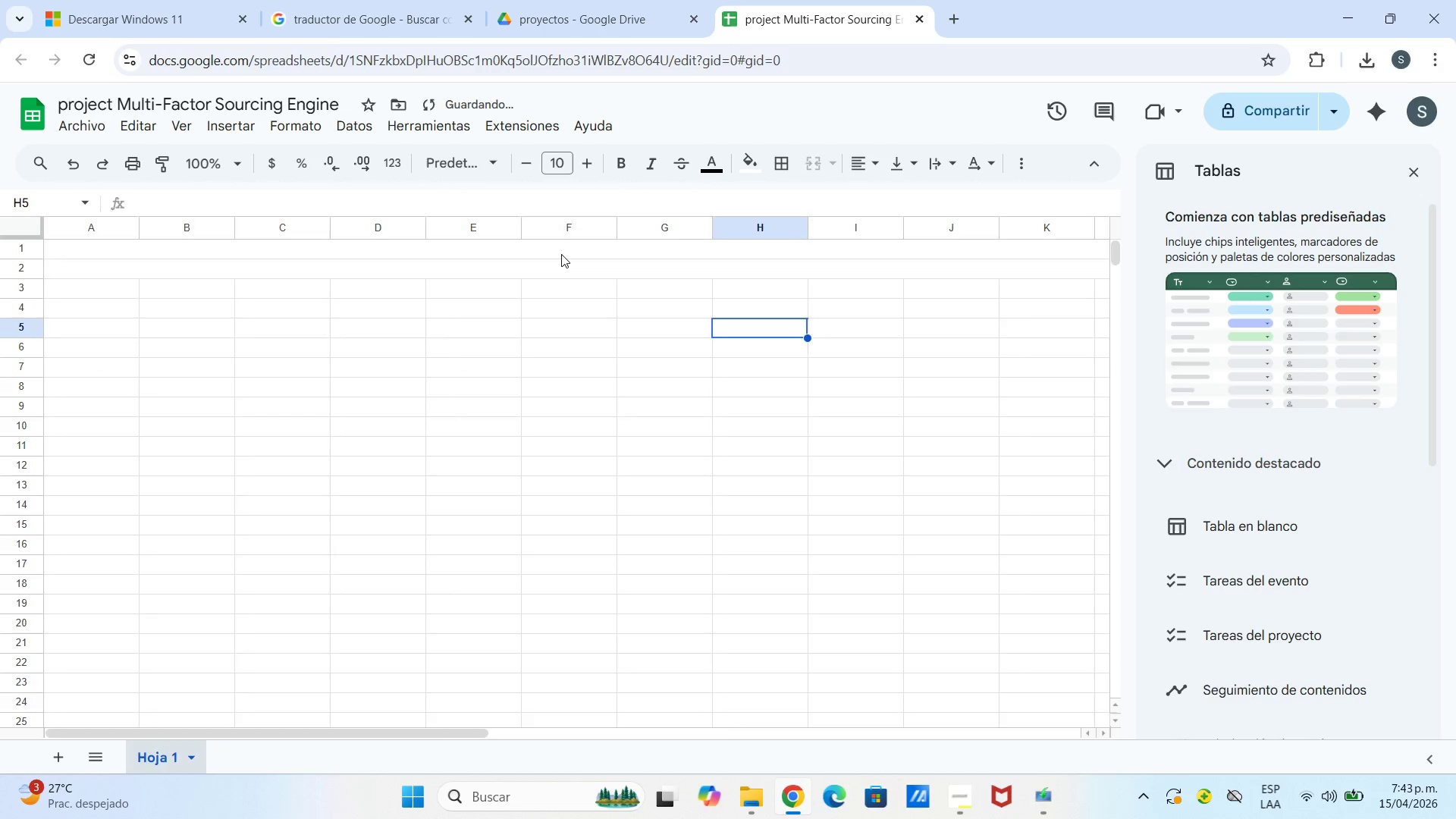 
double_click([561, 254])
 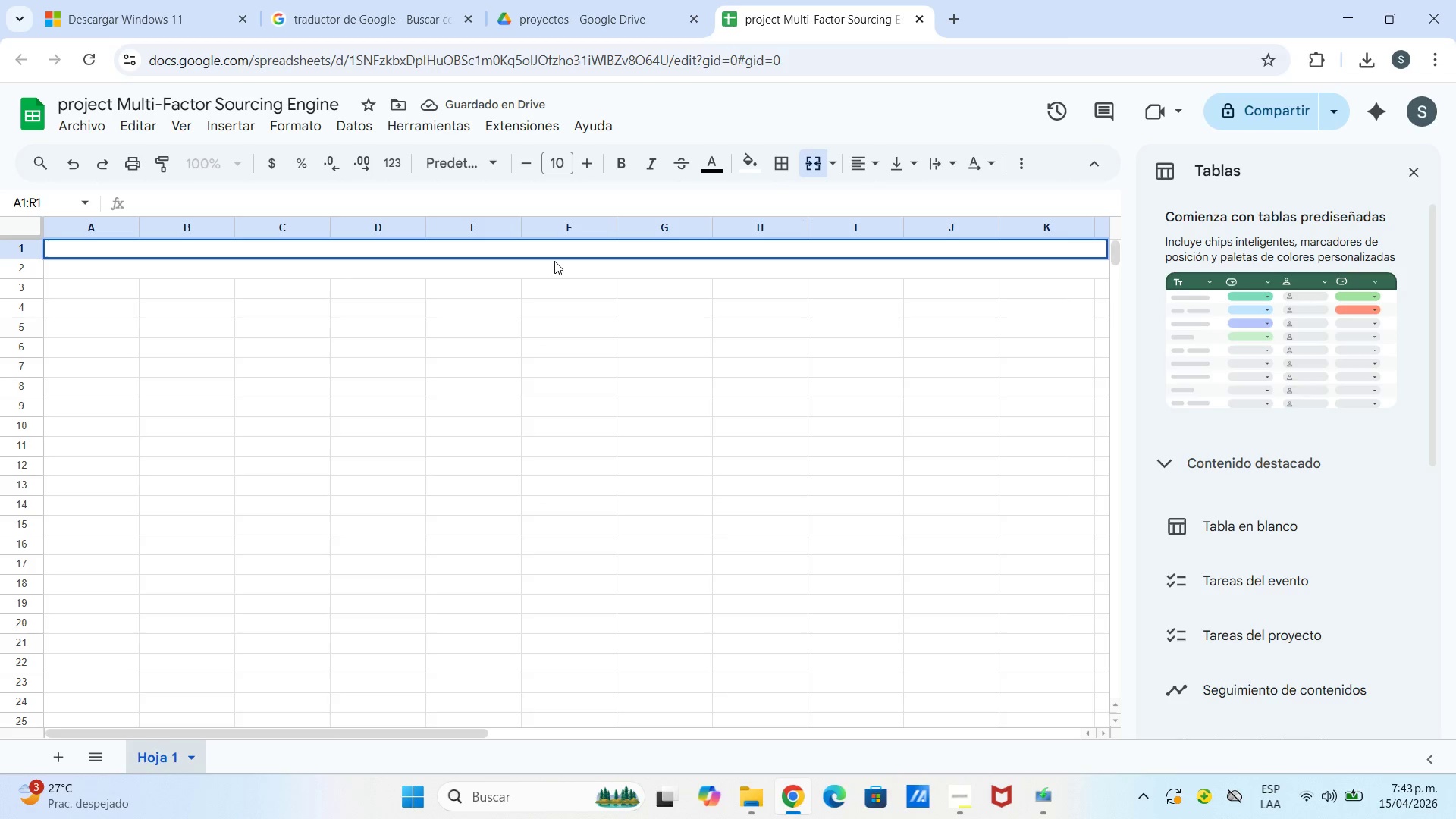 
type(HERI)
key(Backspace)
key(Backspace)
type(IRLOOM AUTO UPHOLSTERY)
 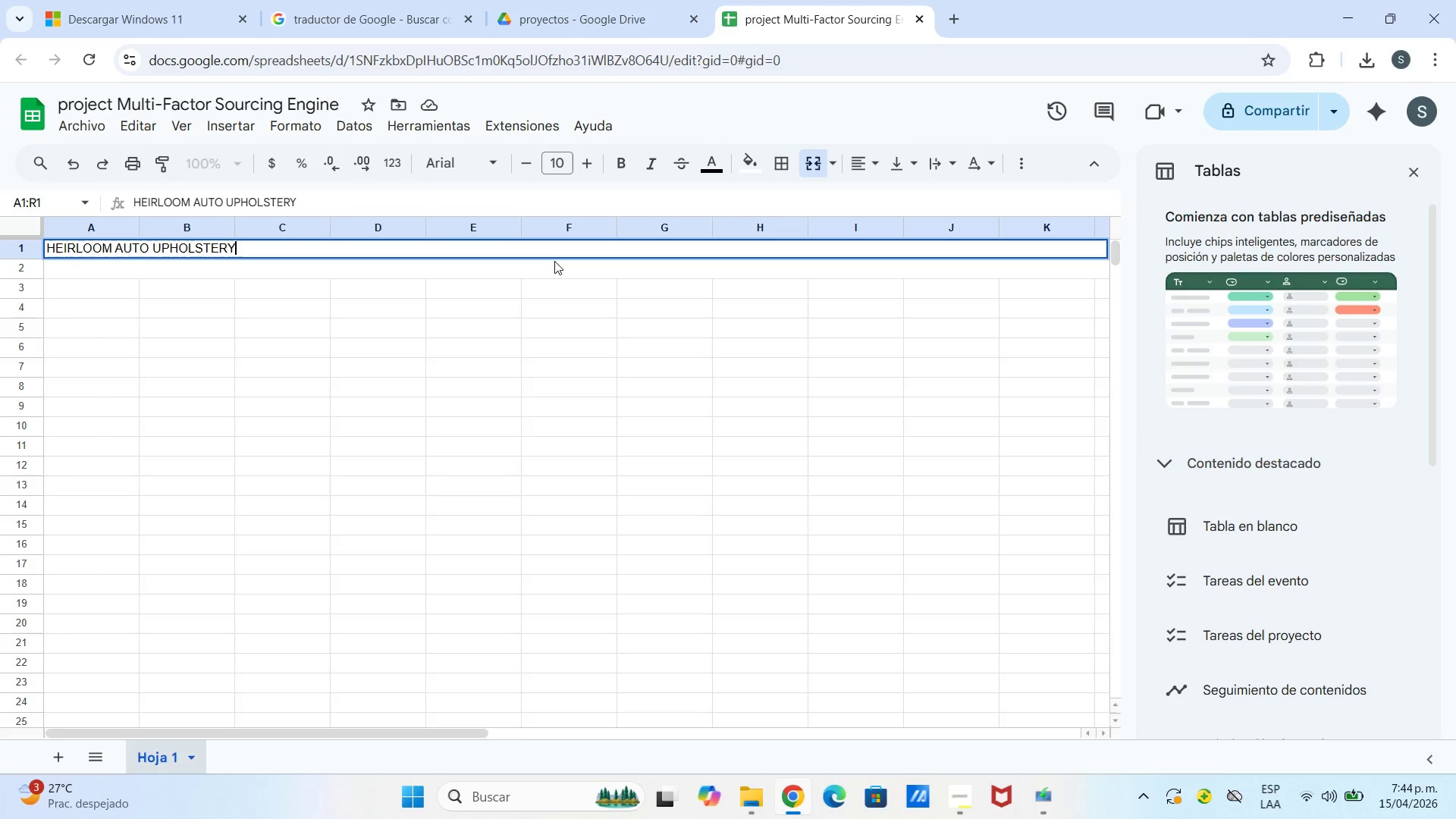 
hold_key(key=ShiftLeft, duration=1.5)
 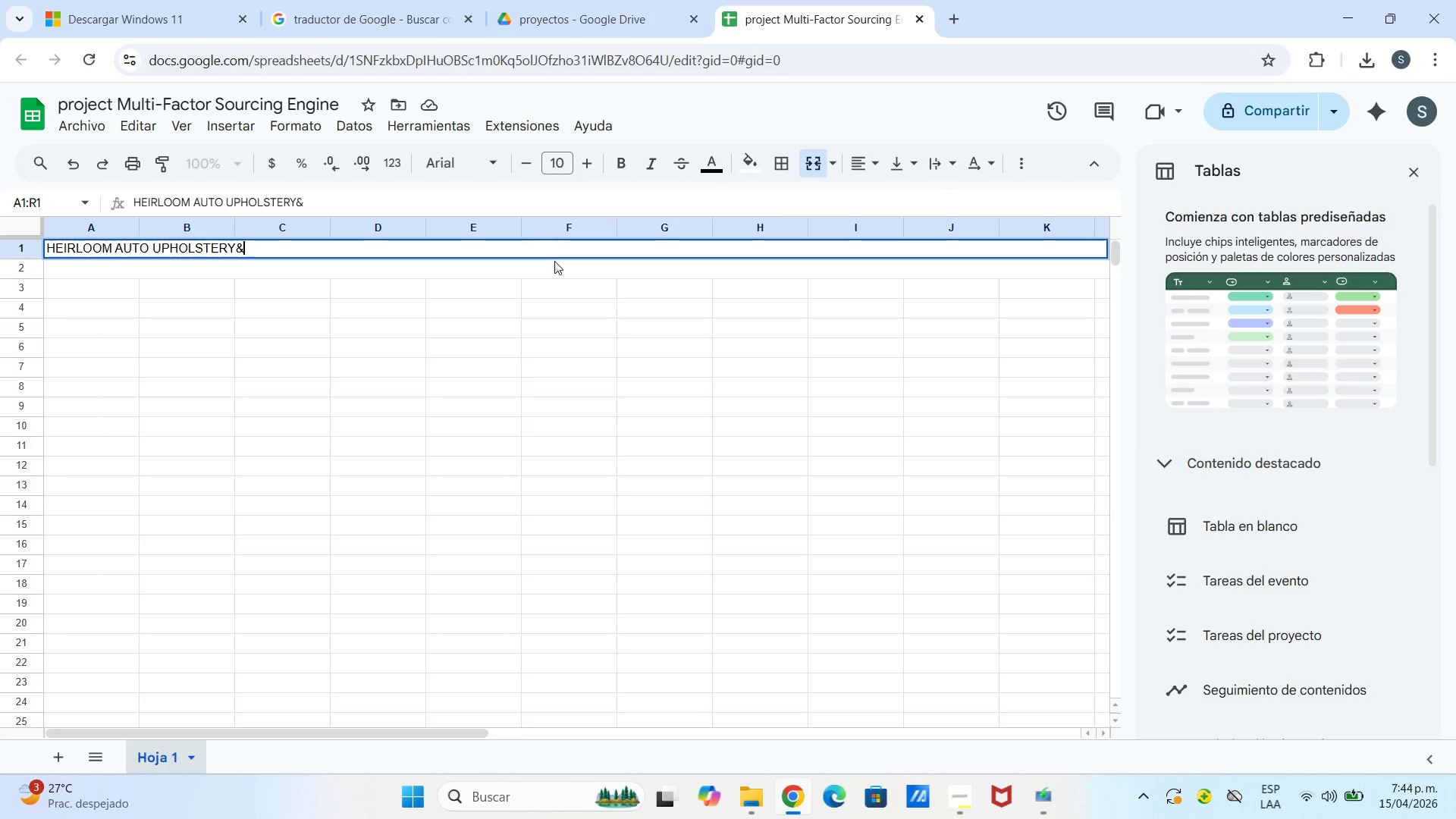 
type(^ TRIM-)
 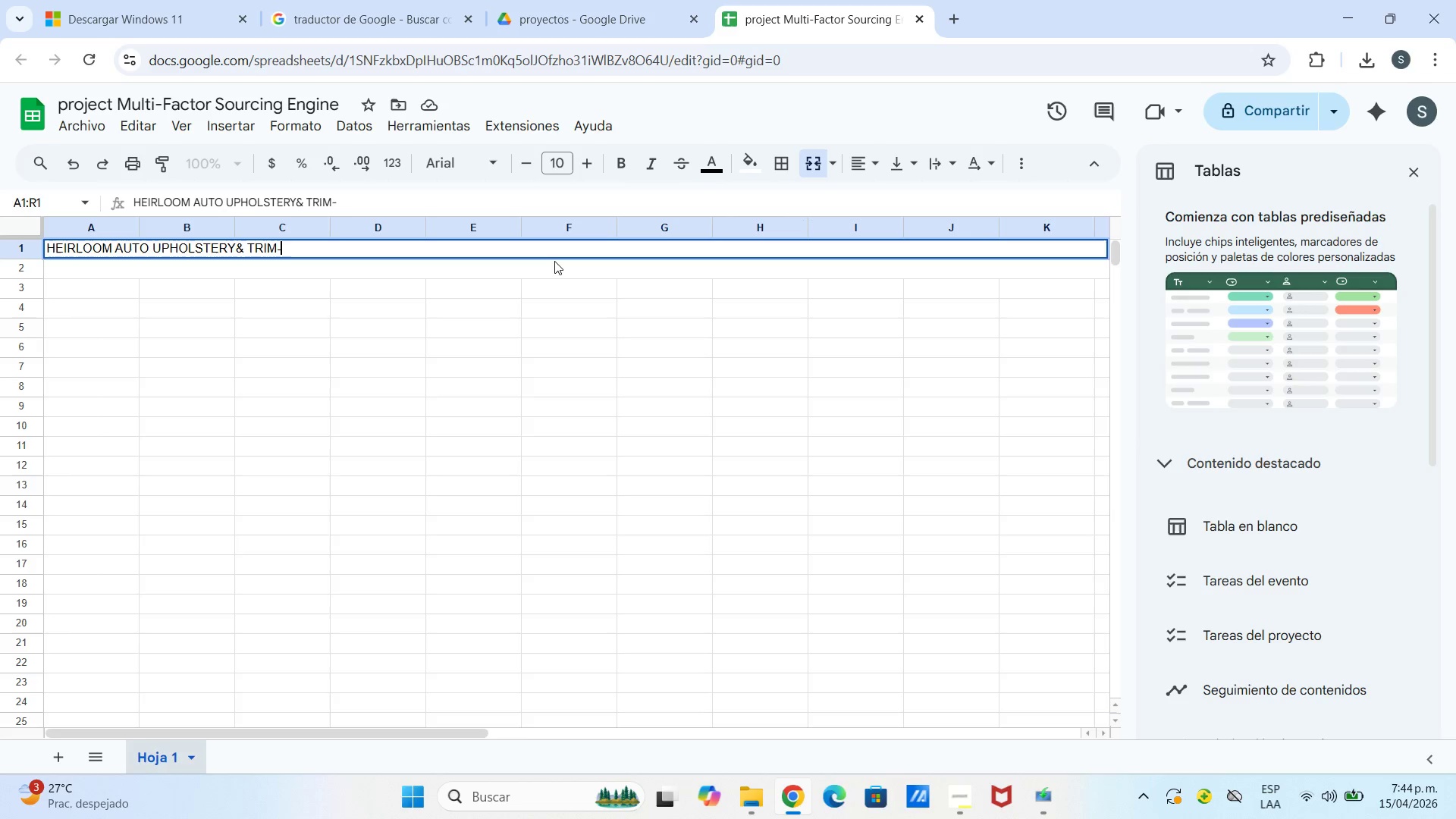 
key(Alt+AltLeft)
 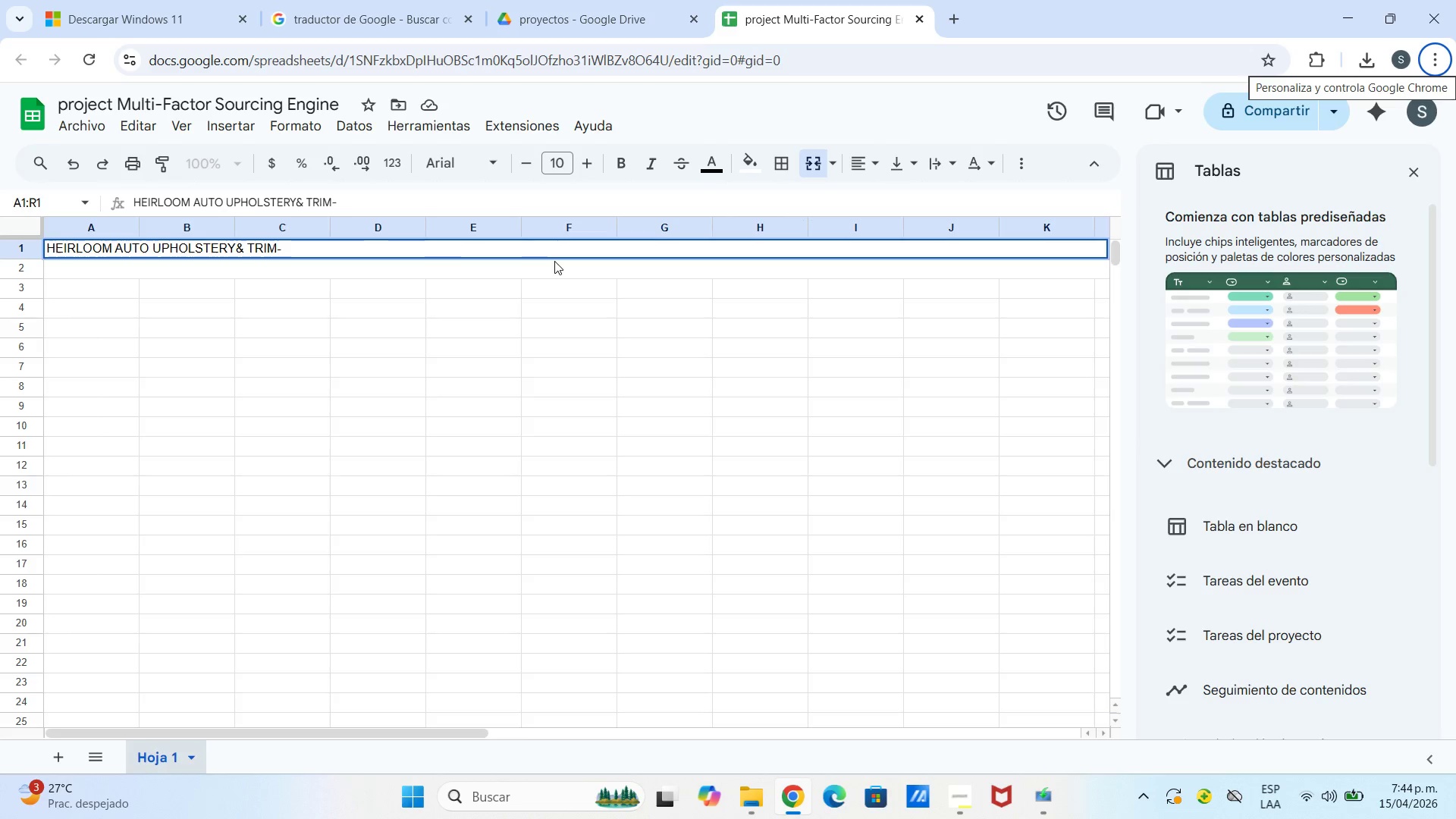 
hold_key(key=ShiftLeft, duration=0.59)
 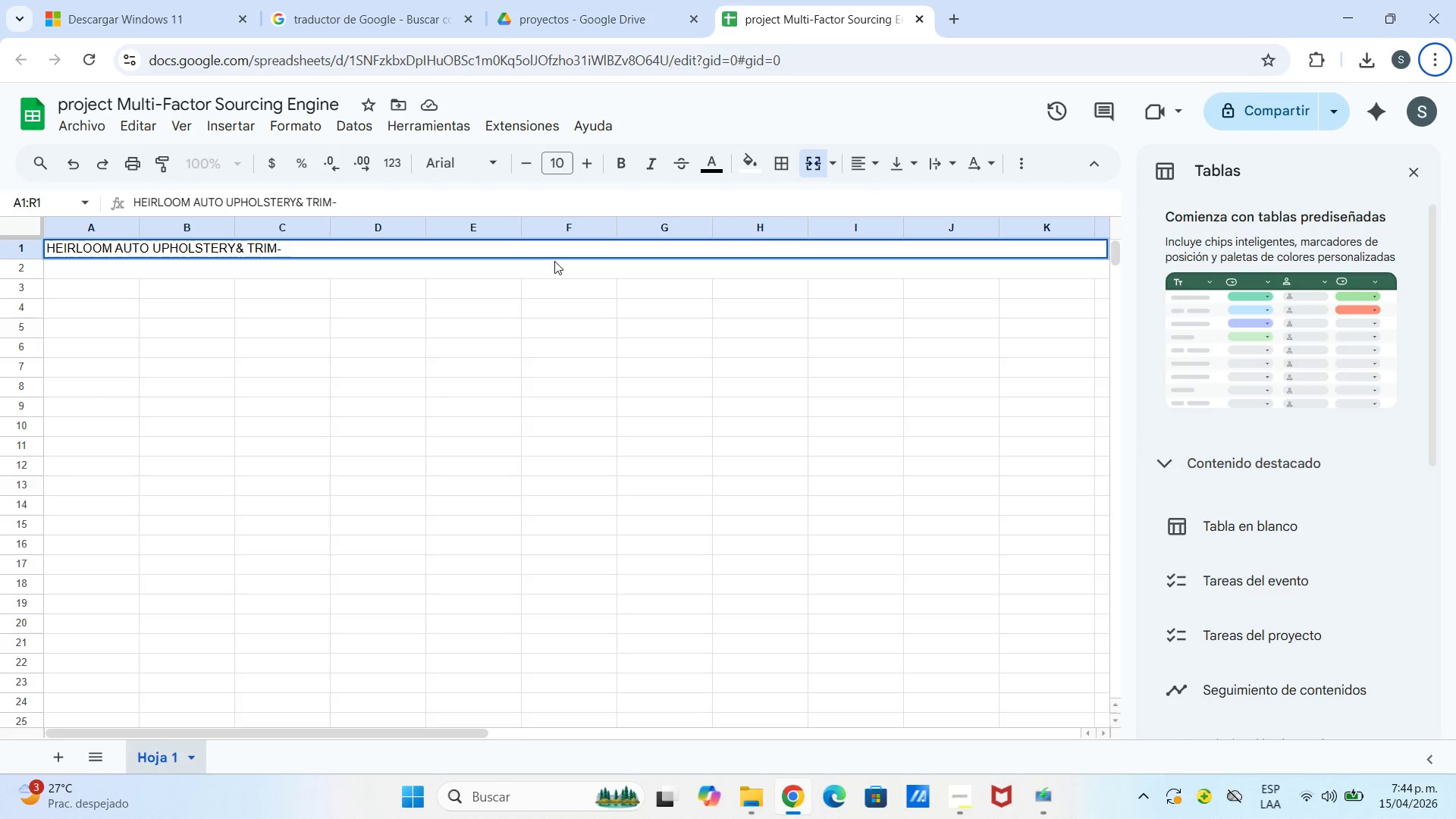 
hold_key(key=ShiftLeft, duration=17.27)
 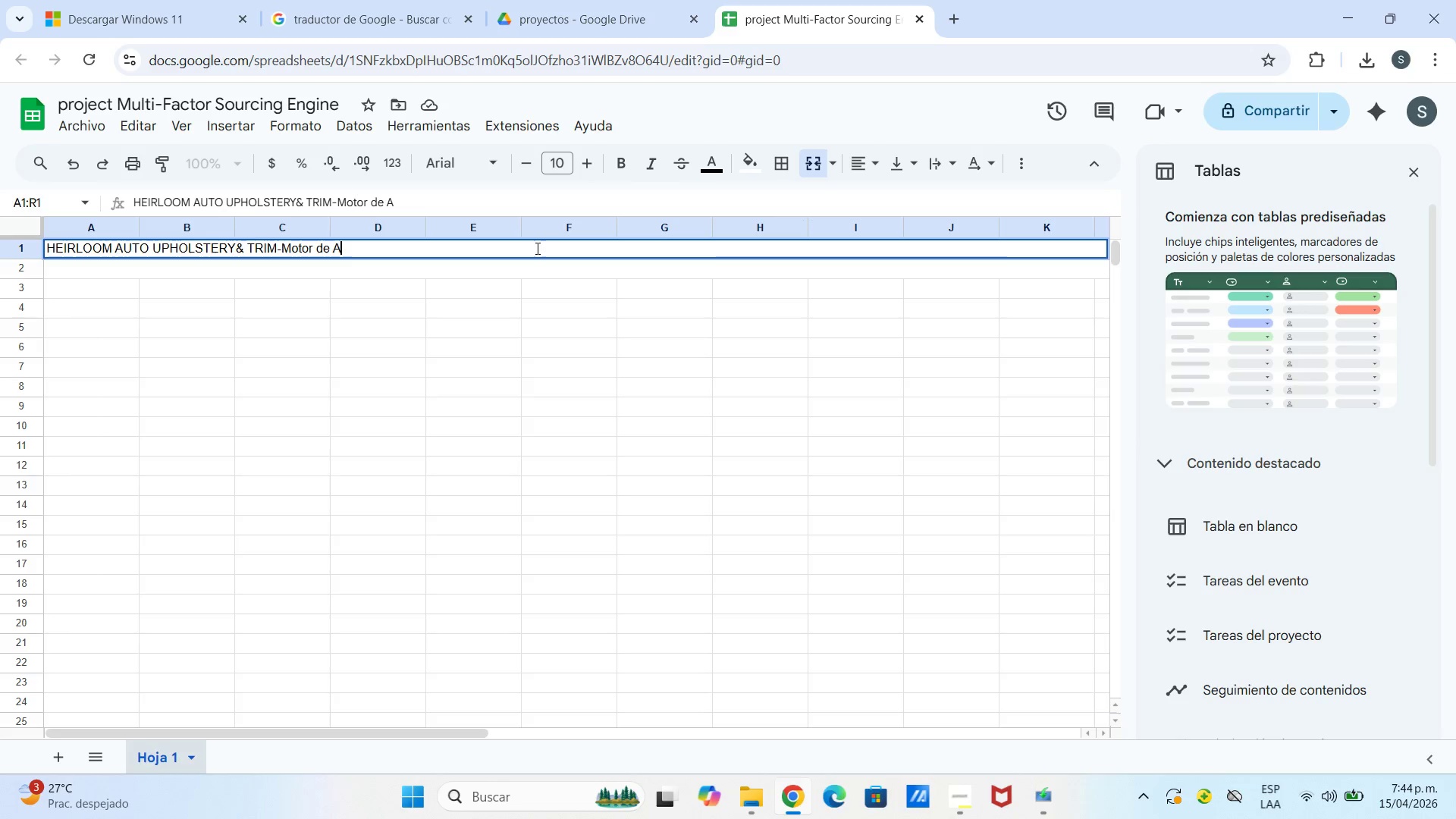 
type(MOTO)
 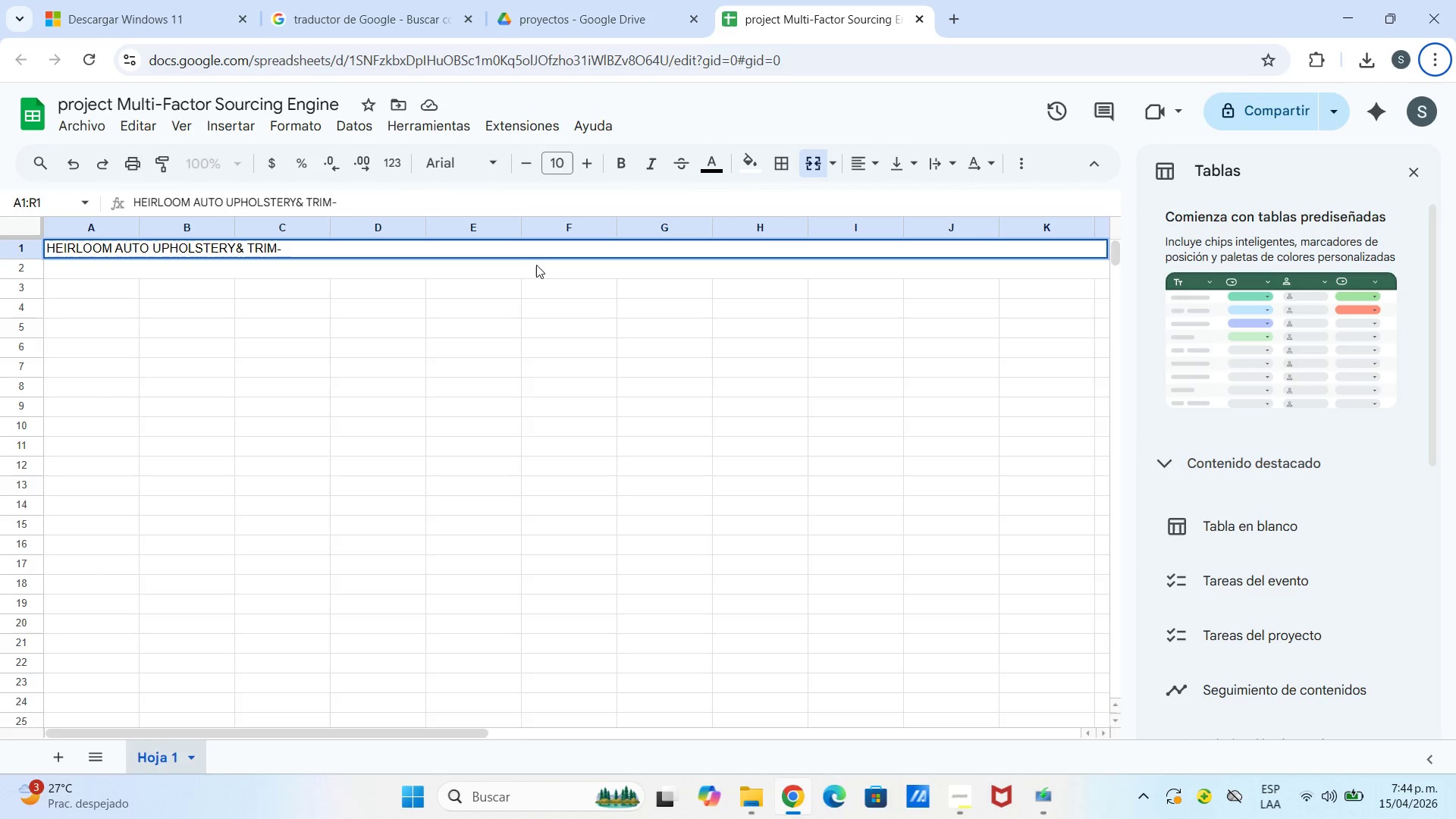 
double_click([536, 249])
 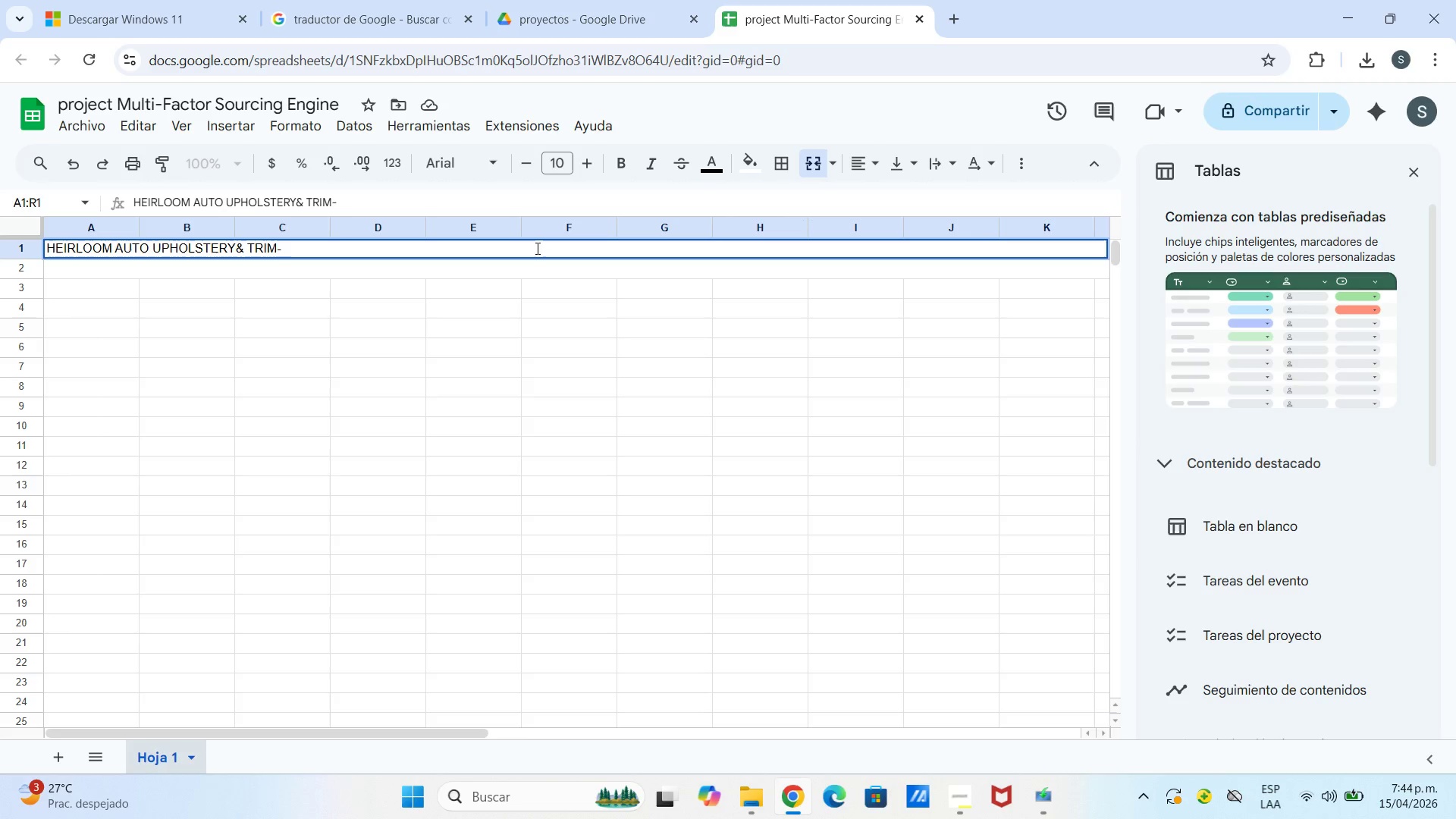 
type(MOTOR)
key(Backspace)
key(Backspace)
key(Backspace)
key(Backspace)
type(tor de )
 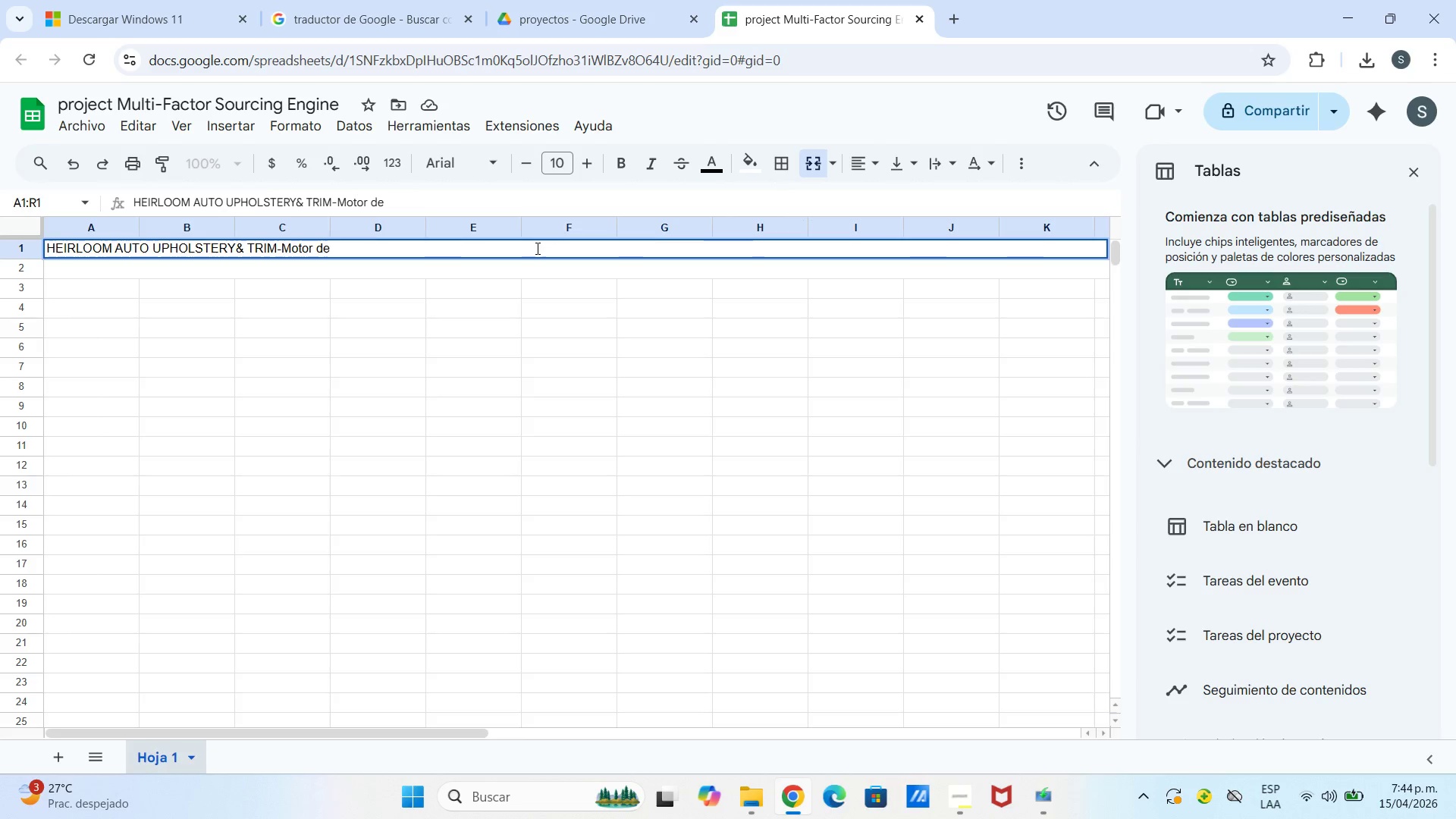 
type(Avas)
 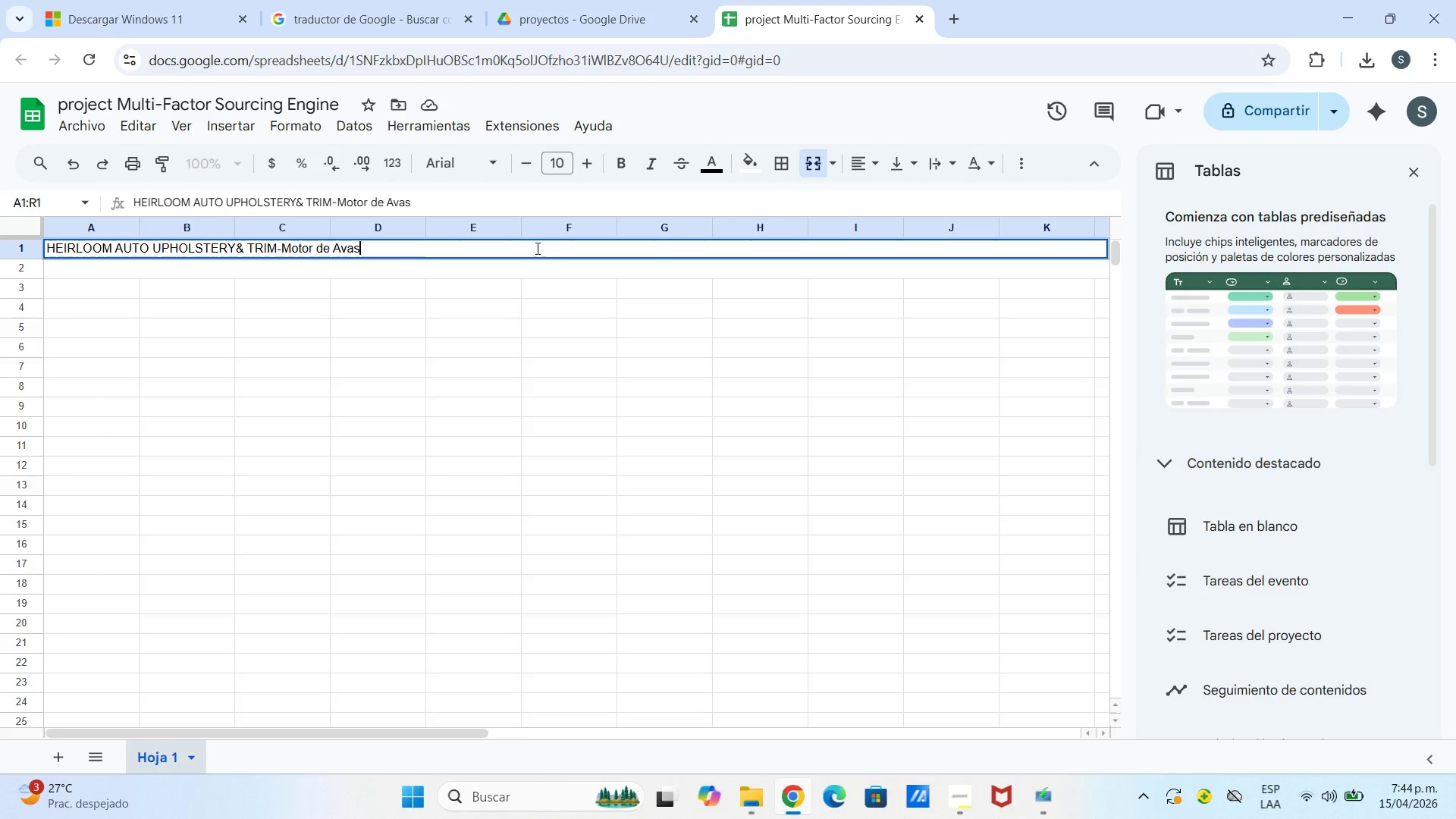 
key(Backspace)
key(Backspace)
key(Backspace)
type(bs)
key(Backspace)
type(astecimiento)
 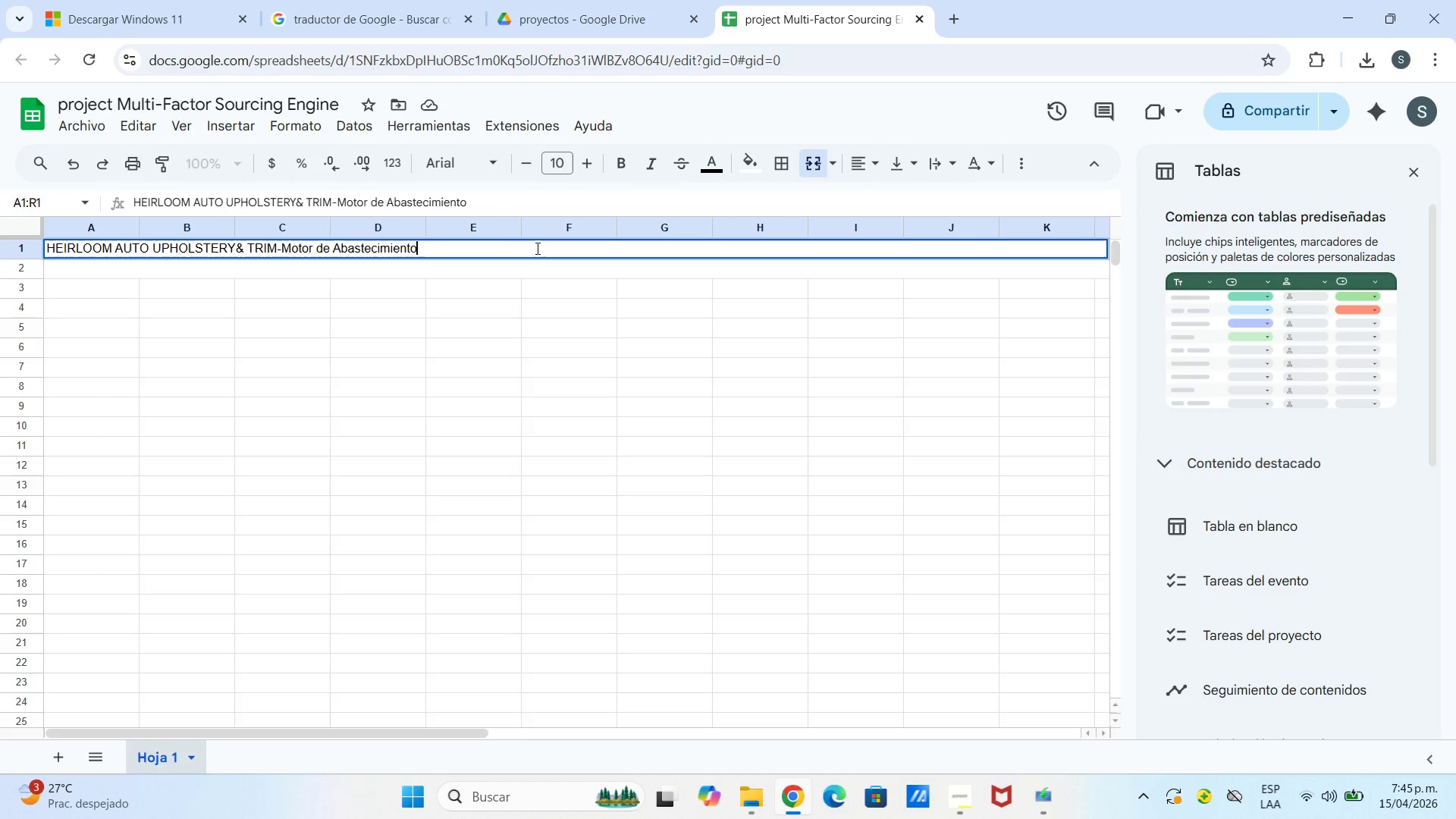 
type( Multifactorial)
 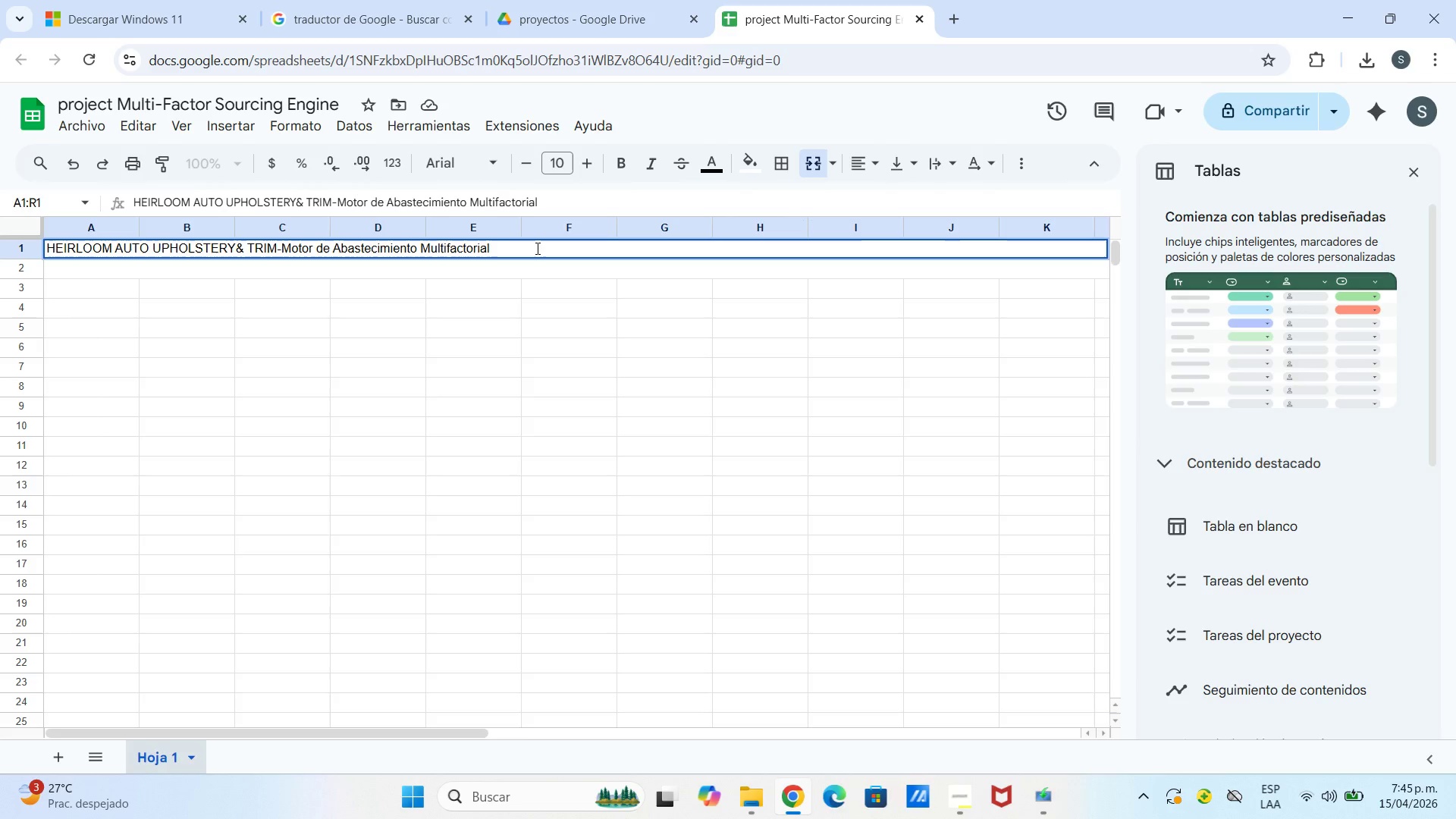 
key(Enter)
 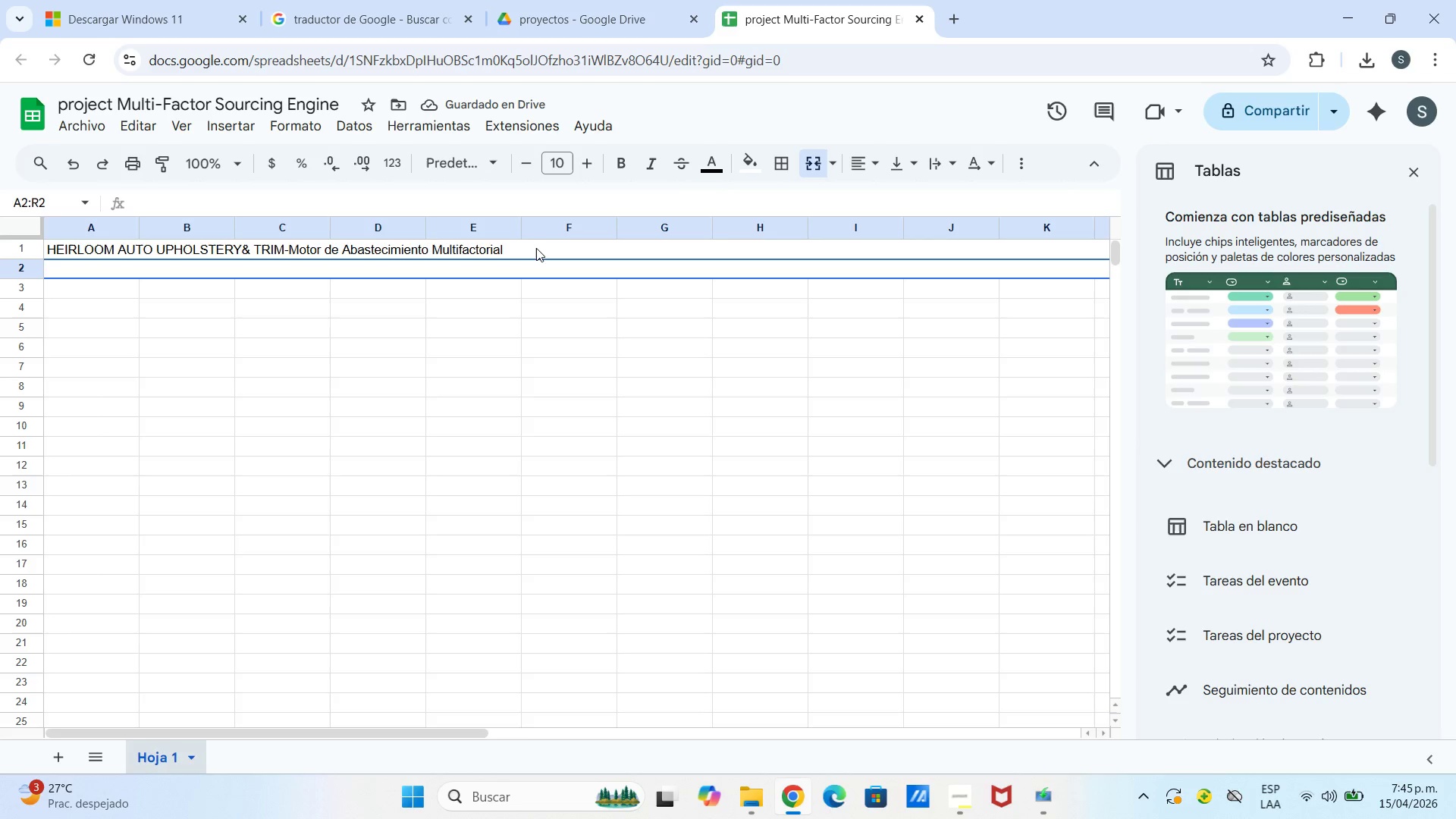 
type(Base d Datos de Proveedores)
 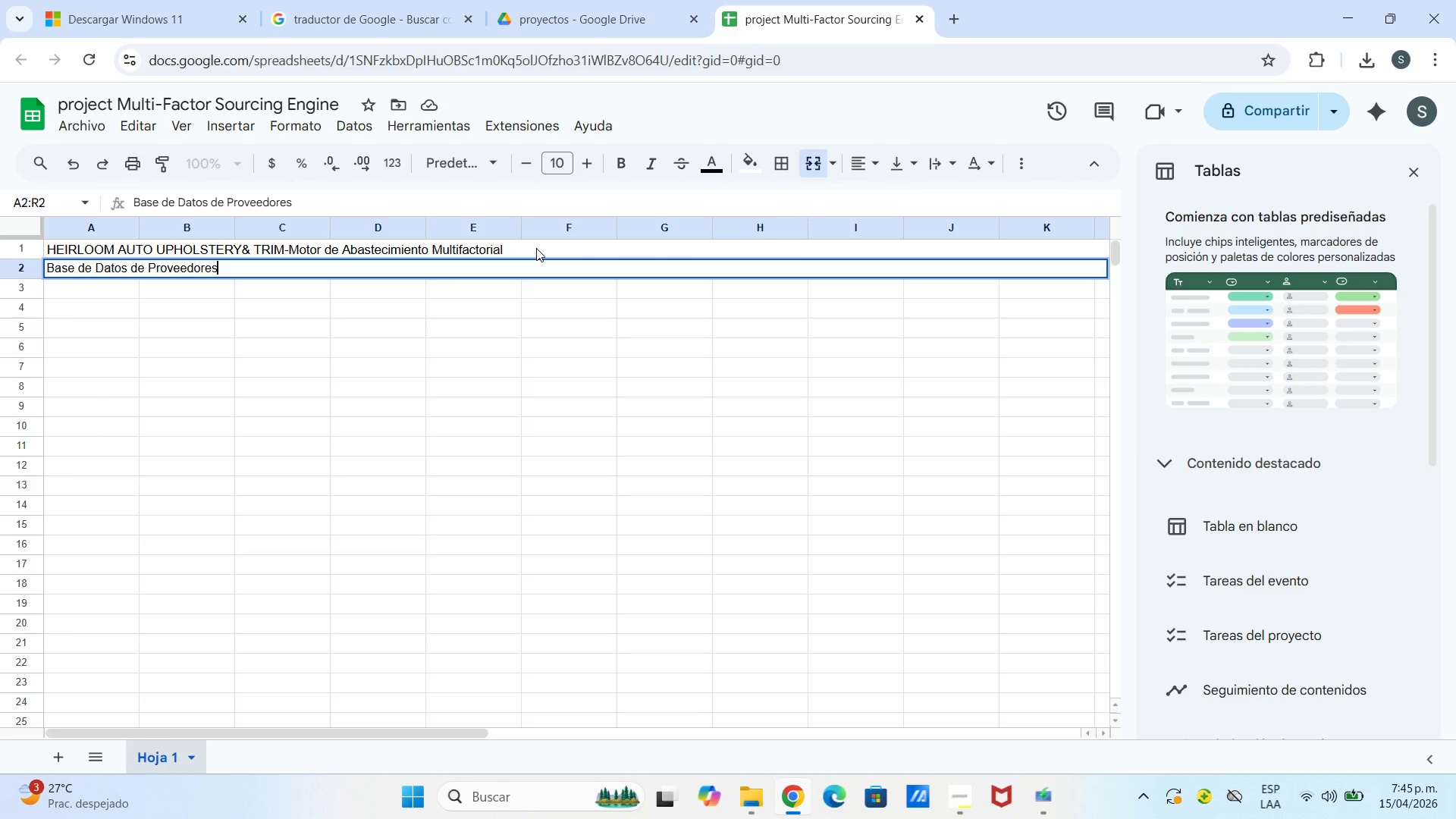 
type(Especializados)
 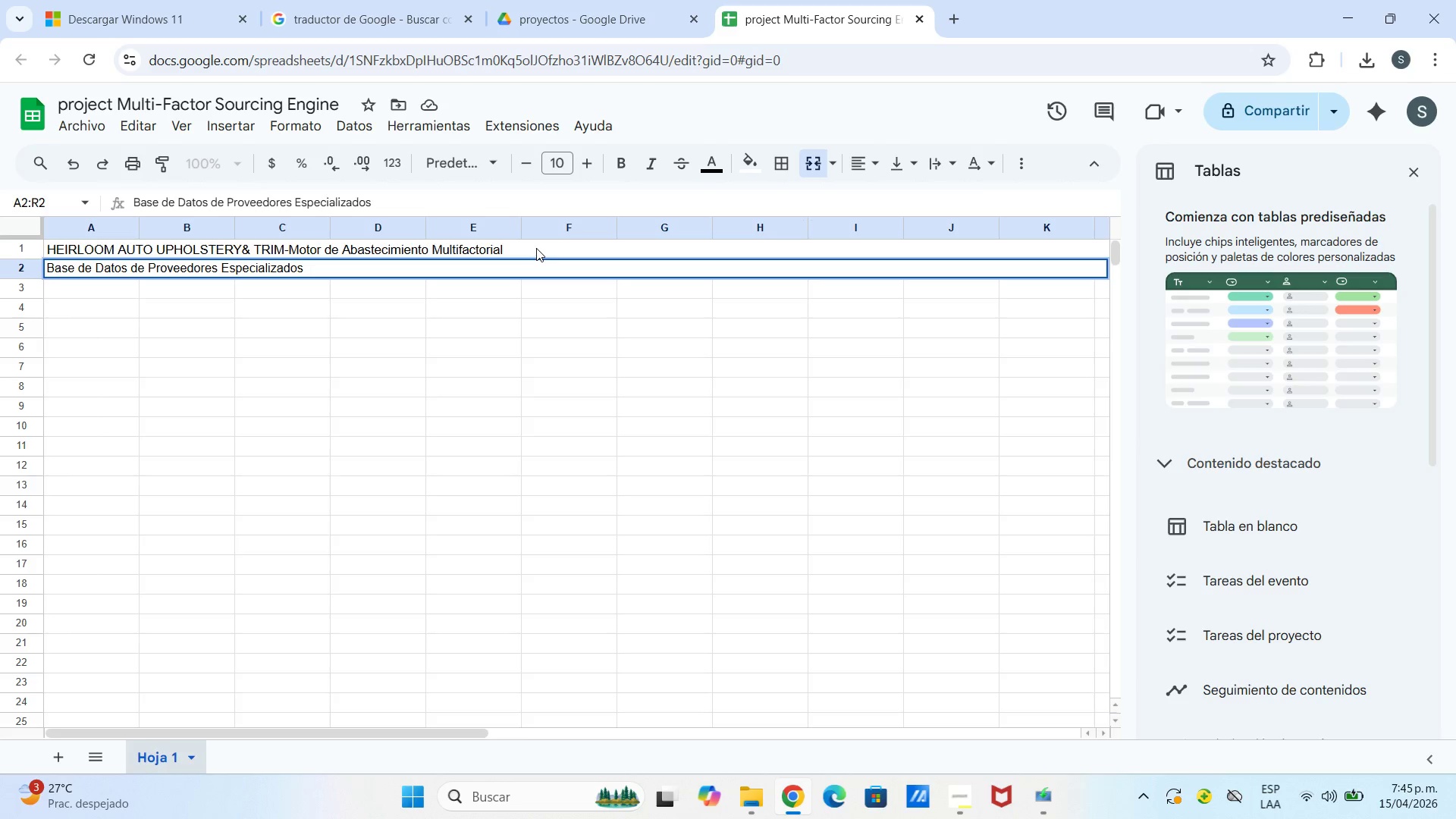 
type( \ Cuero. Alcantara, Textiles y Alfombras)
 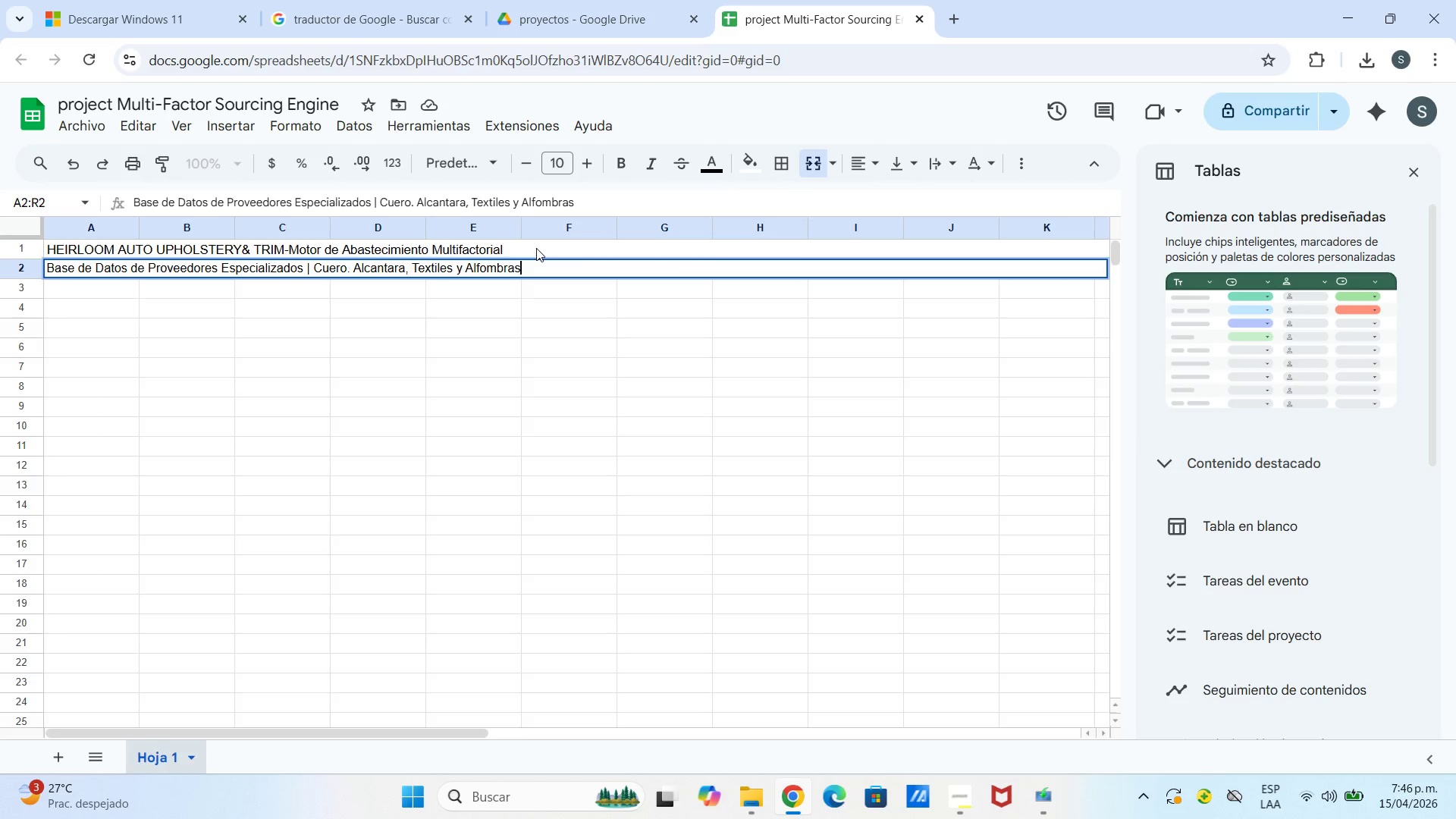 
type( para Autos Clasicos Europeos)
 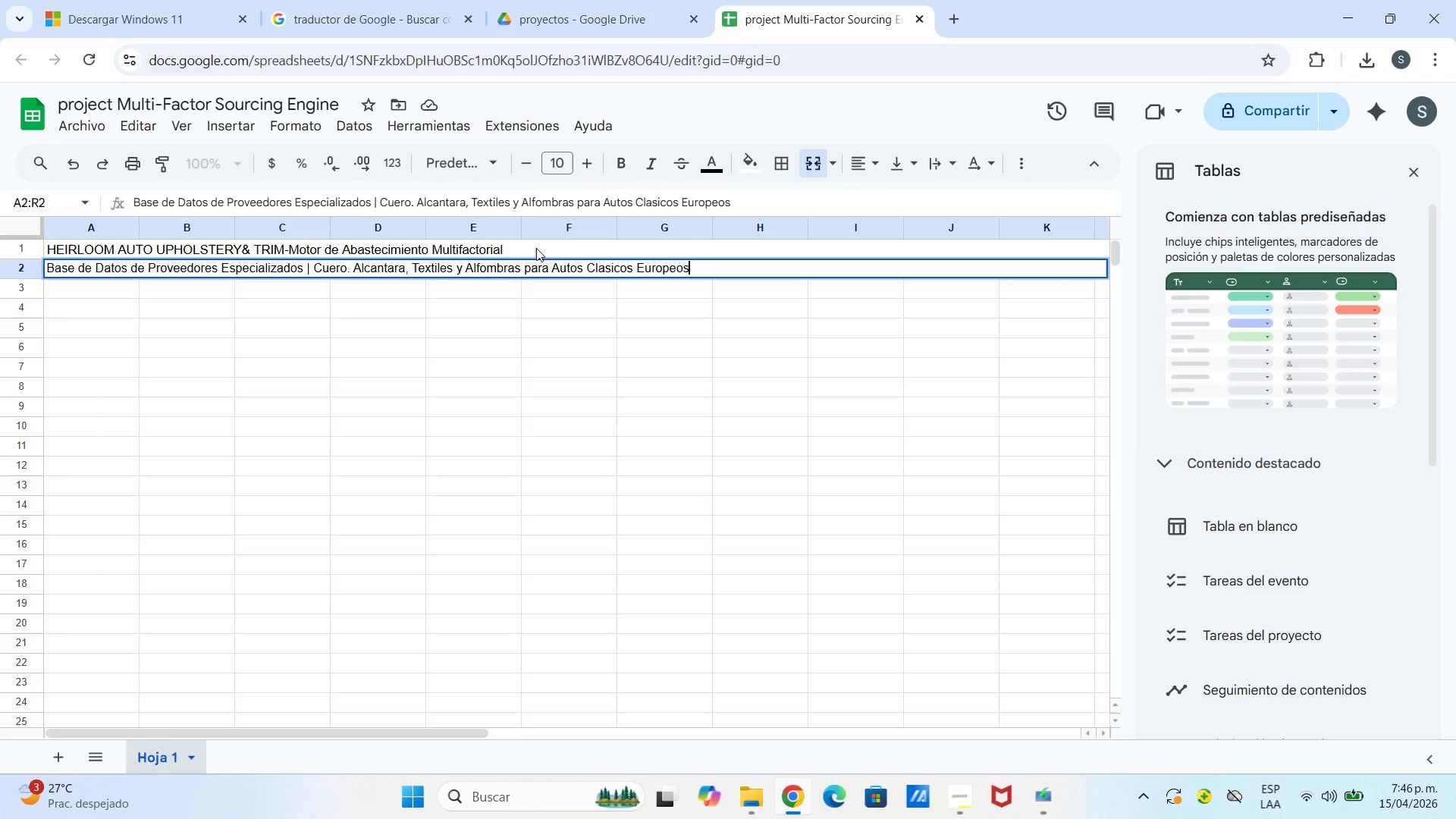 
left_click([577, 319])
 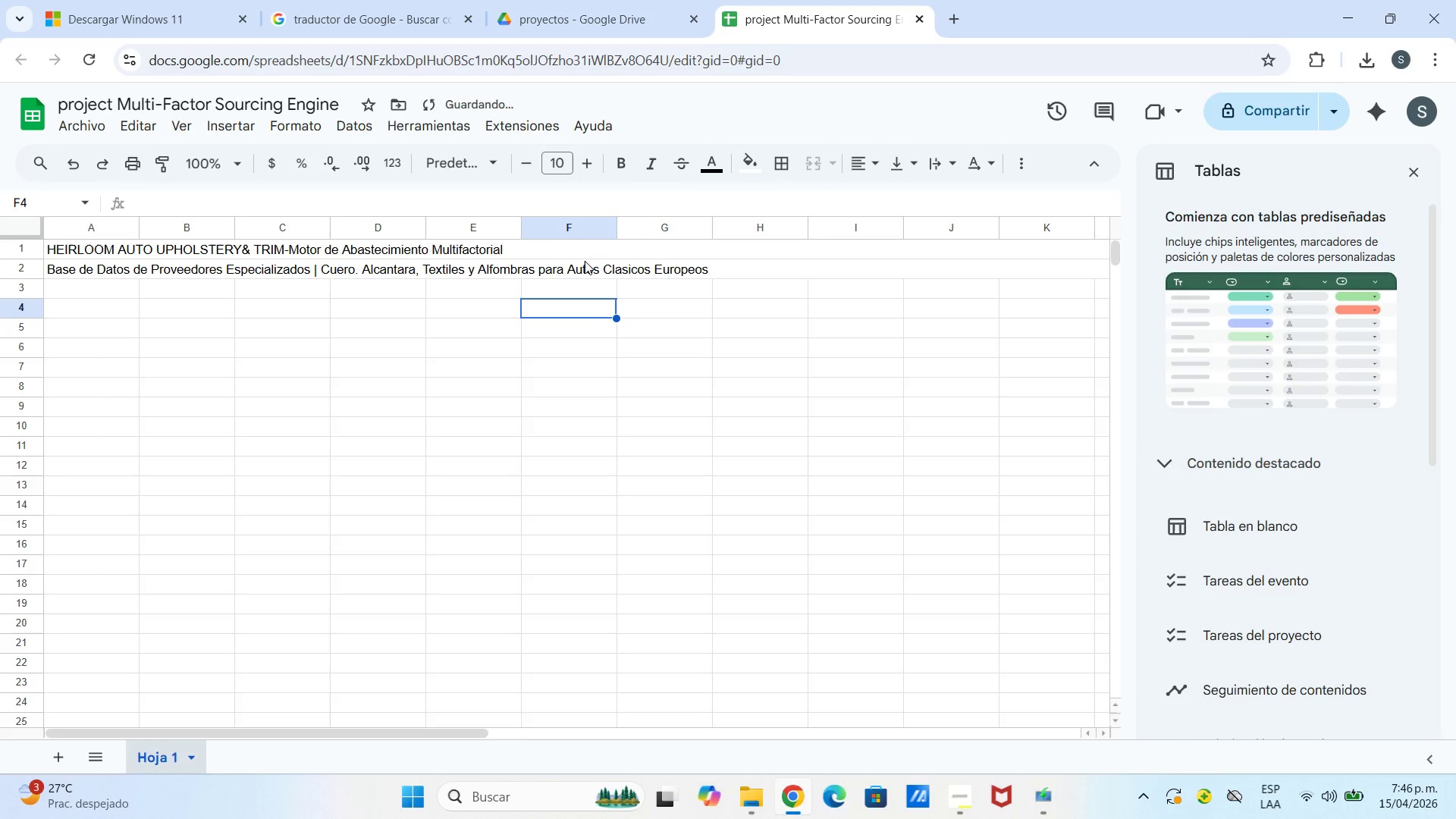 
left_click([582, 238])
 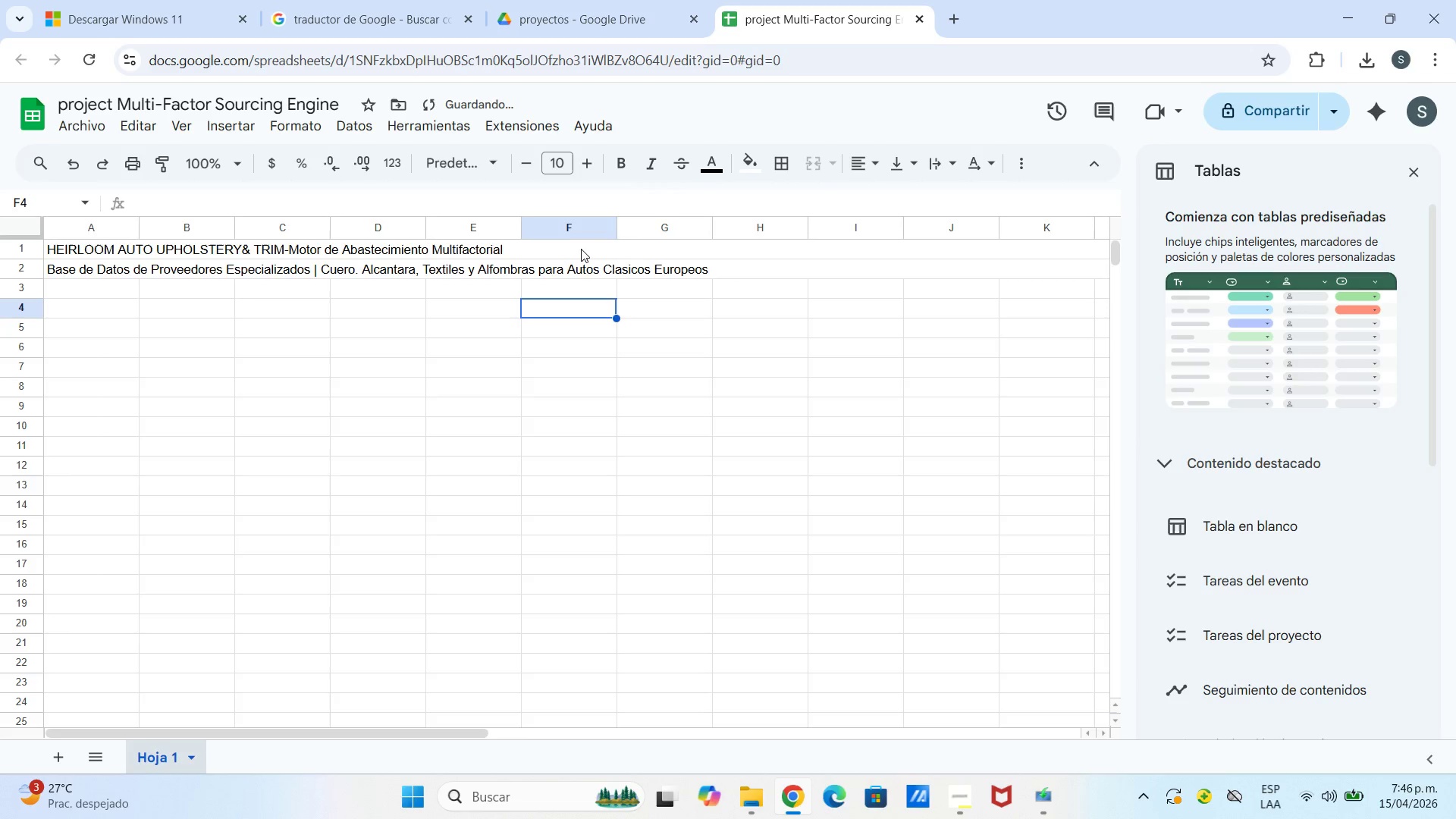 
left_click([581, 249])
 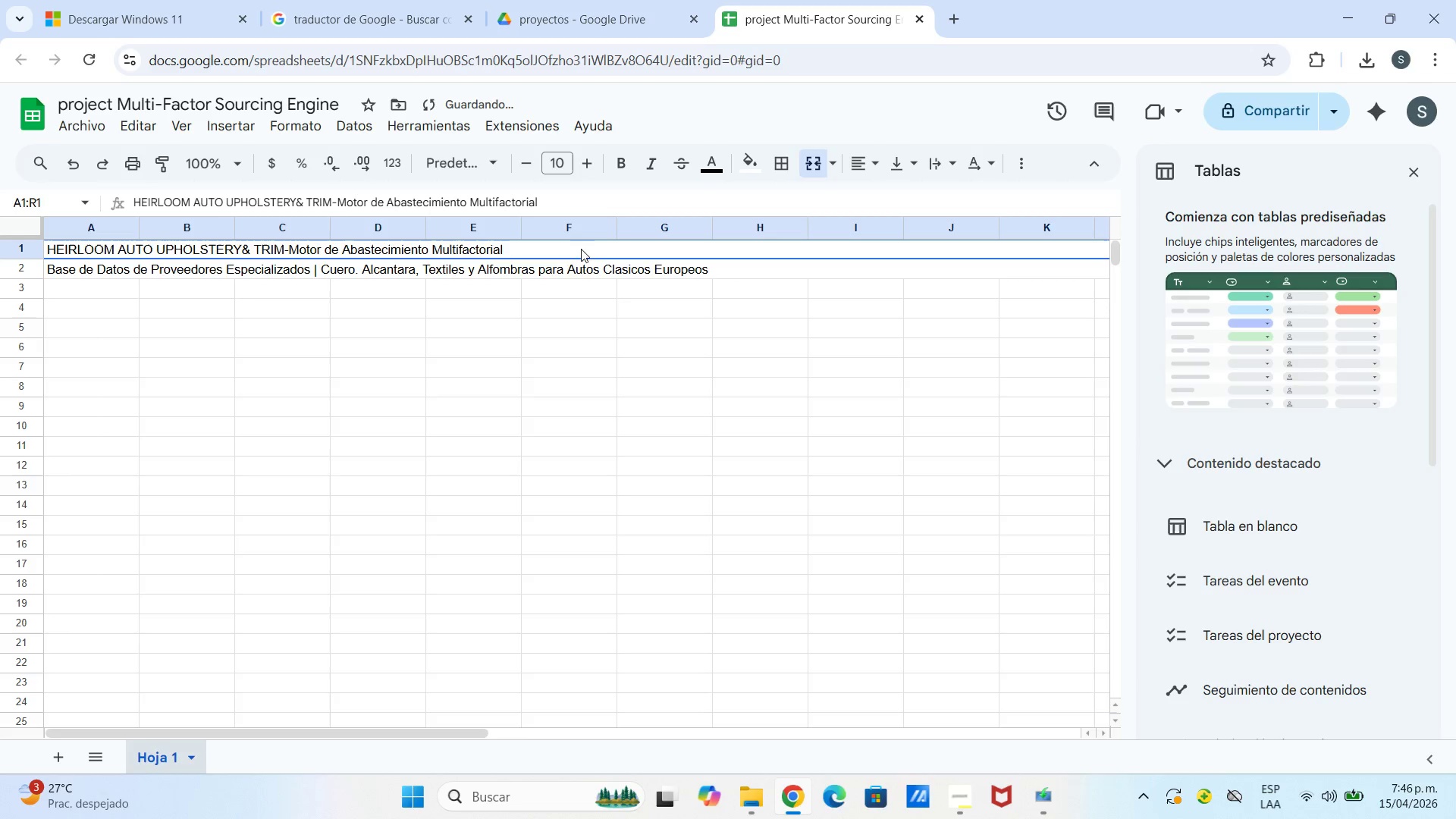 
left_click_drag(start_coordinate=[581, 249], to_coordinate=[598, 266])
 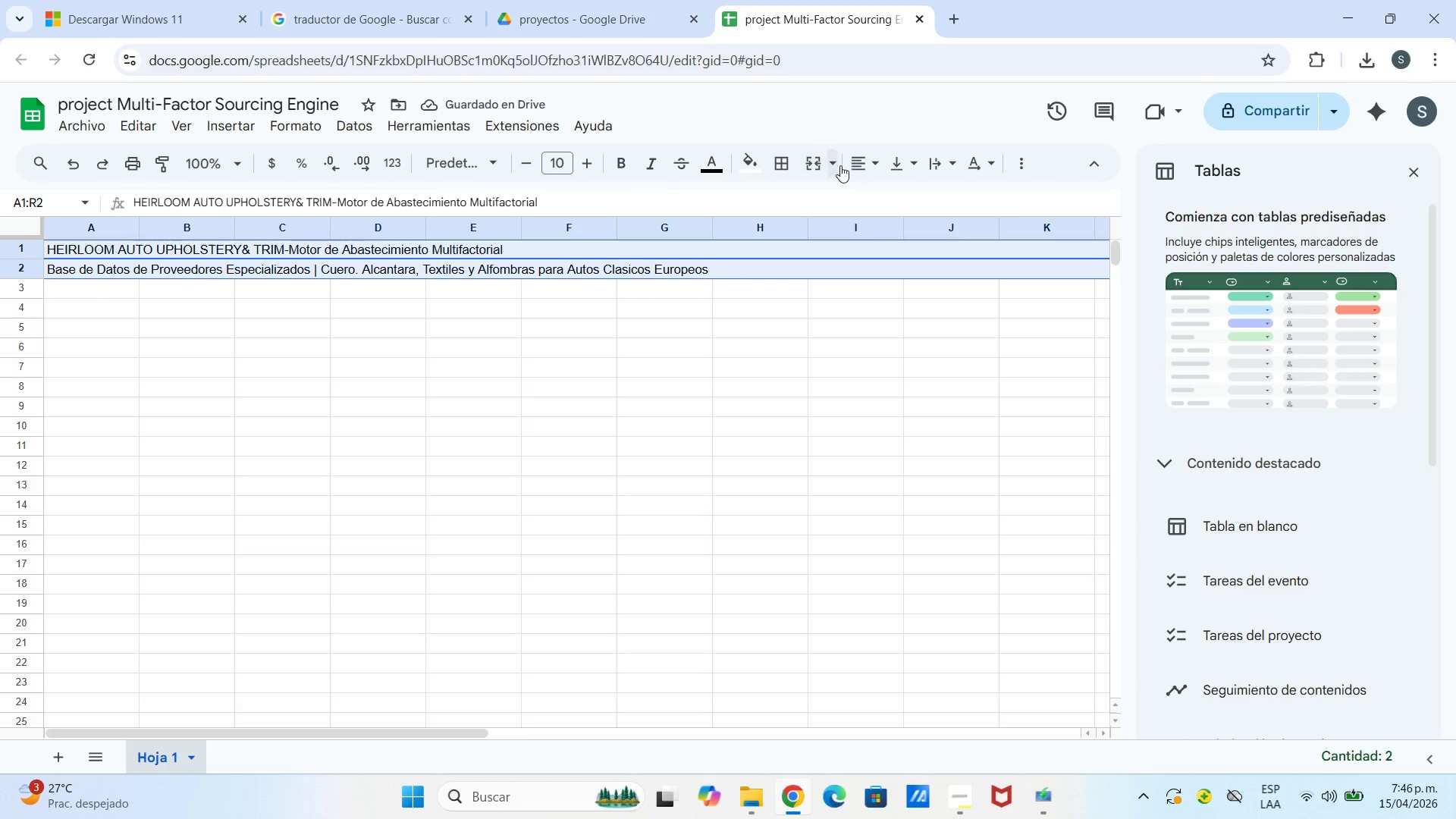 
left_click([882, 165])
 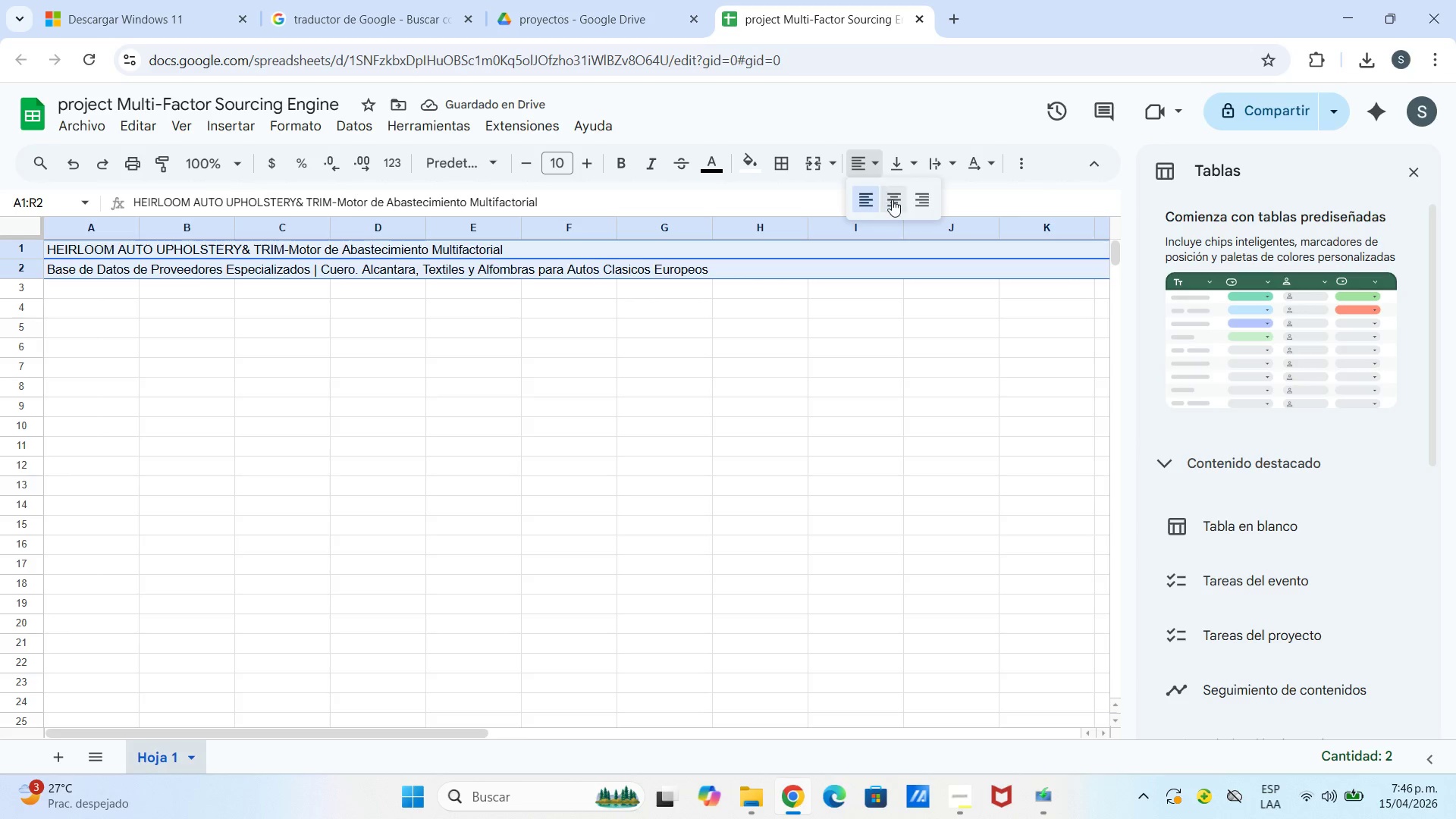 
left_click([892, 199])
 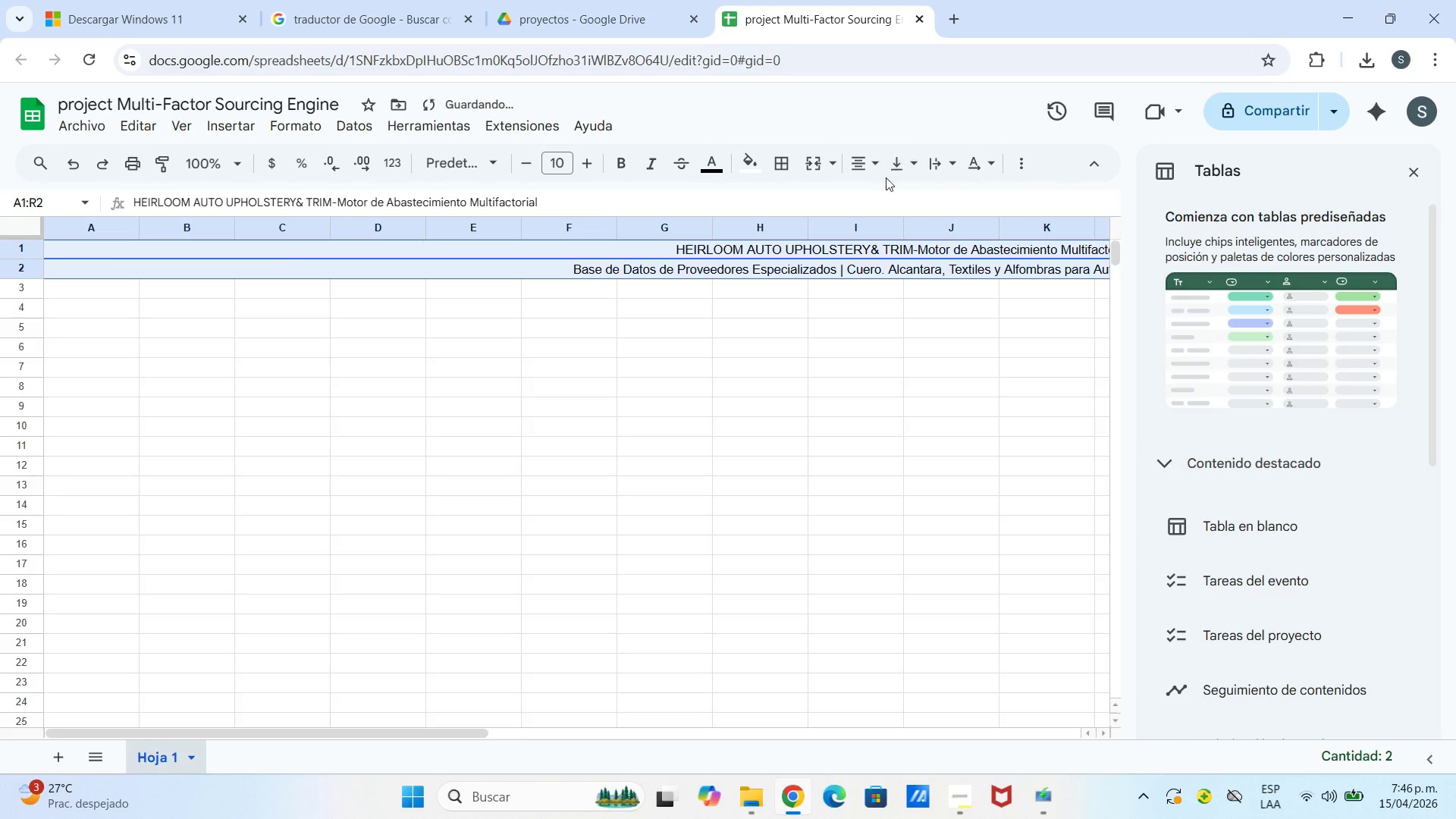 
left_click([902, 171])
 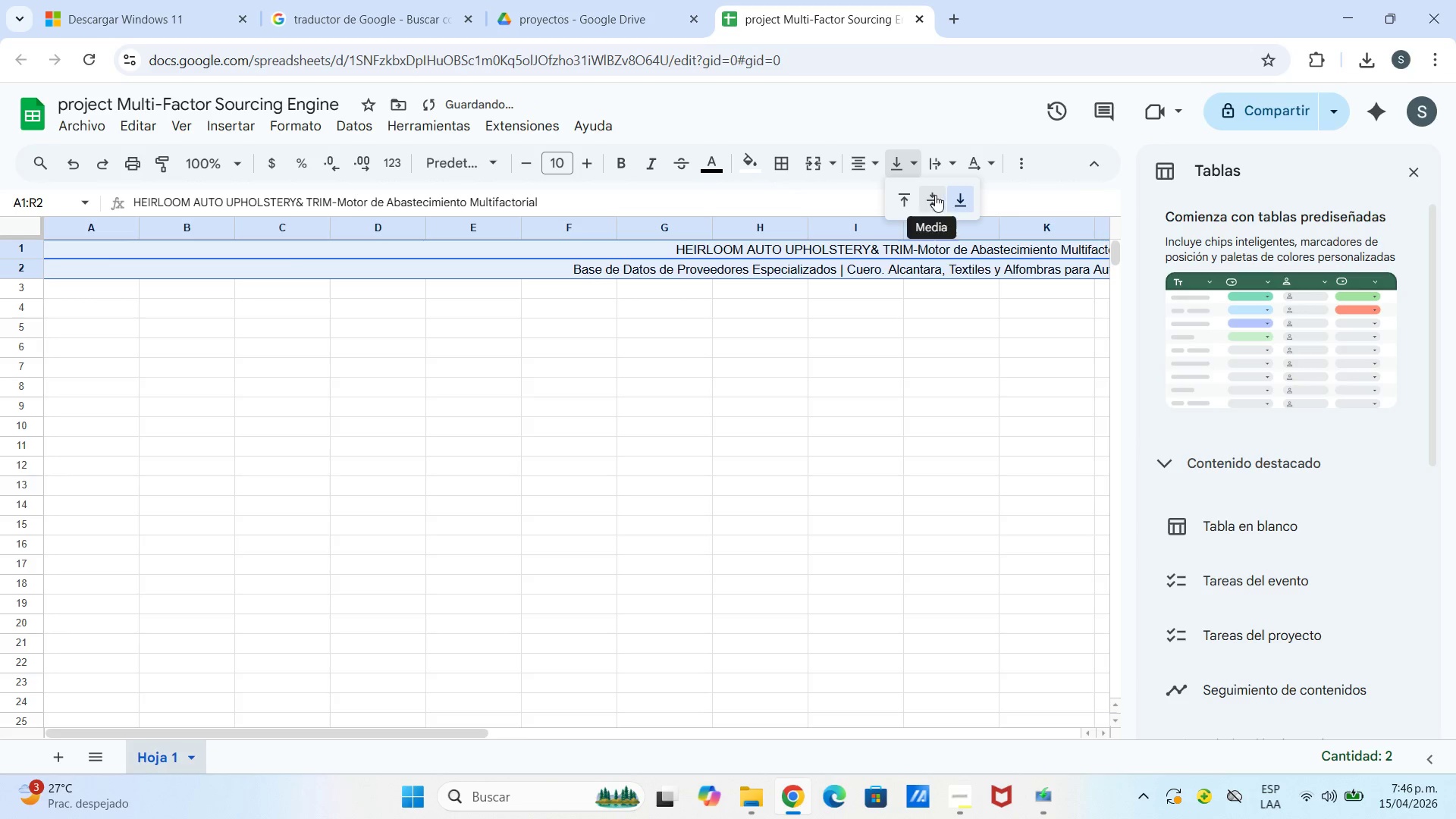 
left_click([925, 193])
 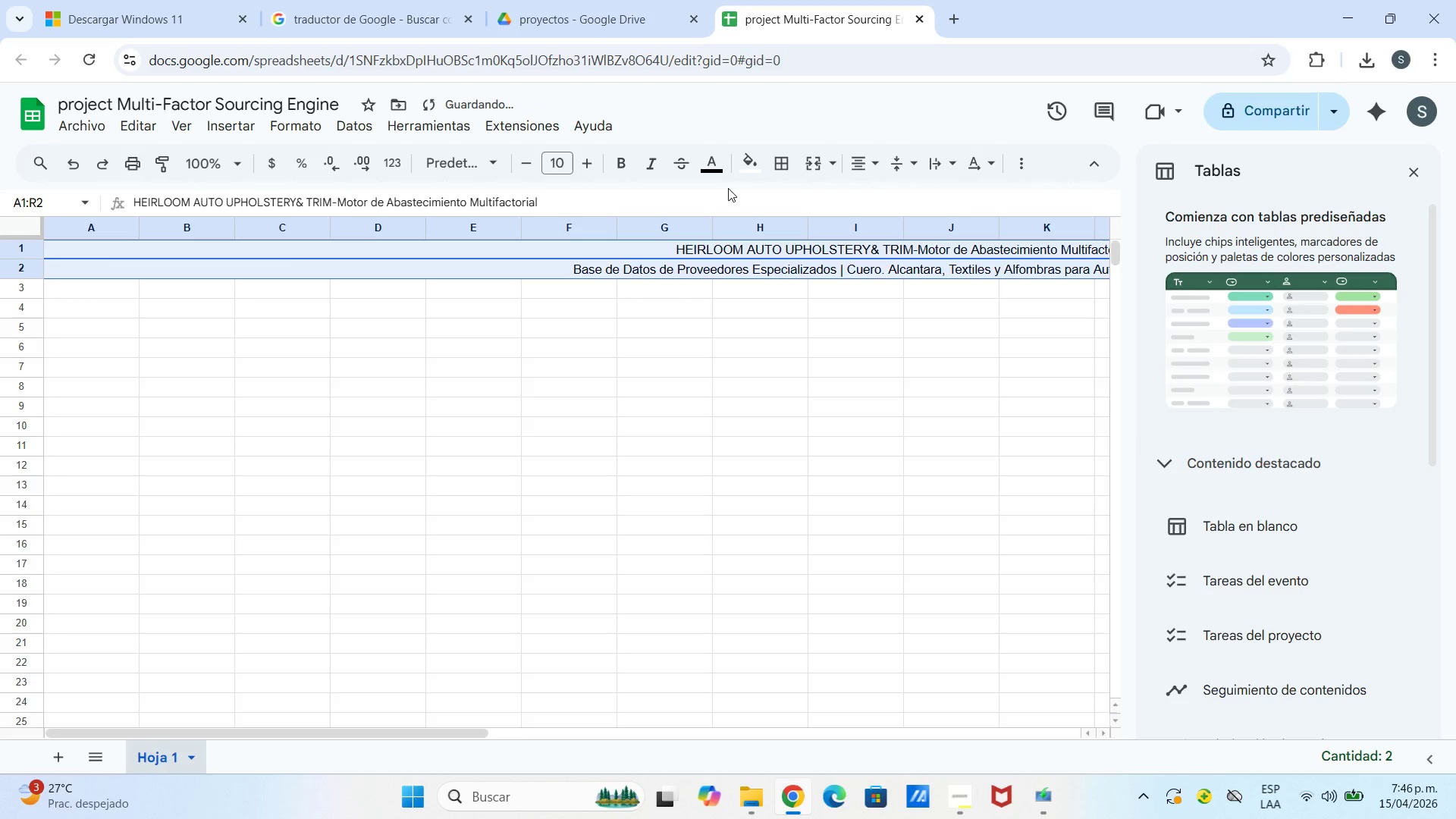 
left_click([754, 177])
 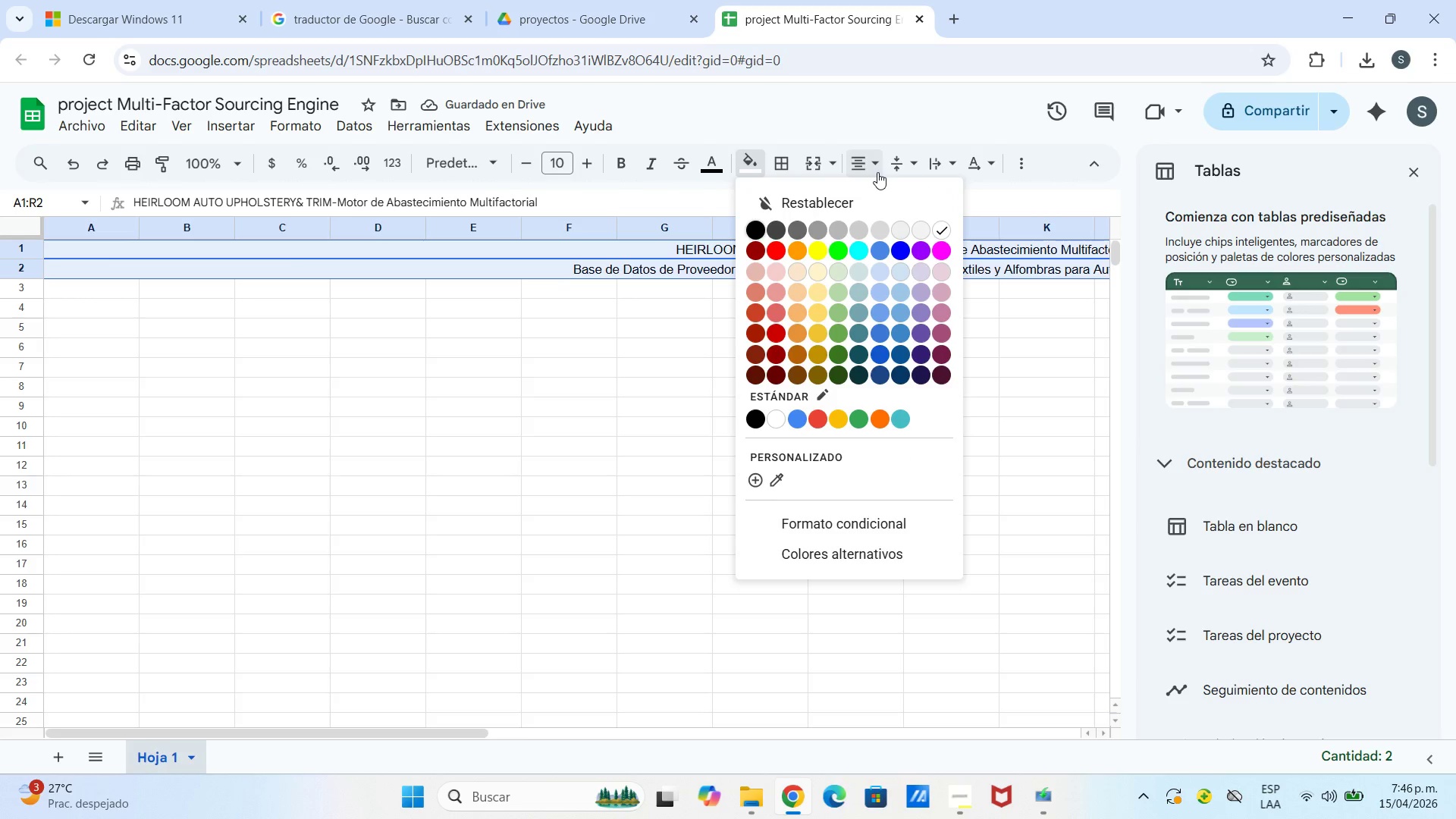 
left_click([888, 350])
 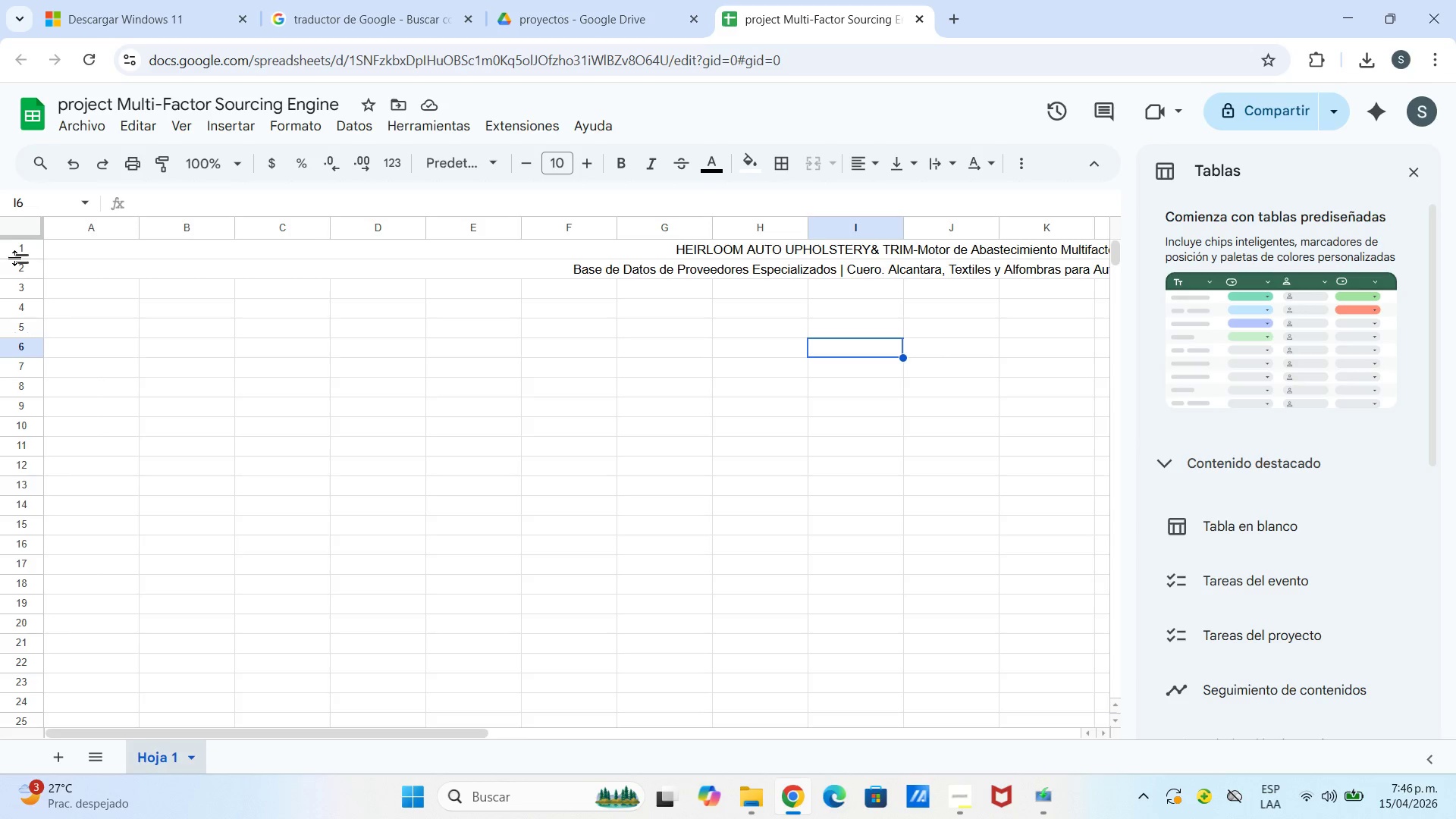 
wait(17.86)
 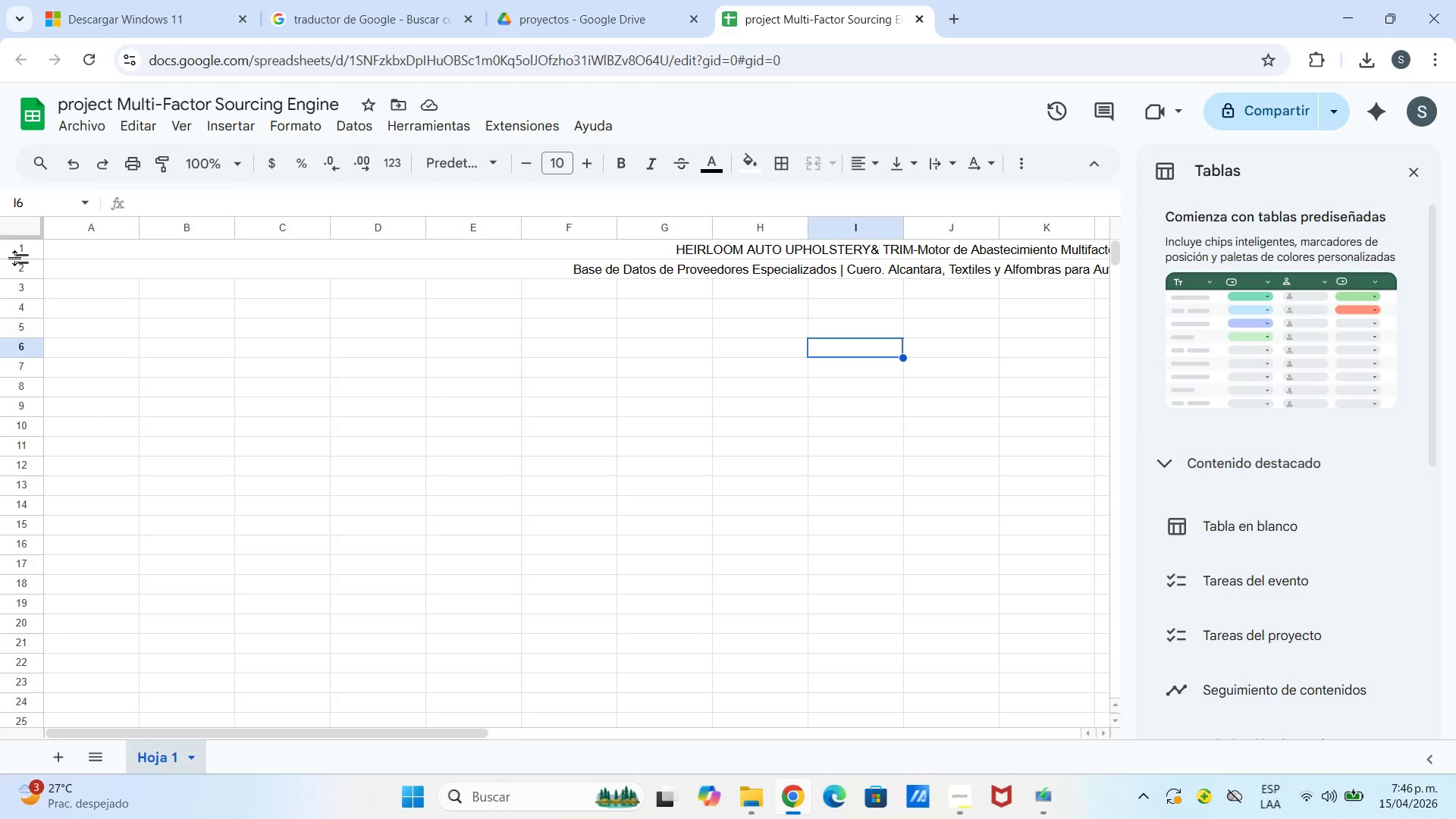 
left_click([21, 251])
 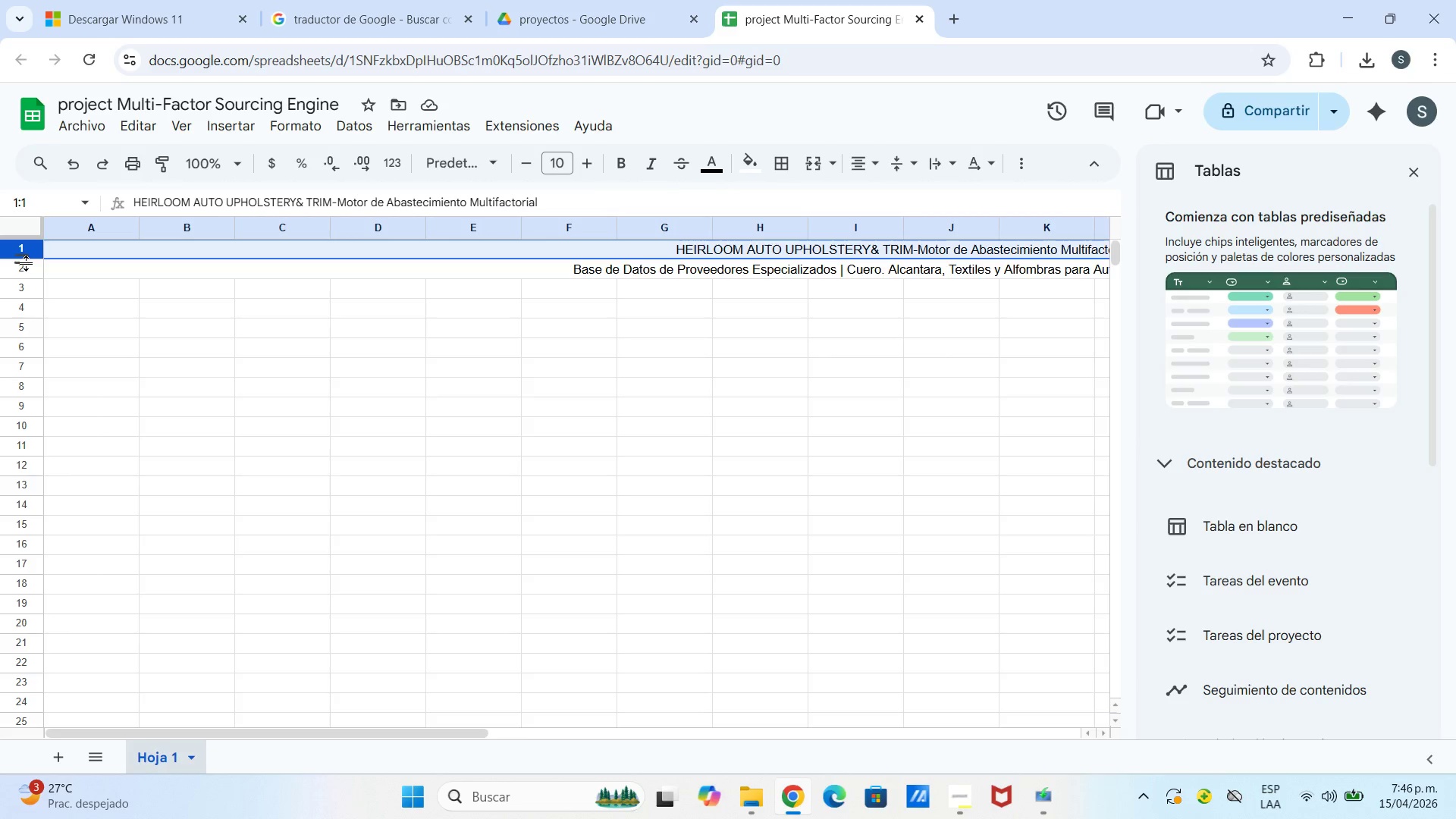 
left_click_drag(start_coordinate=[27, 263], to_coordinate=[26, 281])
 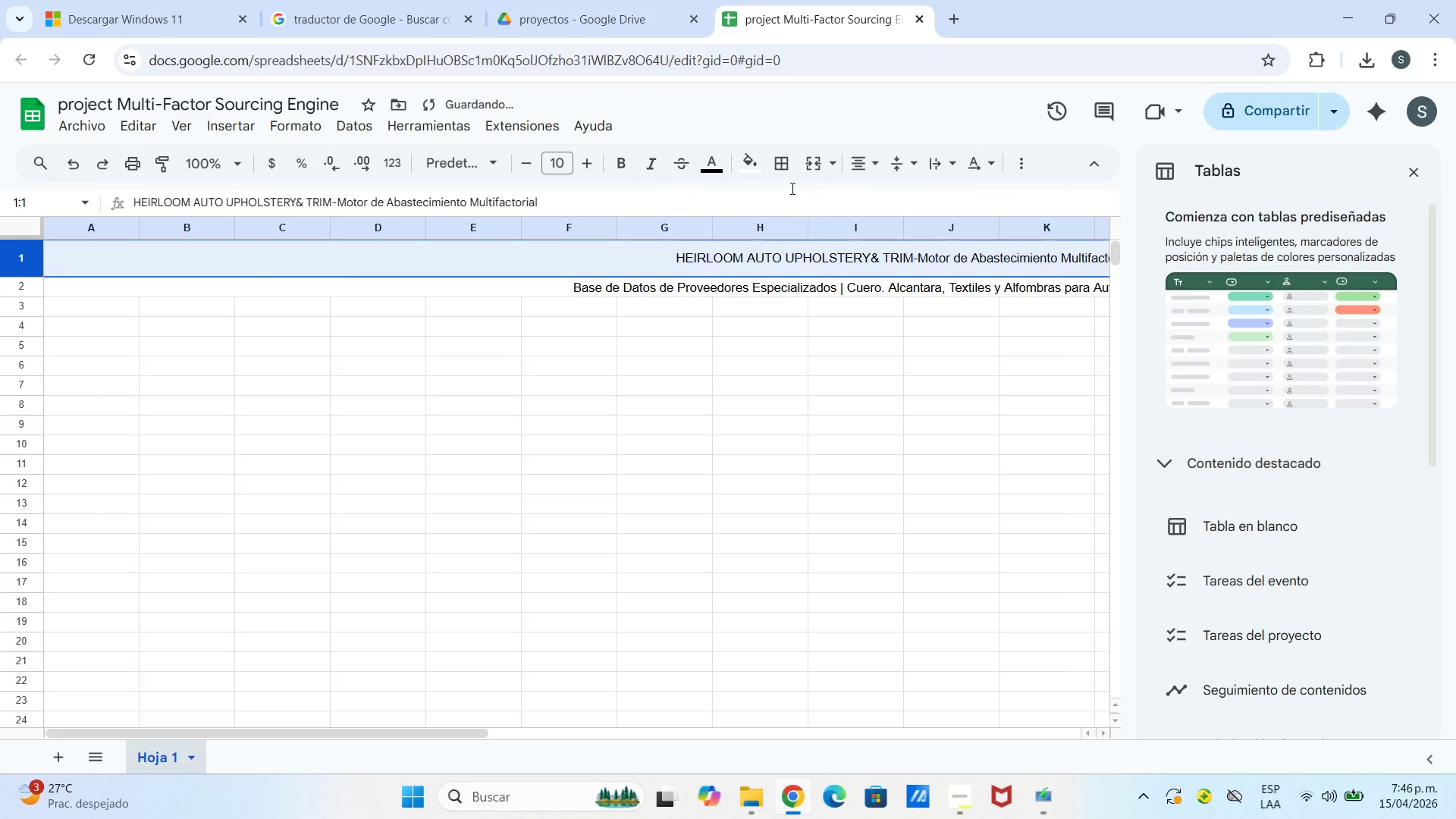 
left_click([745, 158])
 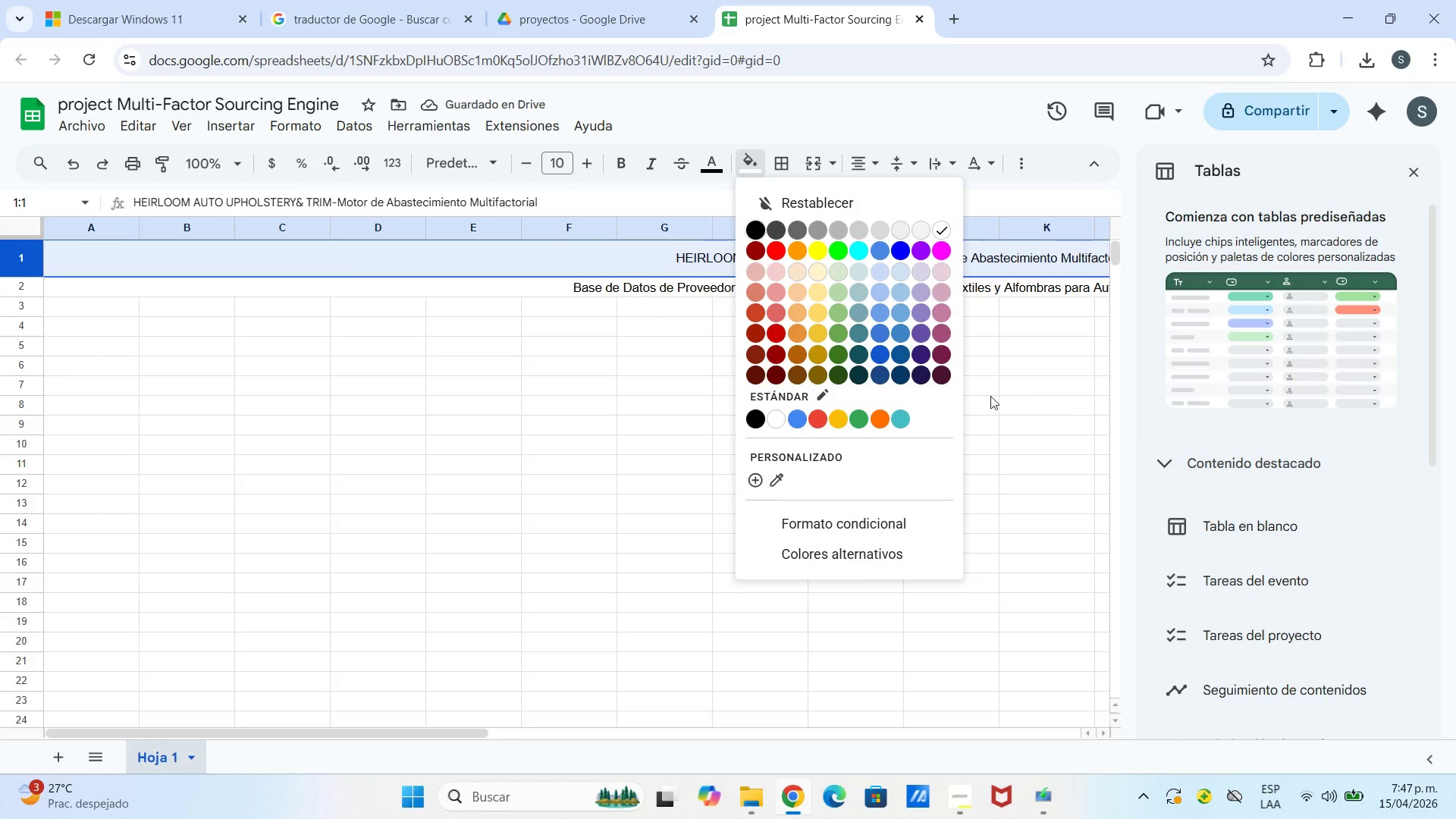 
left_click([750, 378])
 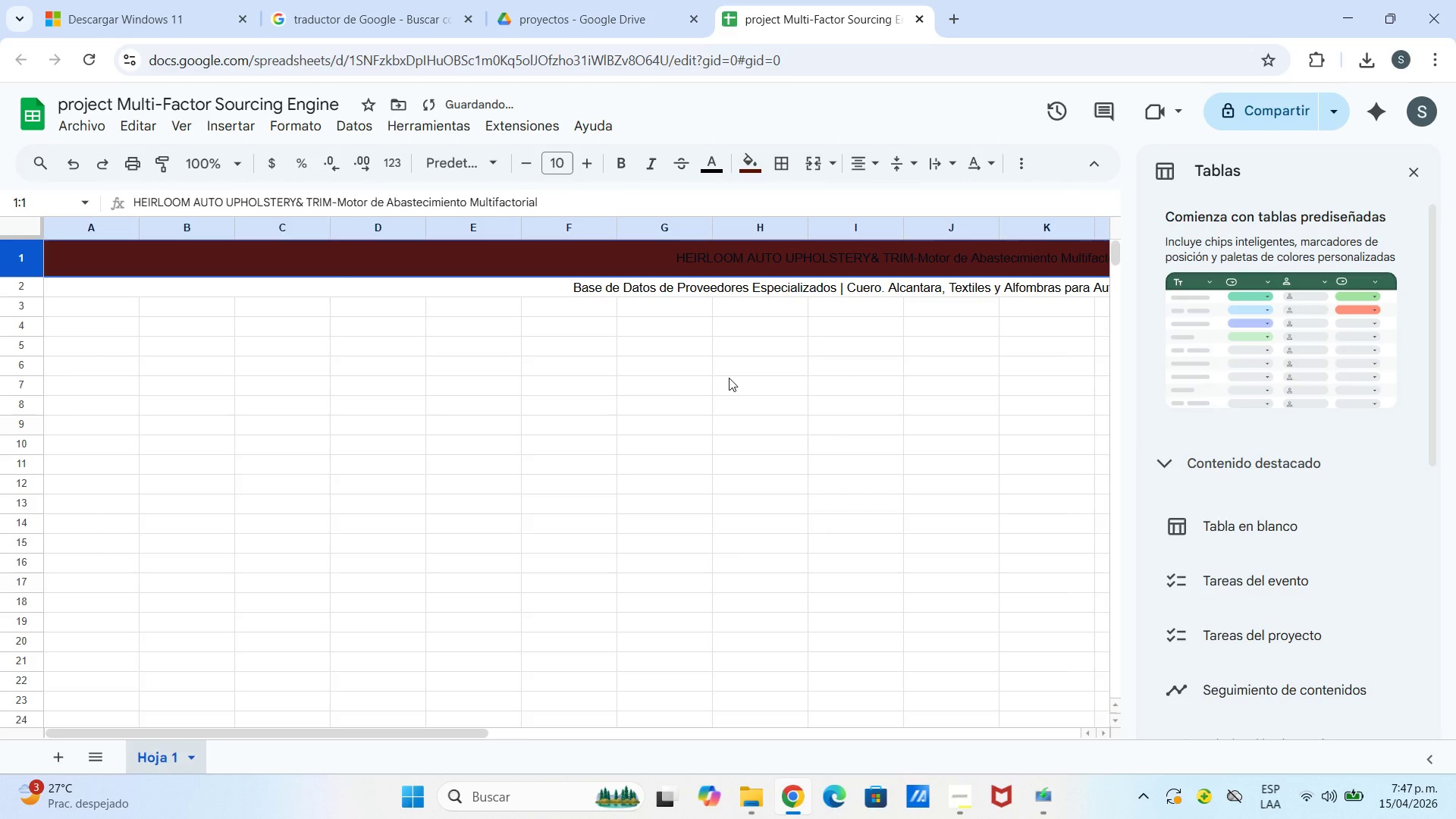 
left_click([673, 383])
 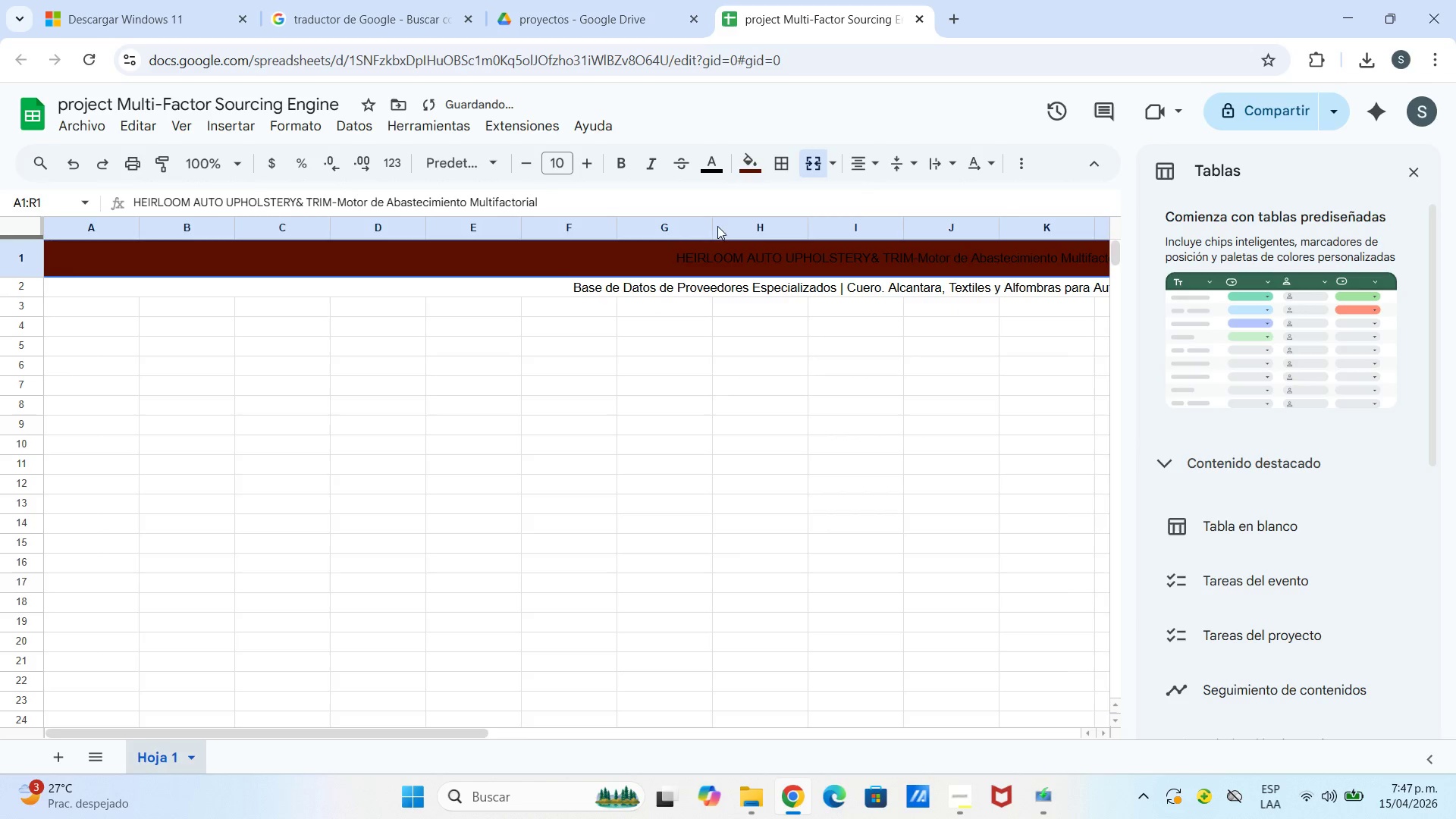 
left_click([745, 179])
 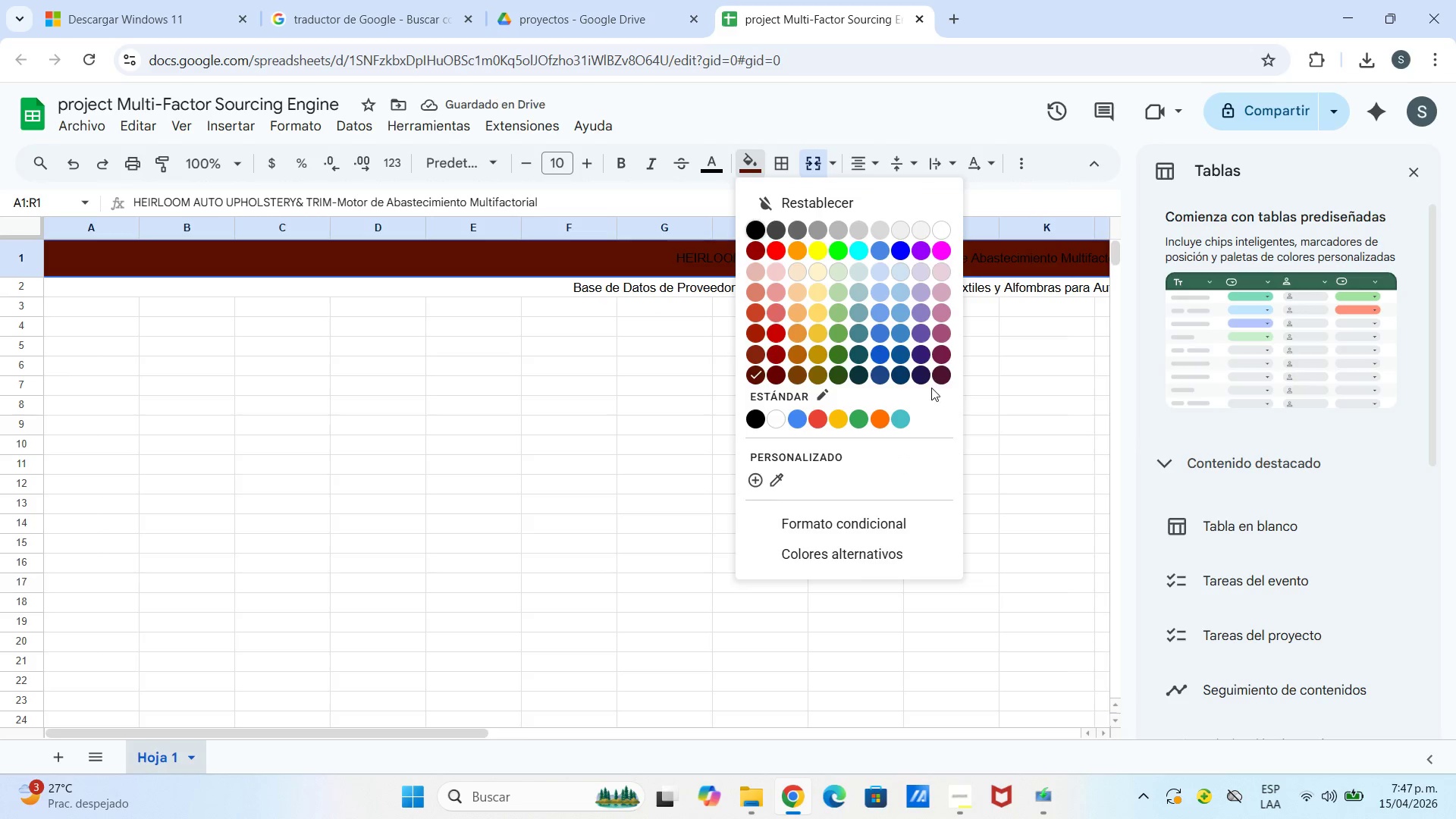 
left_click([939, 372])
 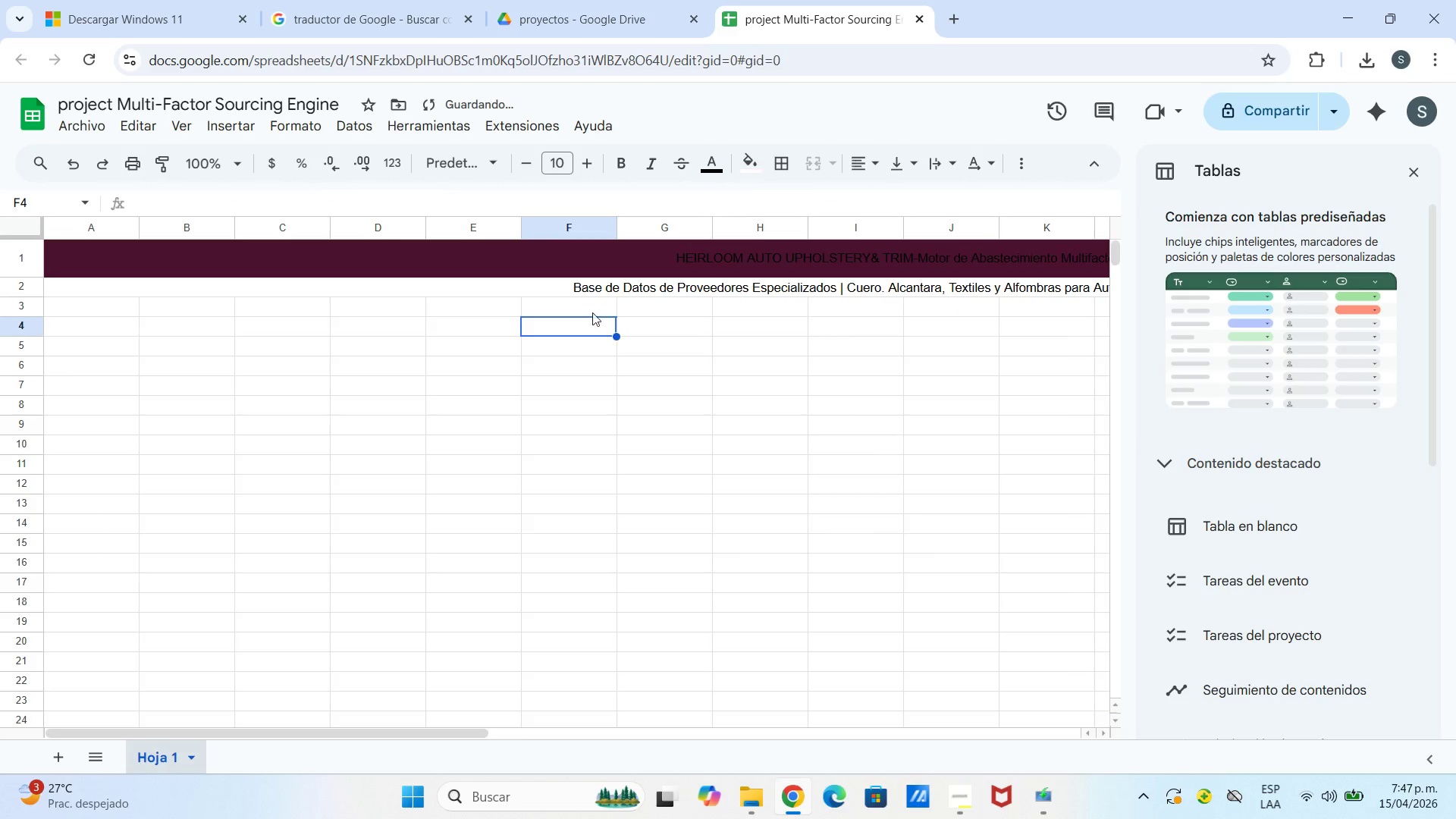 
double_click([579, 280])
 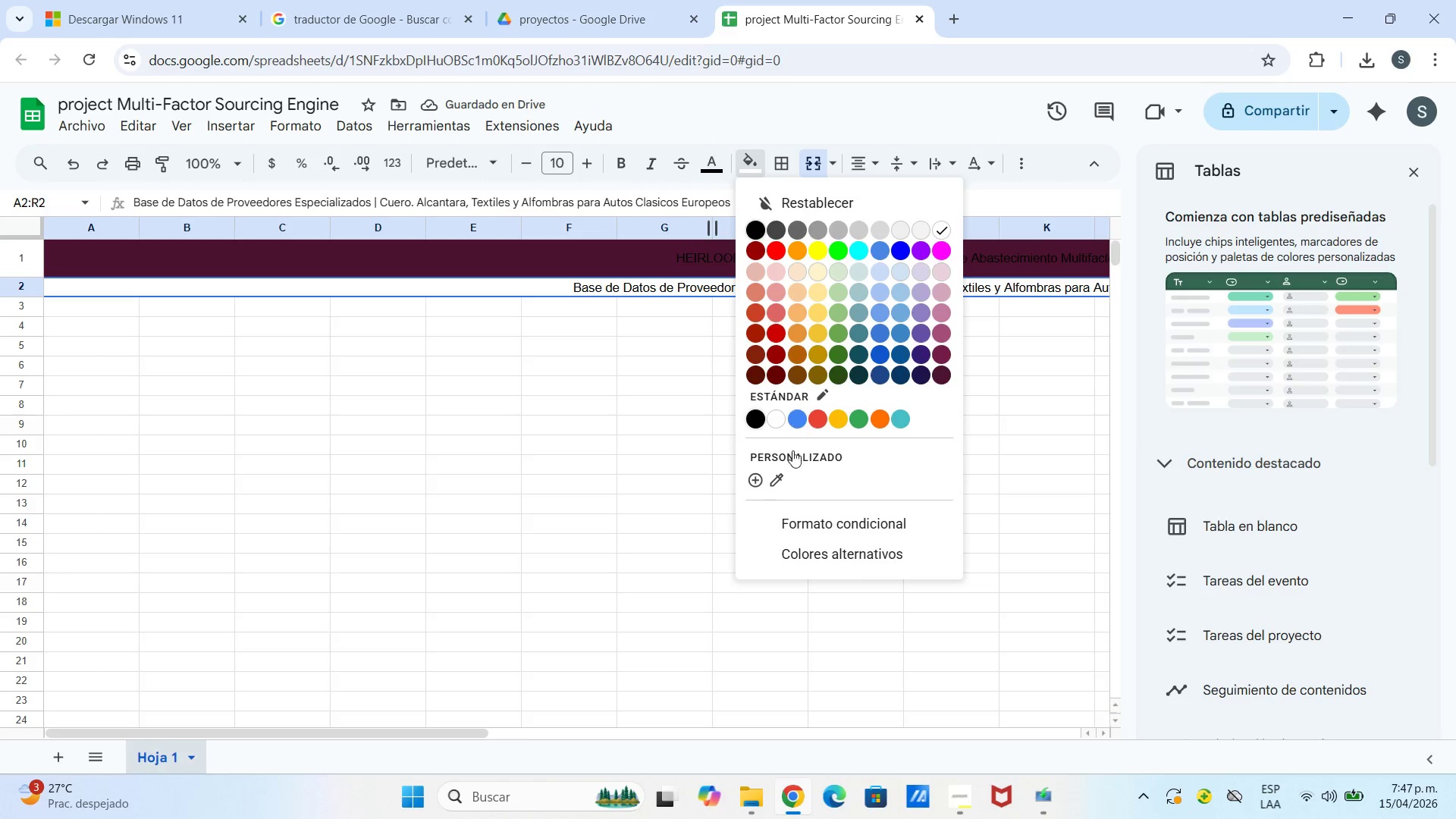 
left_click([763, 484])
 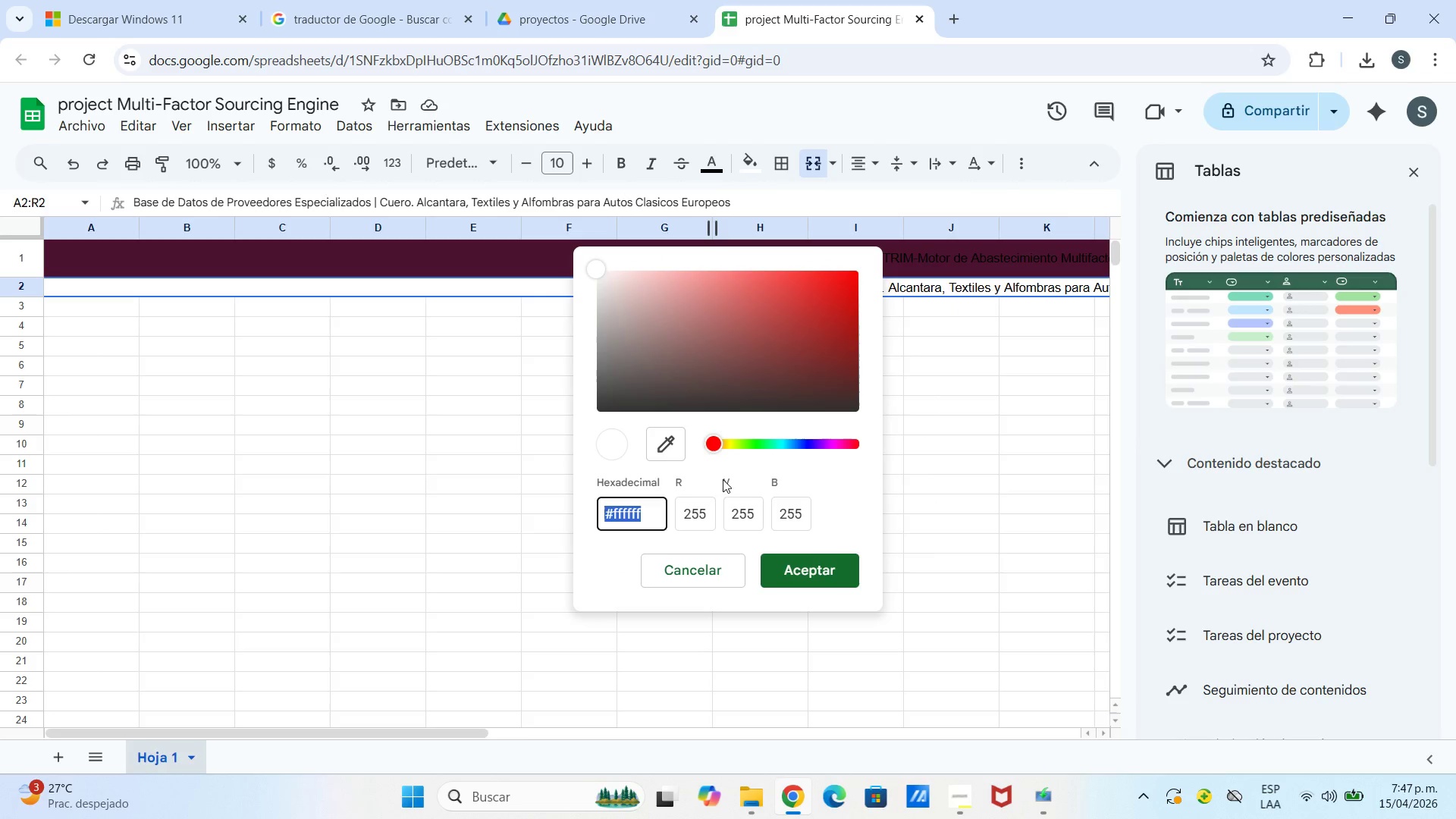 
left_click_drag(start_coordinate=[735, 441], to_coordinate=[869, 446])
 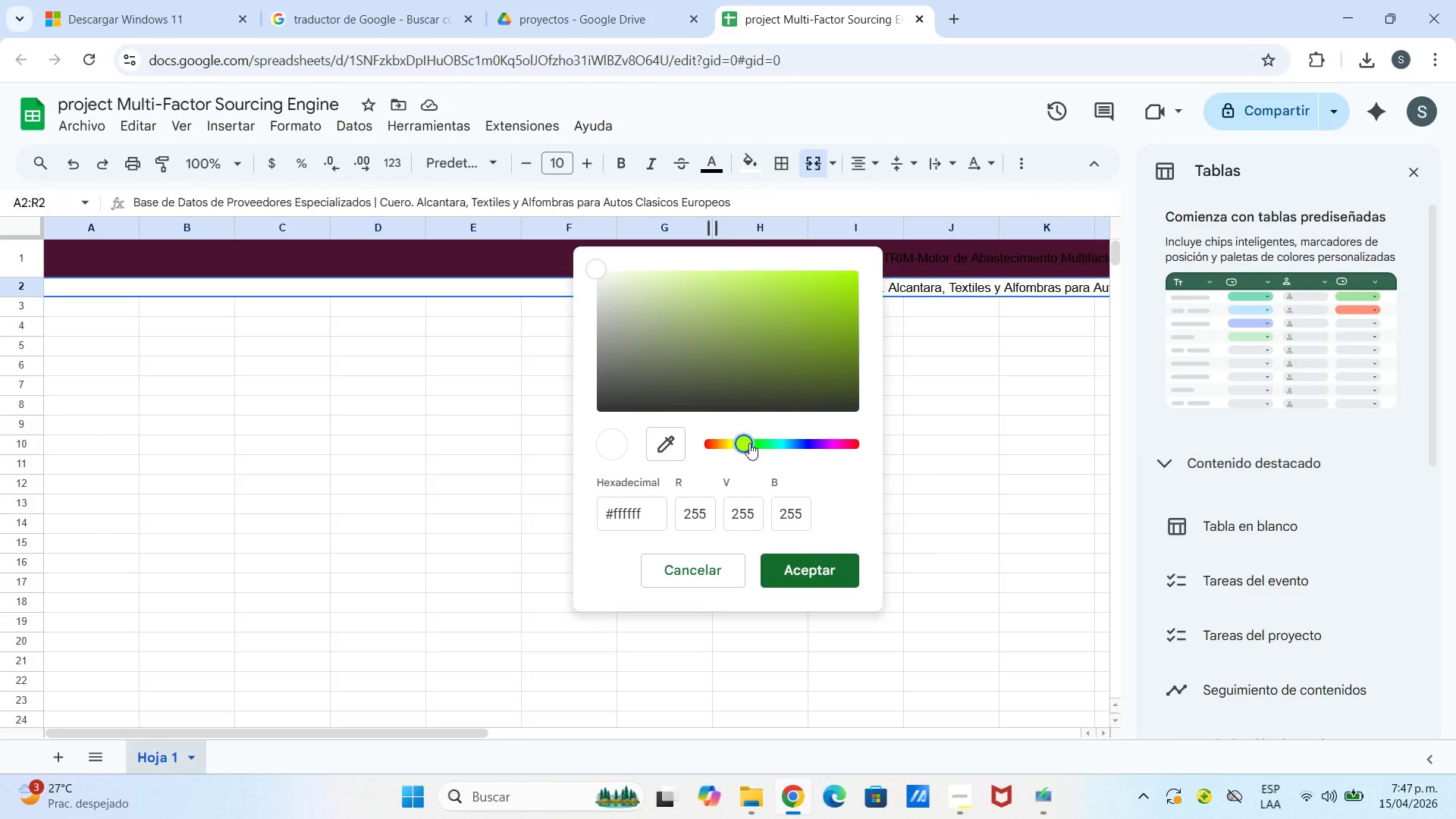 
left_click_drag(start_coordinate=[745, 443], to_coordinate=[746, 465])
 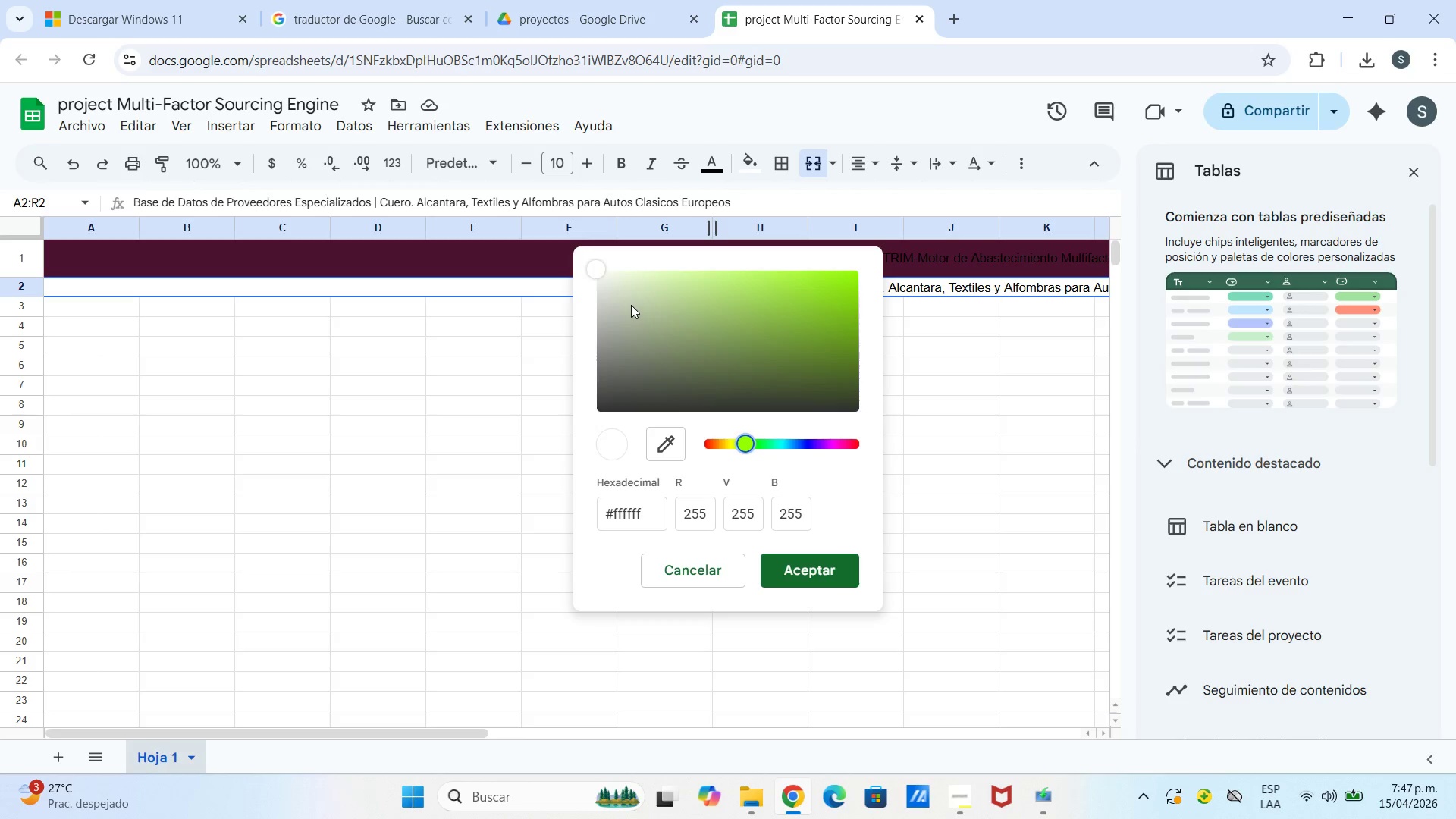 
left_click_drag(start_coordinate=[631, 305], to_coordinate=[677, 372])
 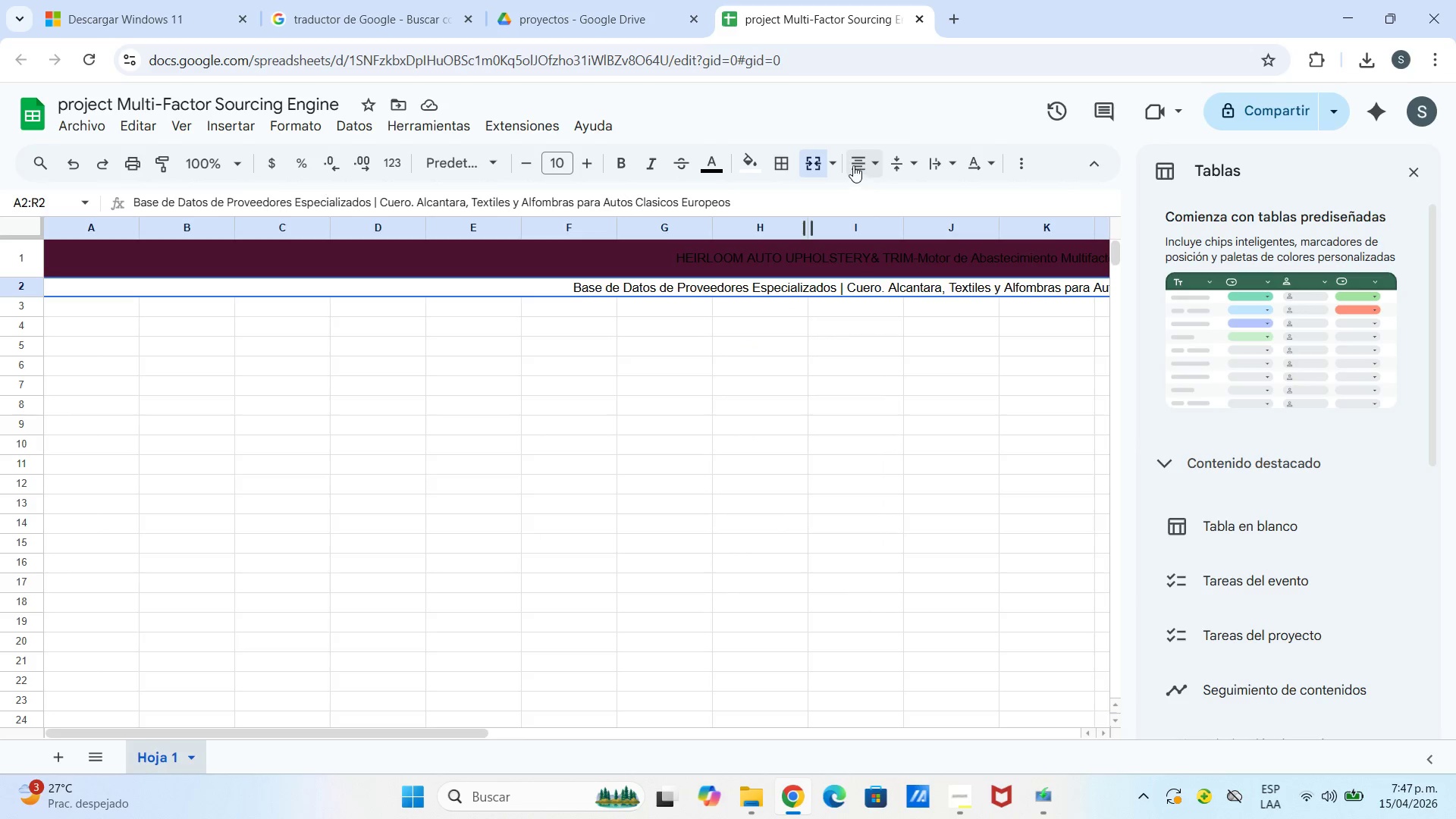 
left_click([756, 169])
 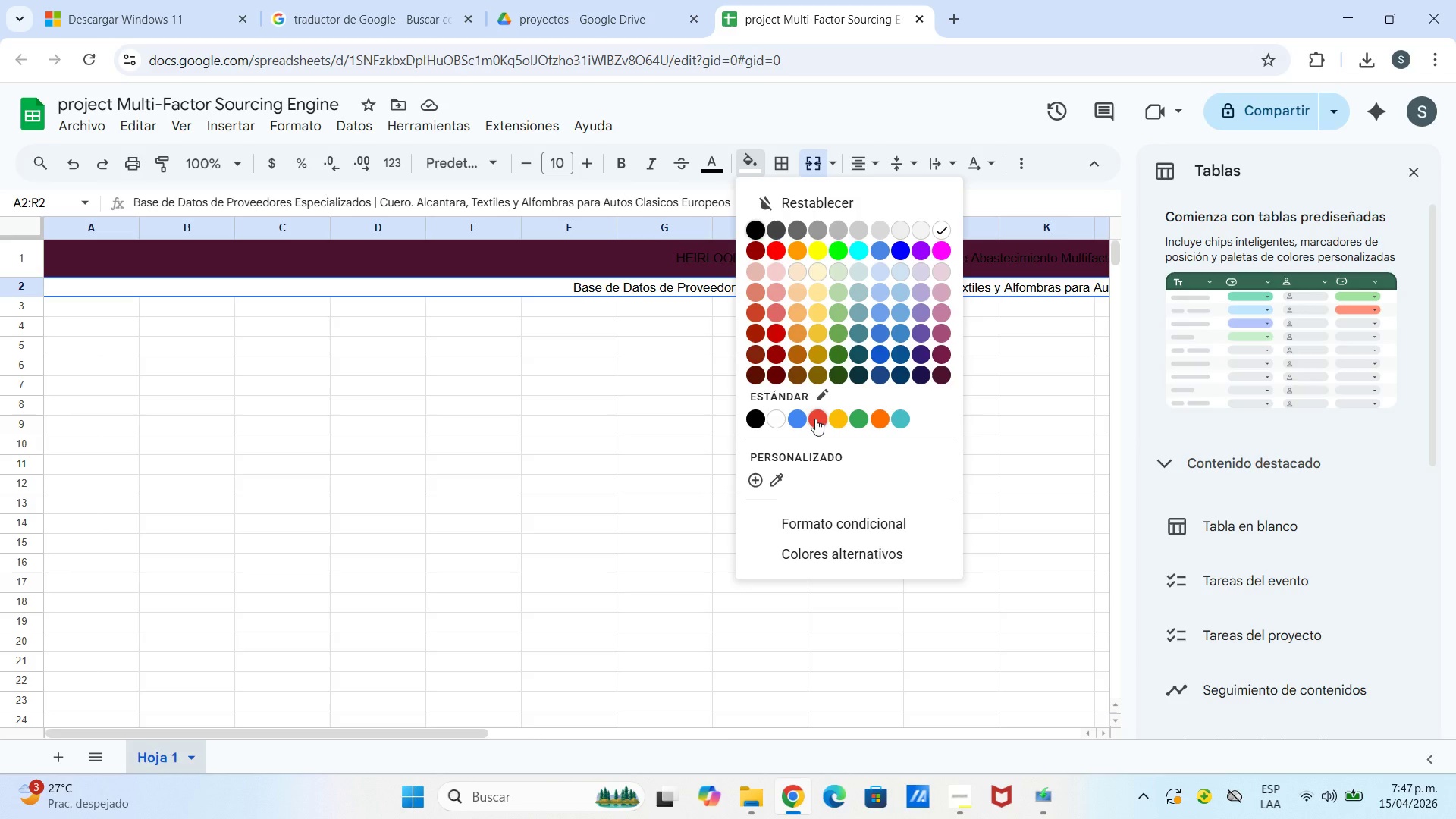 
left_click([823, 394])
 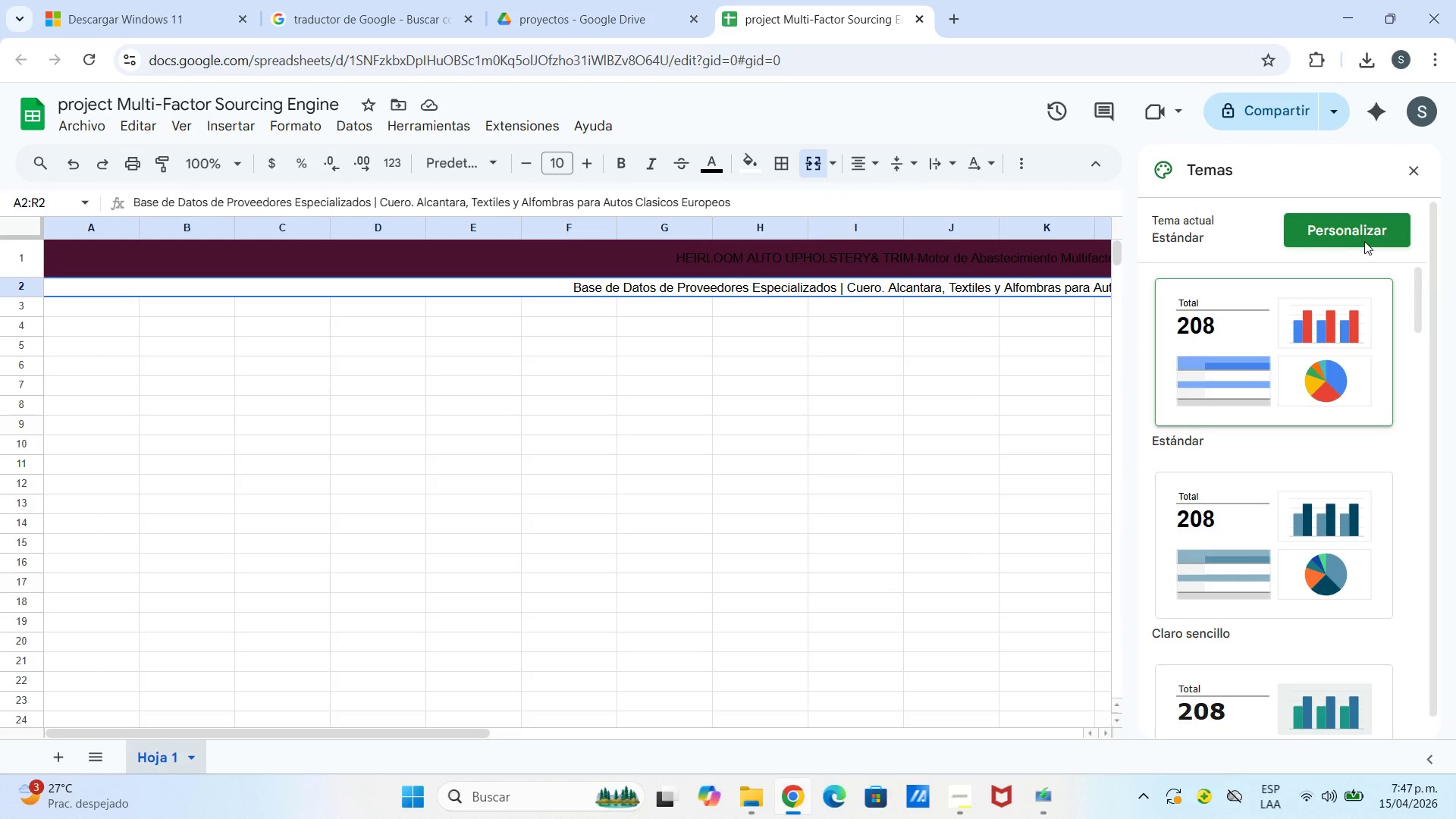 
left_click([1415, 182])
 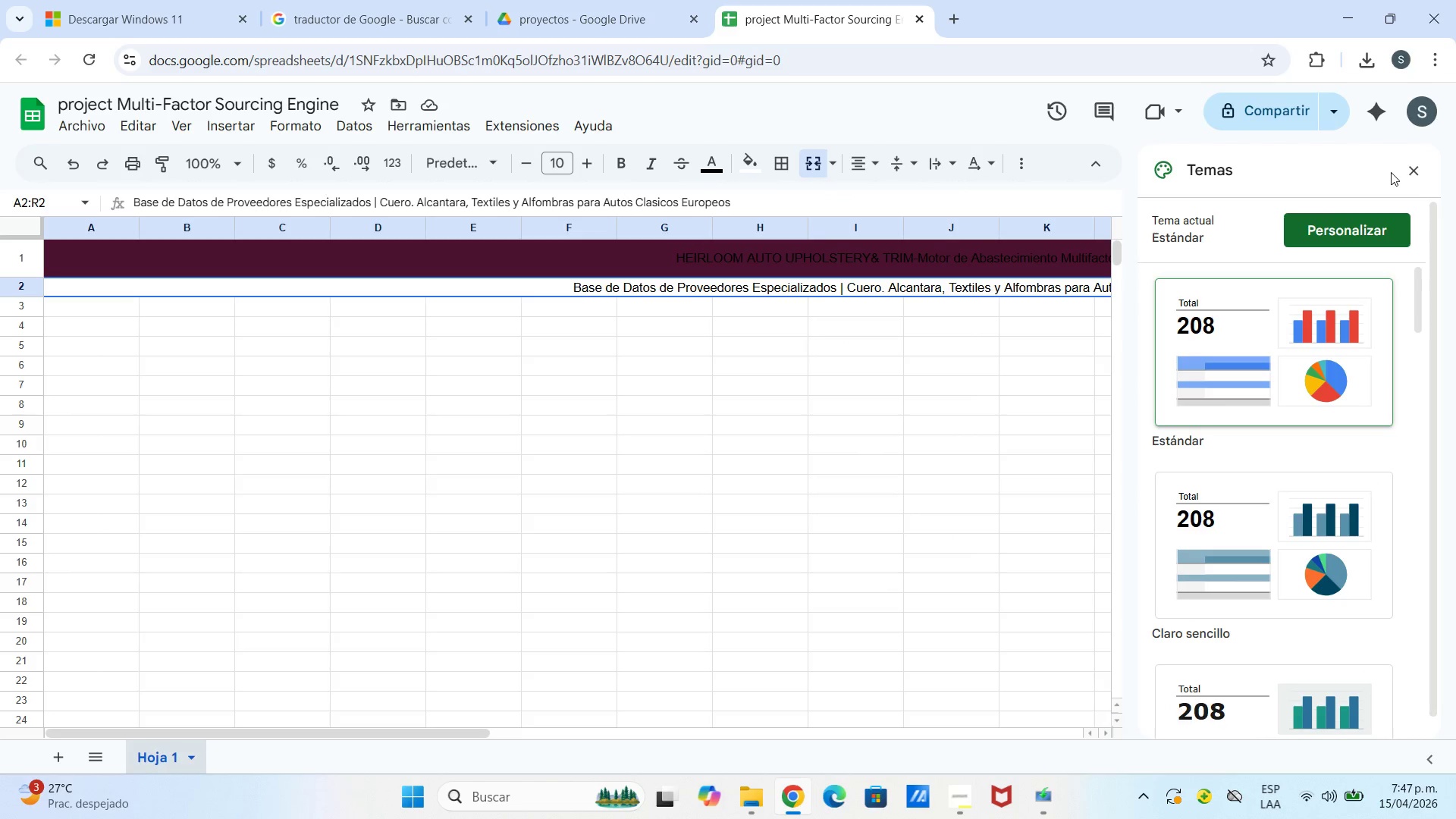 
left_click([1422, 174])
 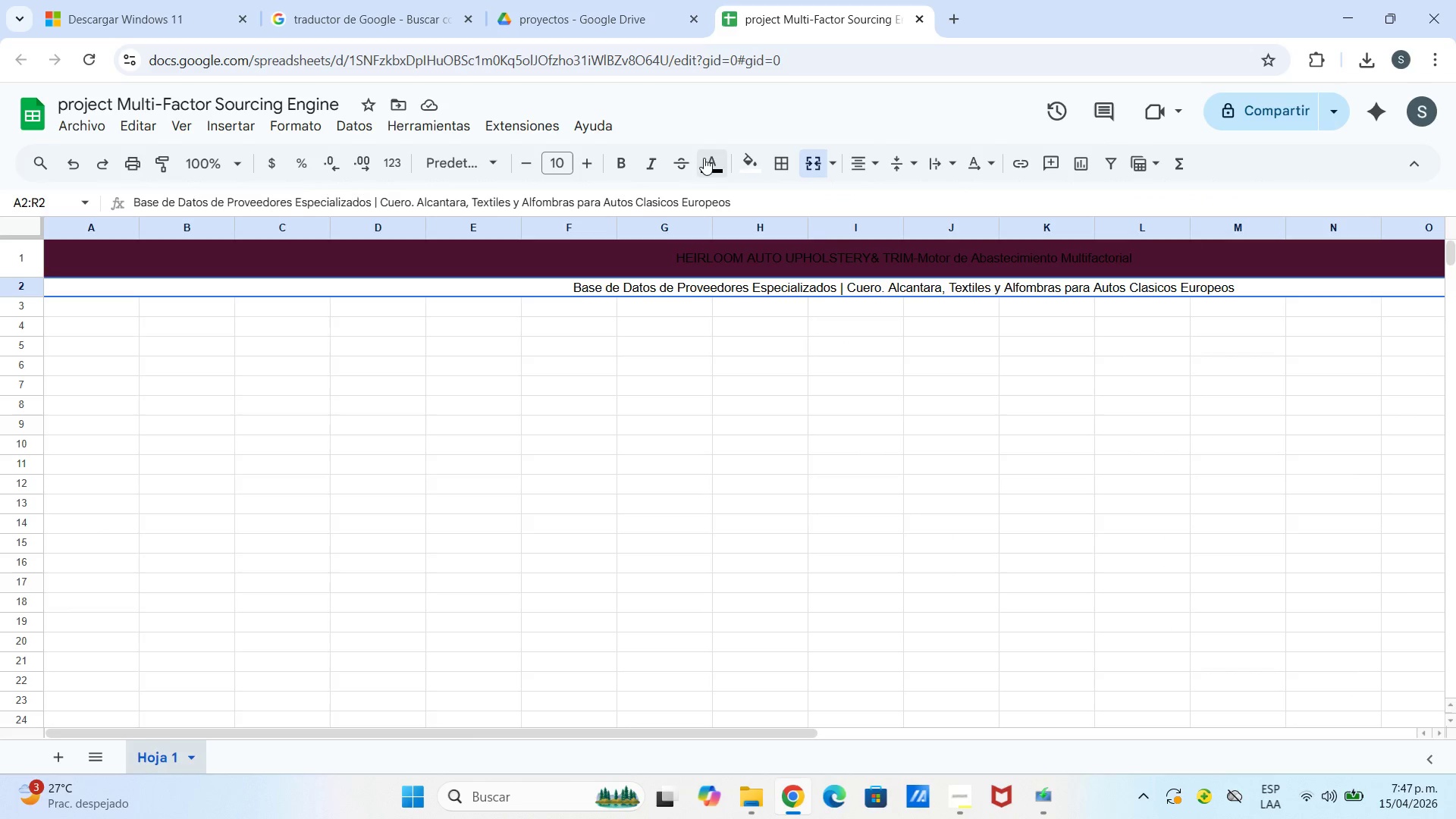 
left_click([750, 158])
 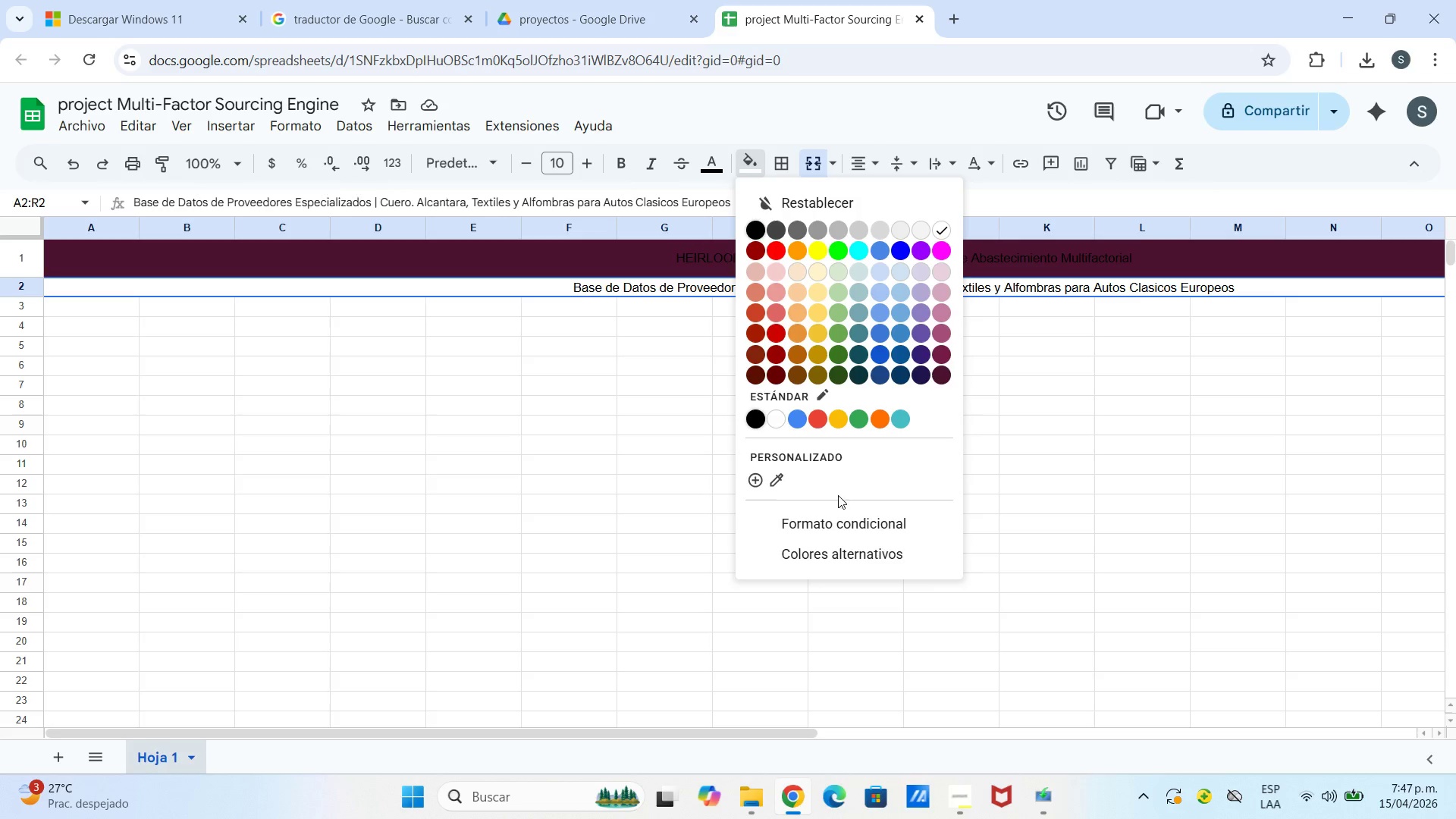 
left_click([833, 544])
 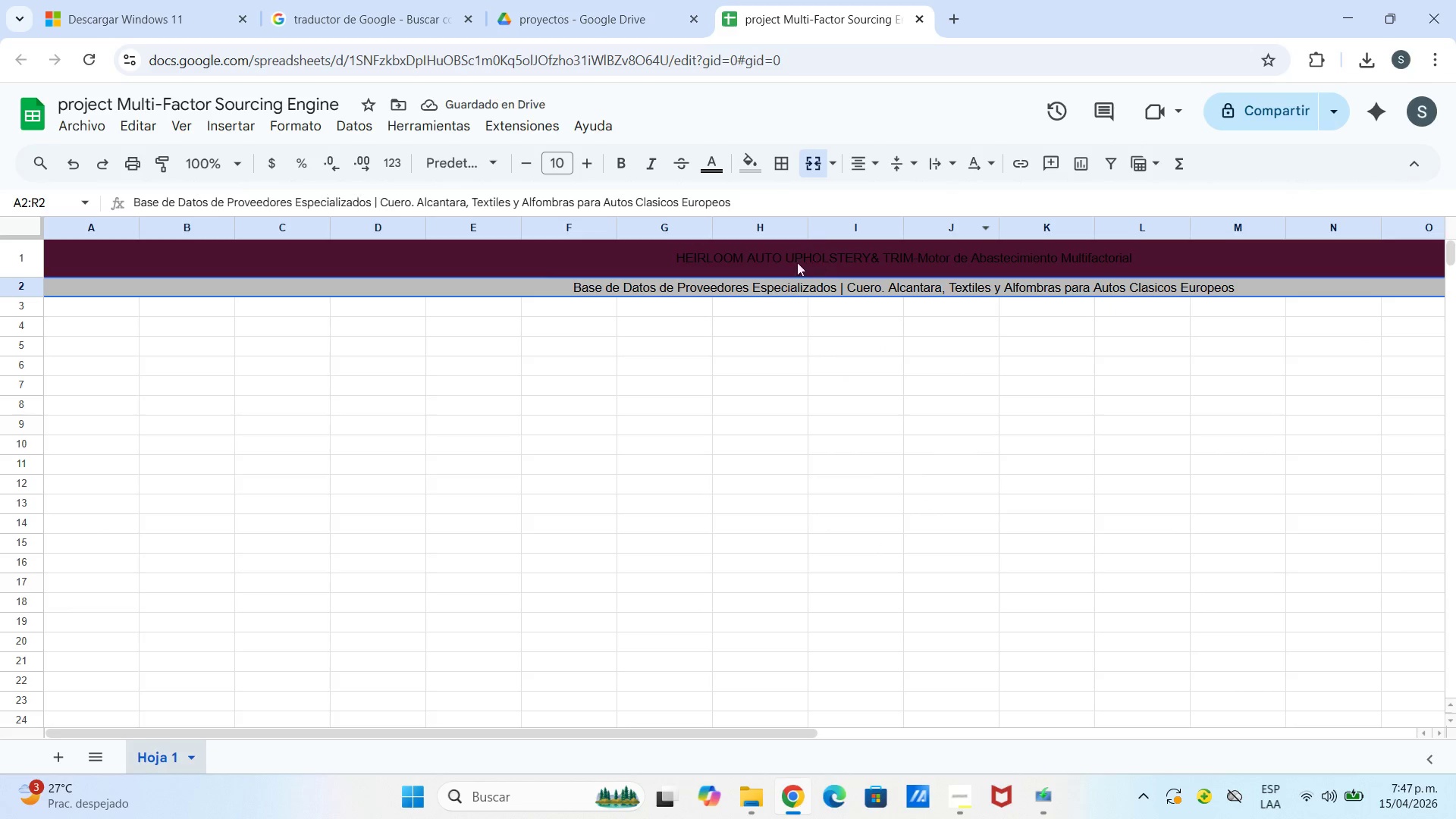 
left_click([762, 164])
 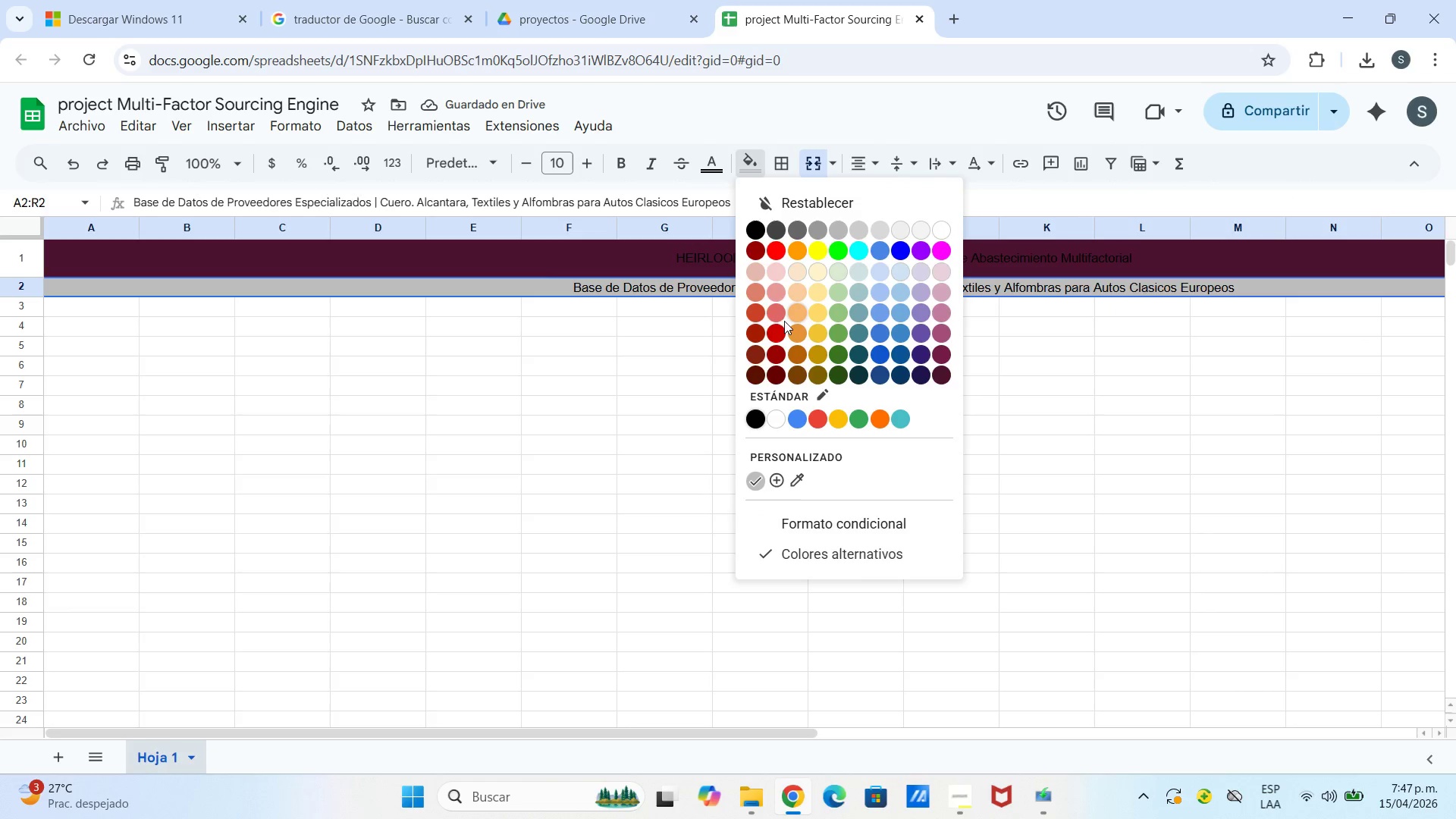 
left_click([720, 370])
 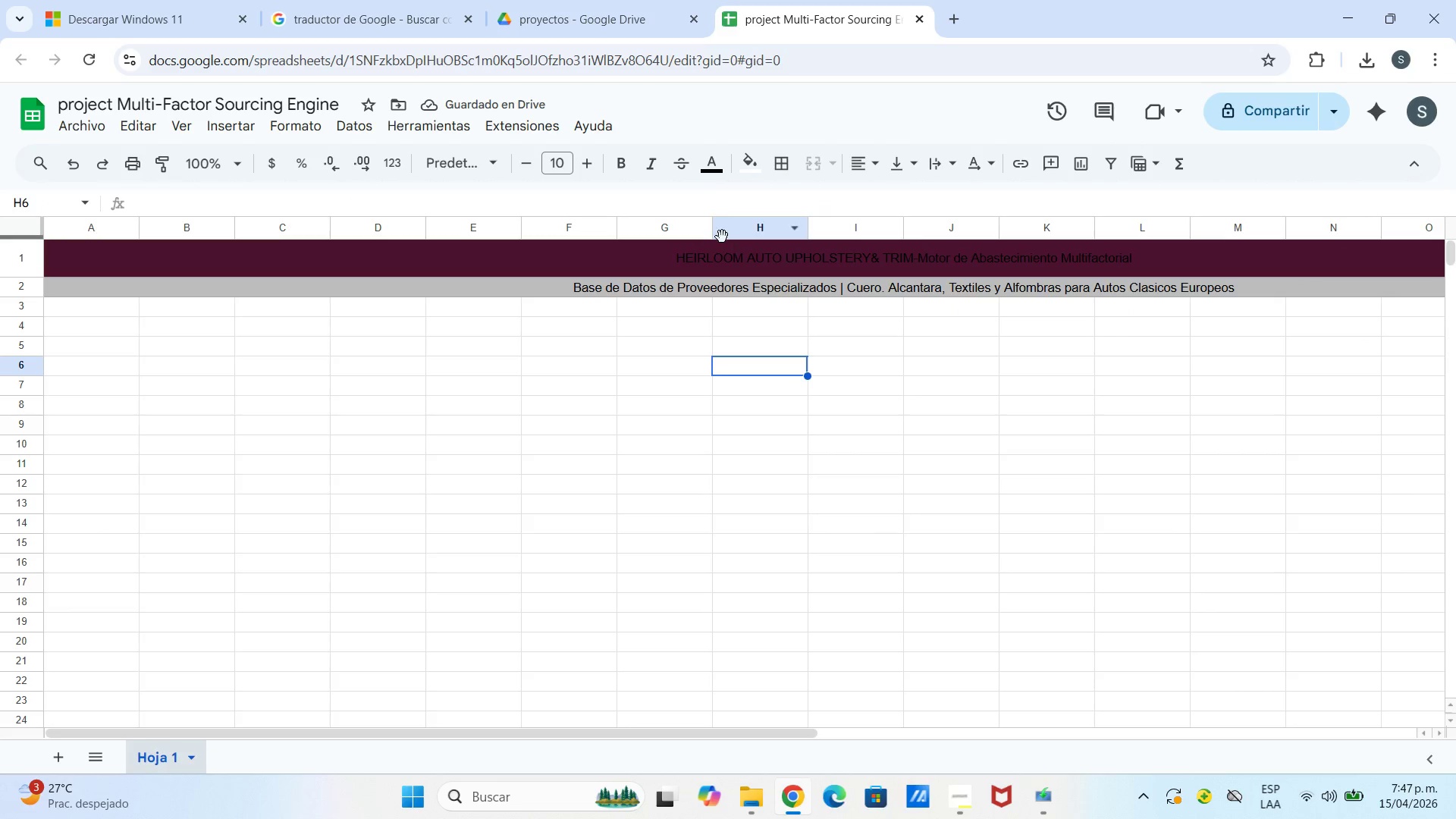 
left_click([718, 268])
 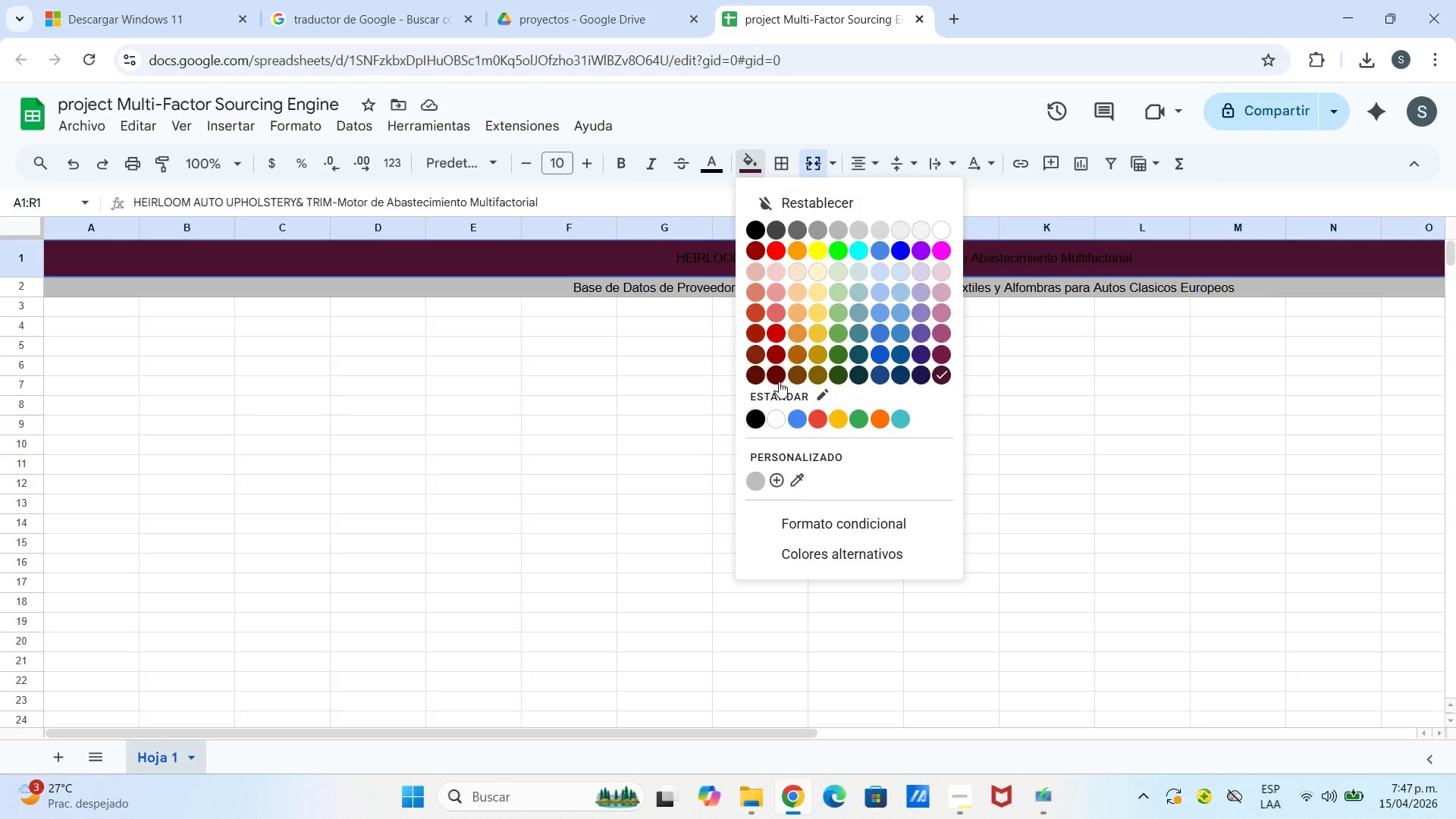 
left_click([780, 477])
 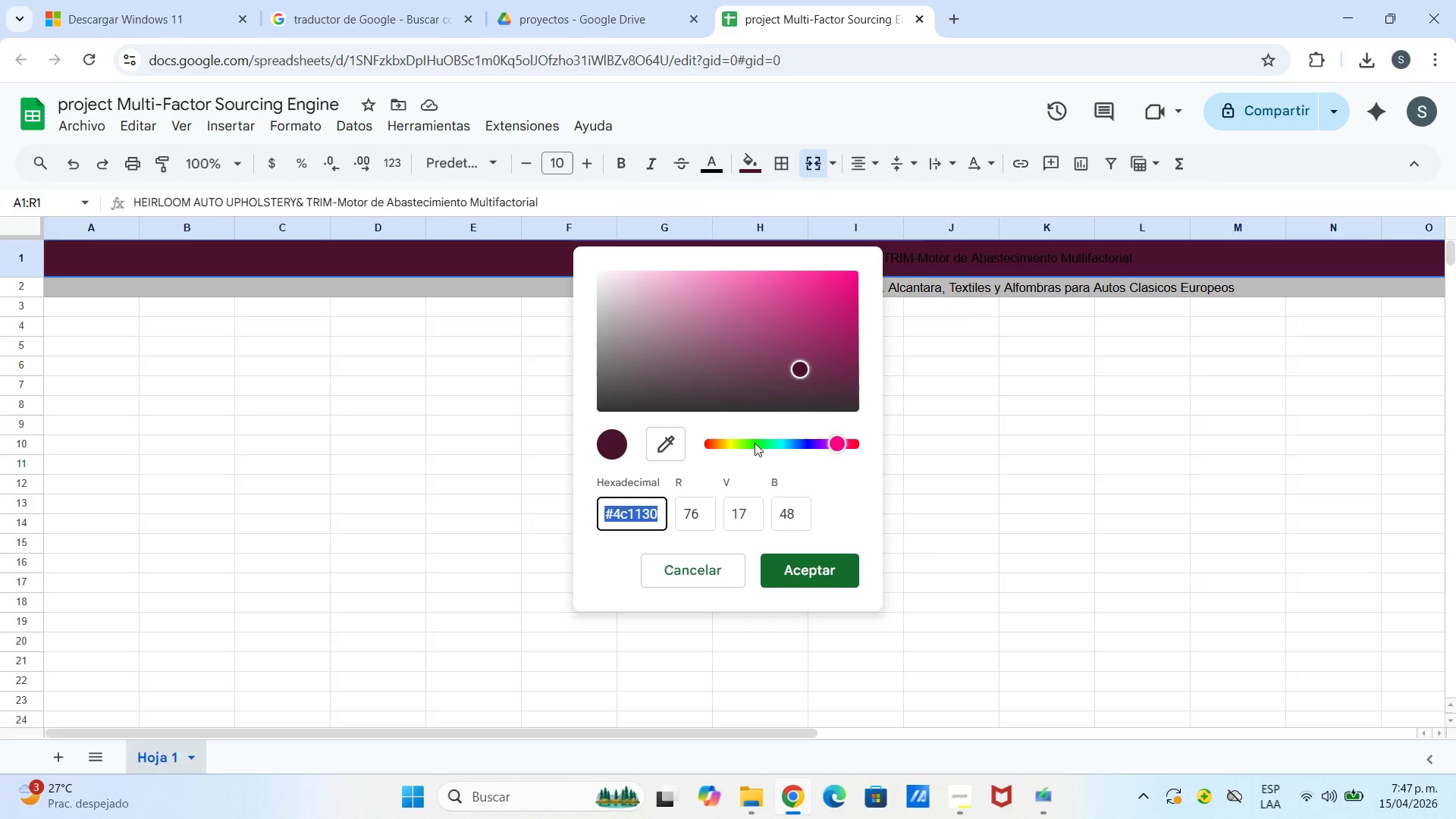 
double_click([733, 443])
 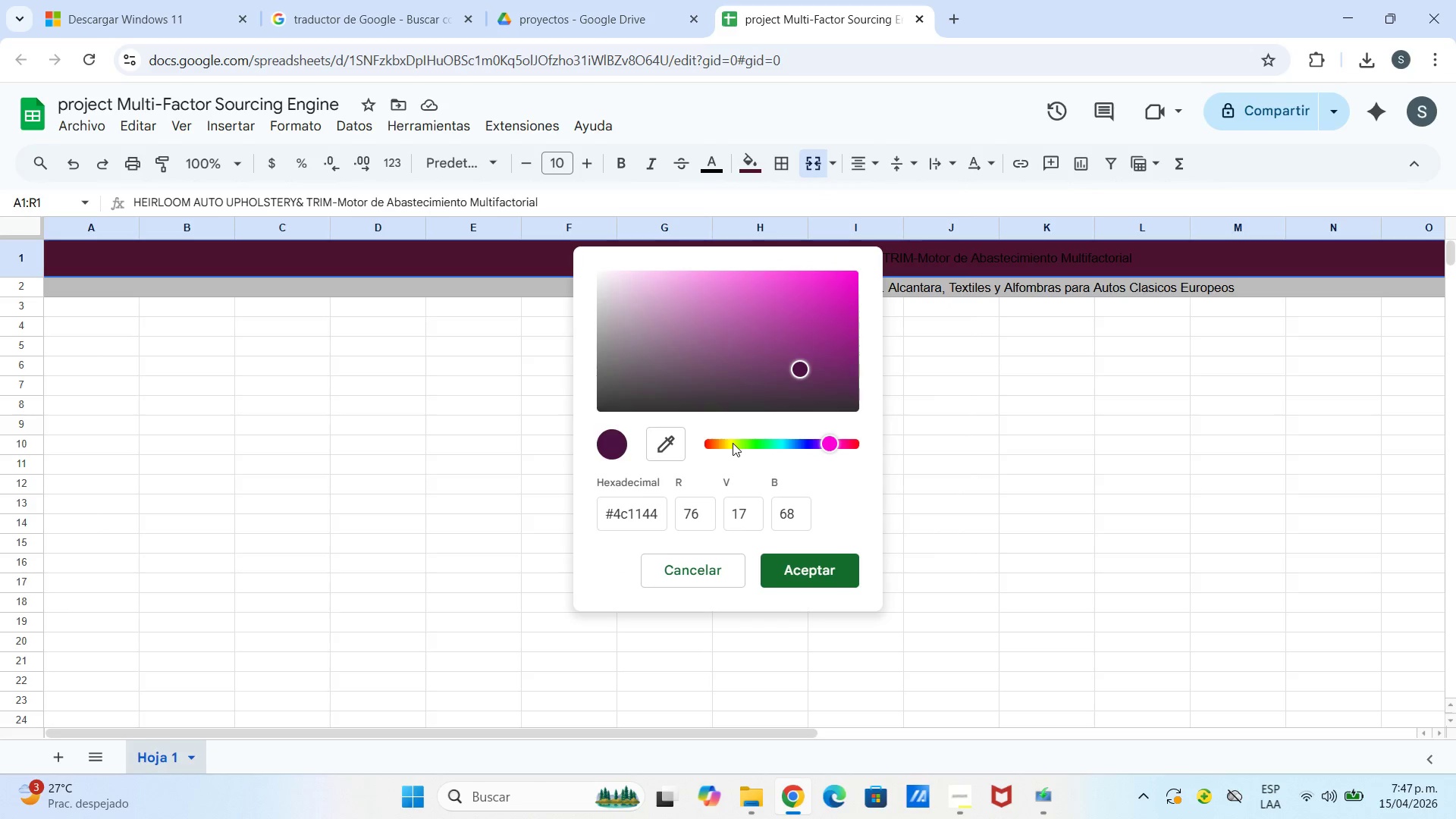 
left_click_drag(start_coordinate=[733, 443], to_coordinate=[816, 449])
 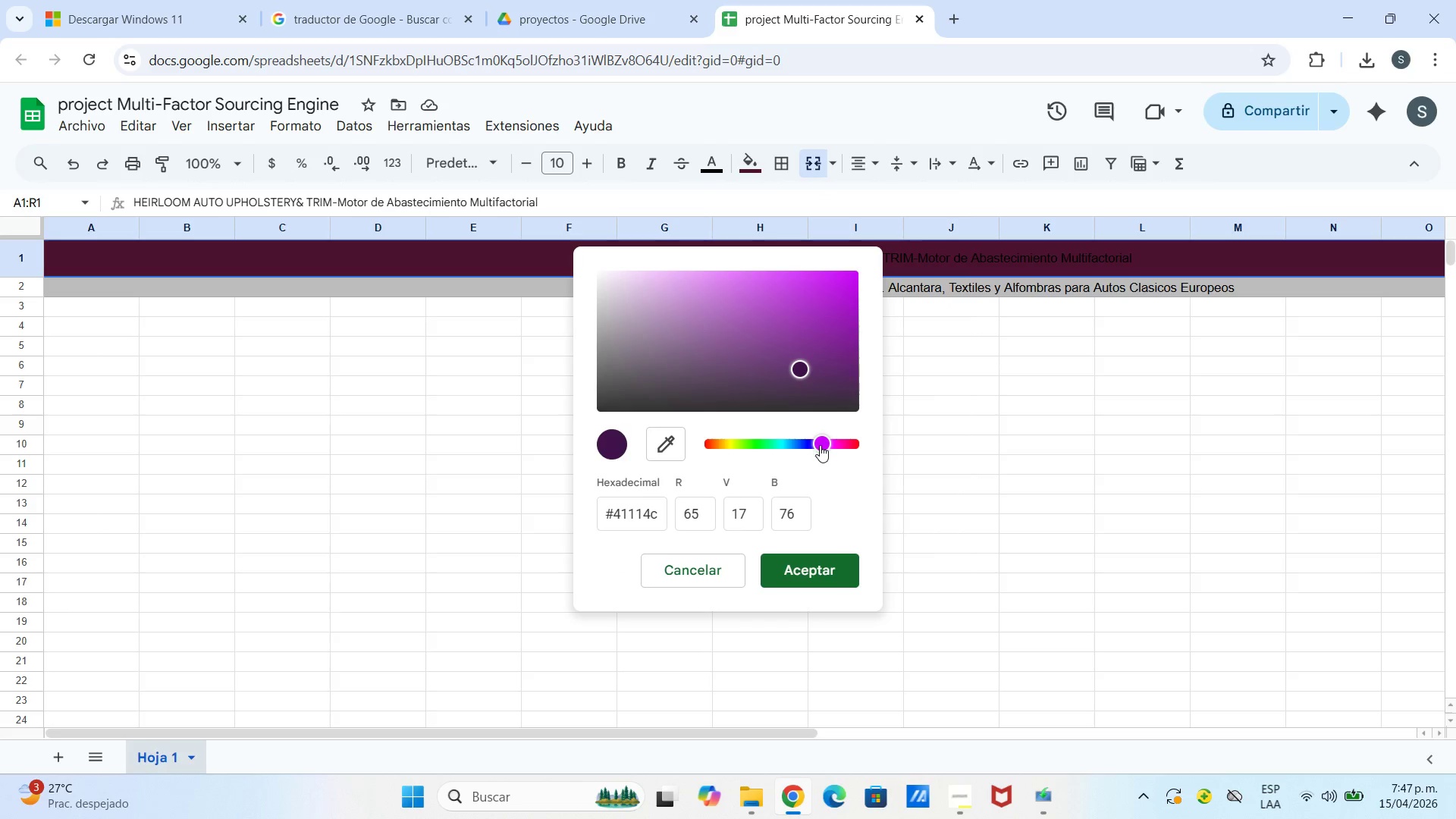 
left_click_drag(start_coordinate=[821, 445], to_coordinate=[760, 450])
 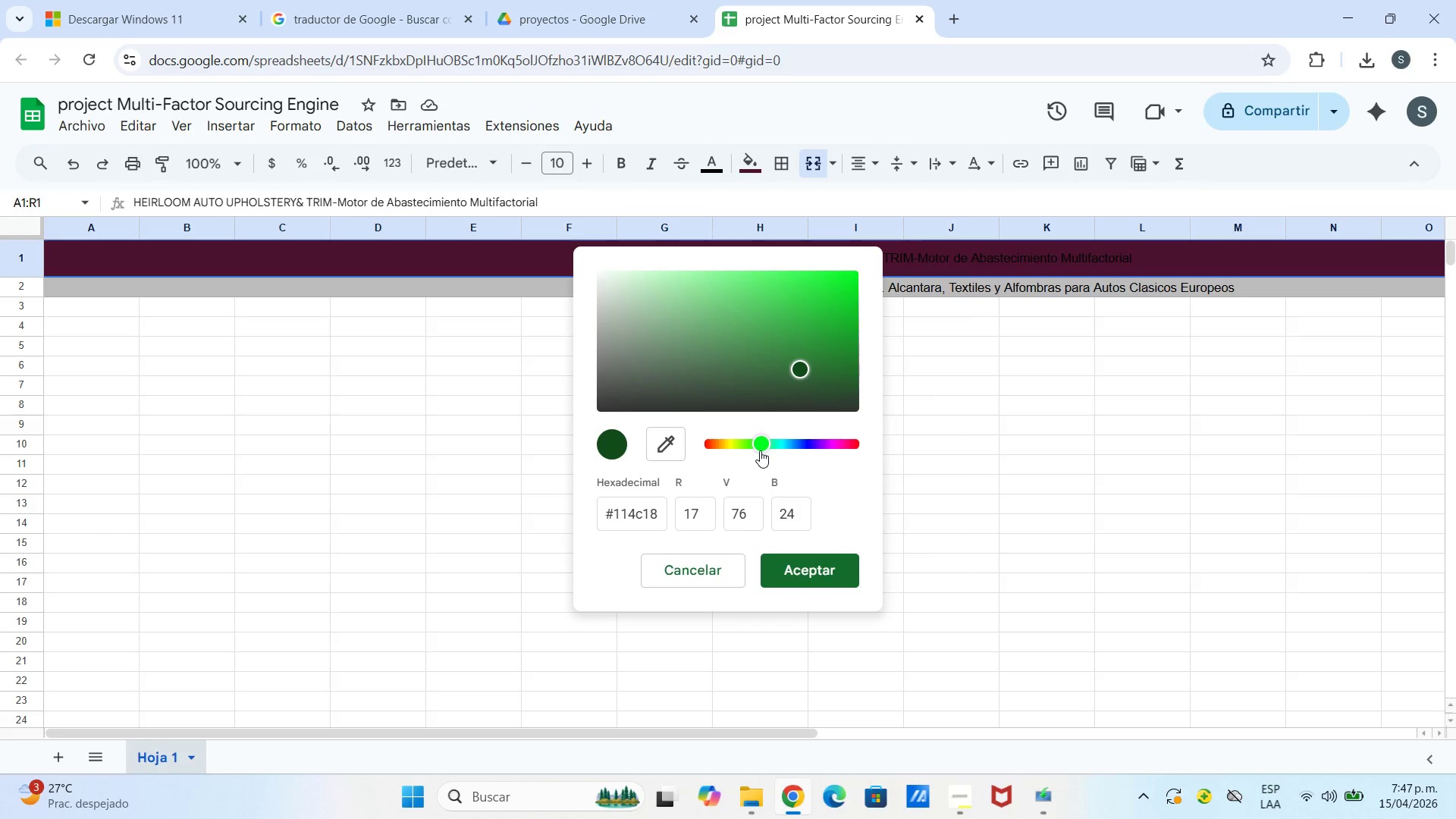 
left_click_drag(start_coordinate=[760, 450], to_coordinate=[729, 451])
 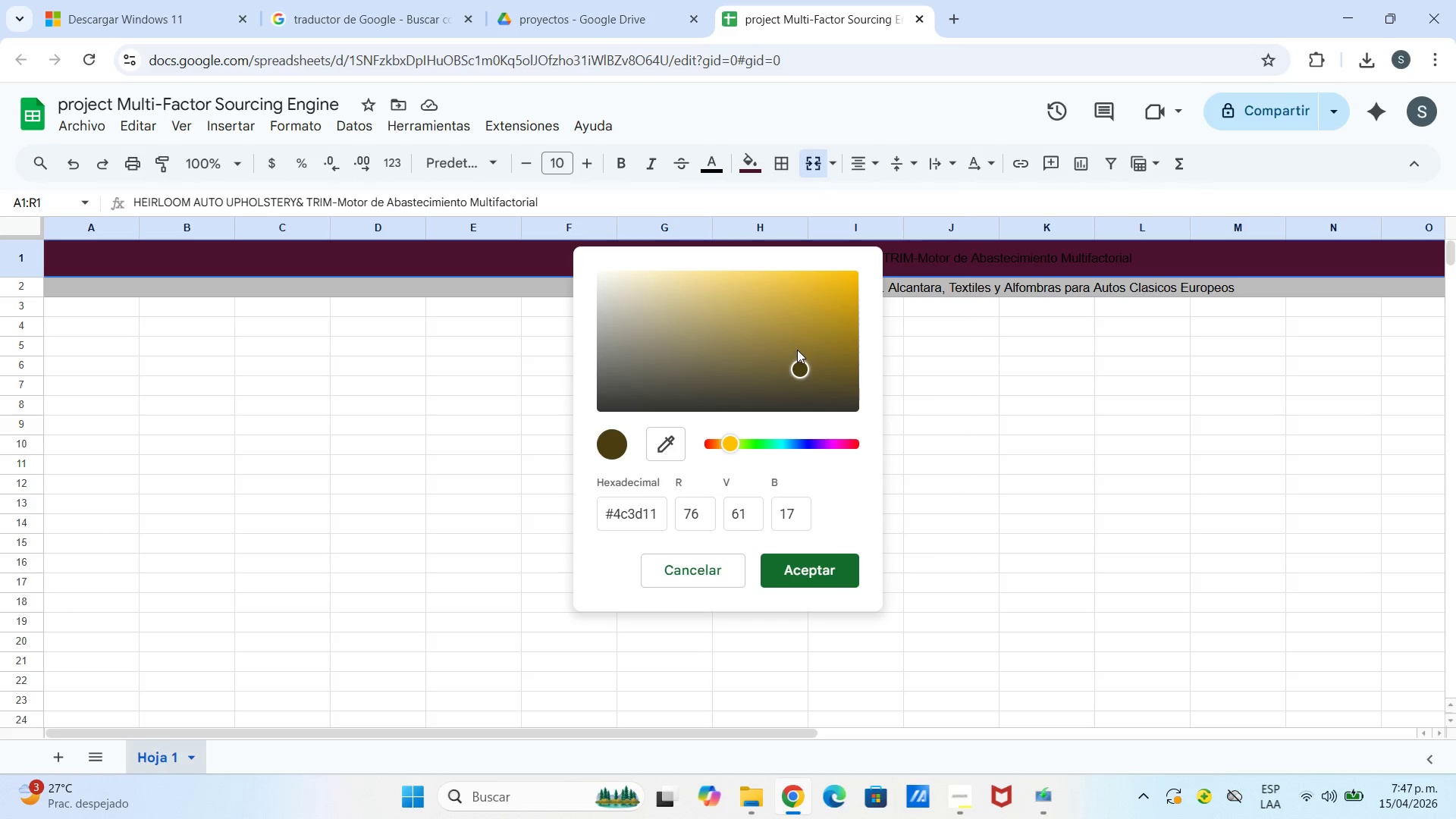 
left_click_drag(start_coordinate=[795, 356], to_coordinate=[743, 384])
 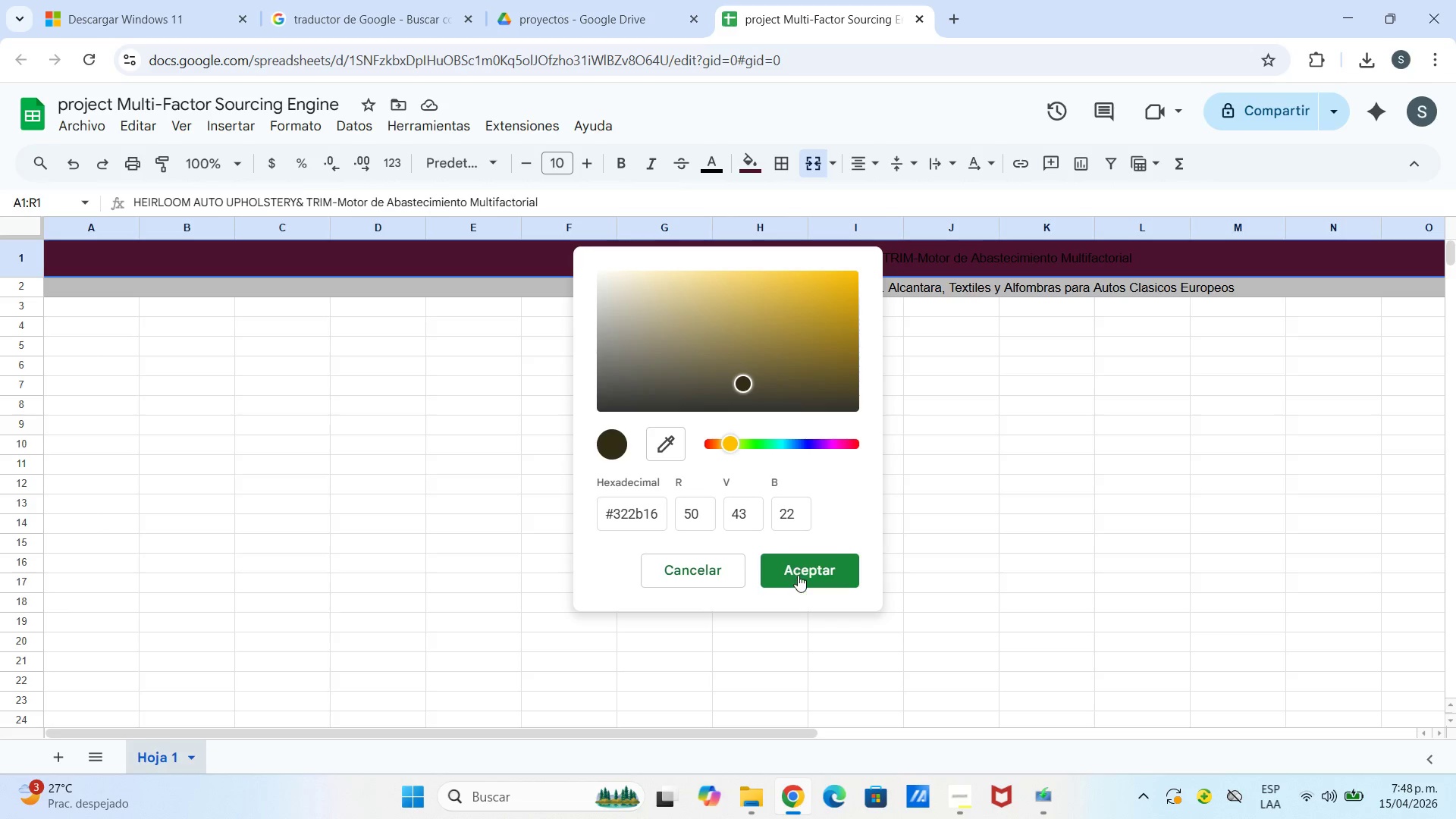 
left_click([798, 575])
 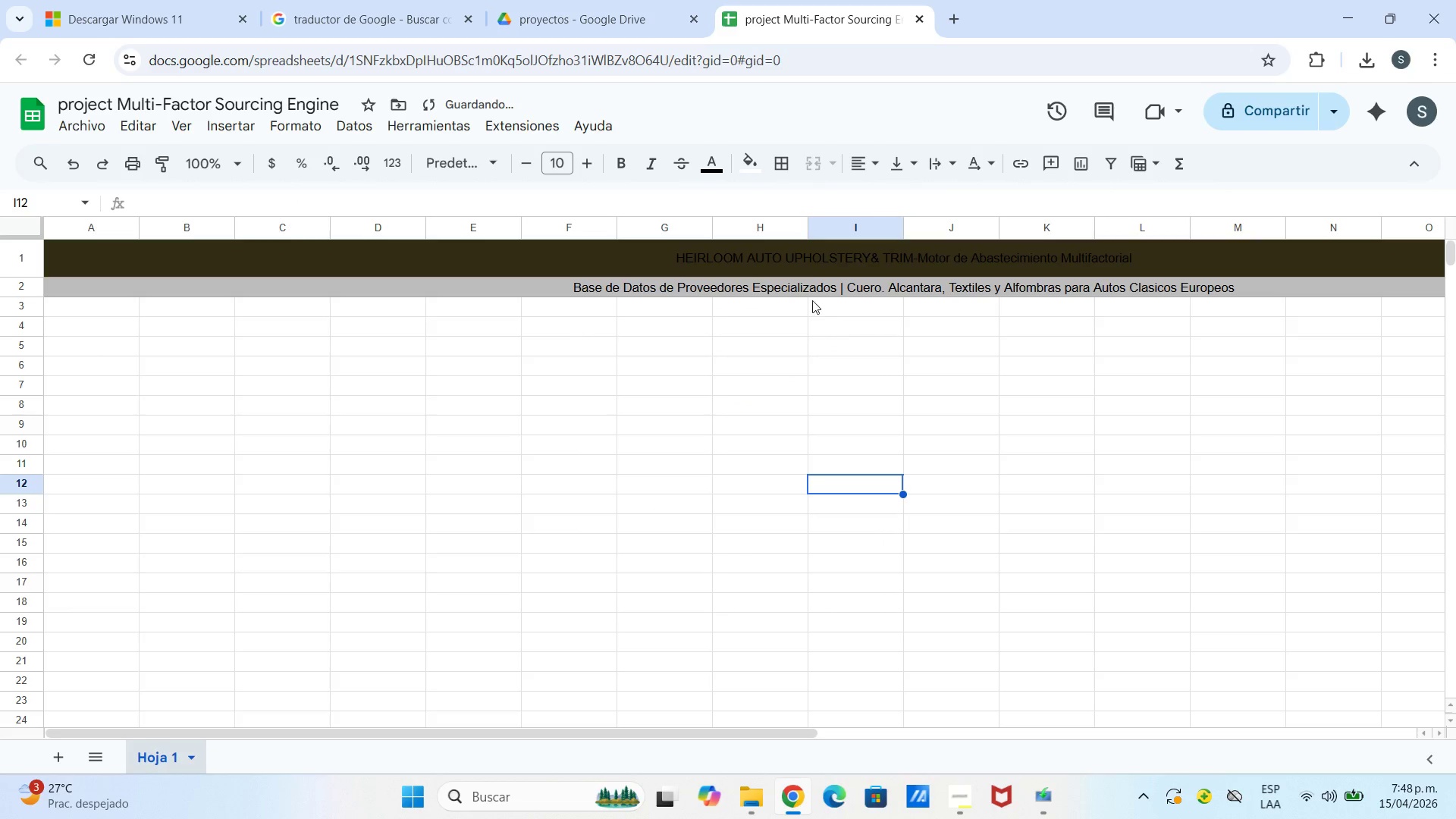 
left_click([808, 268])
 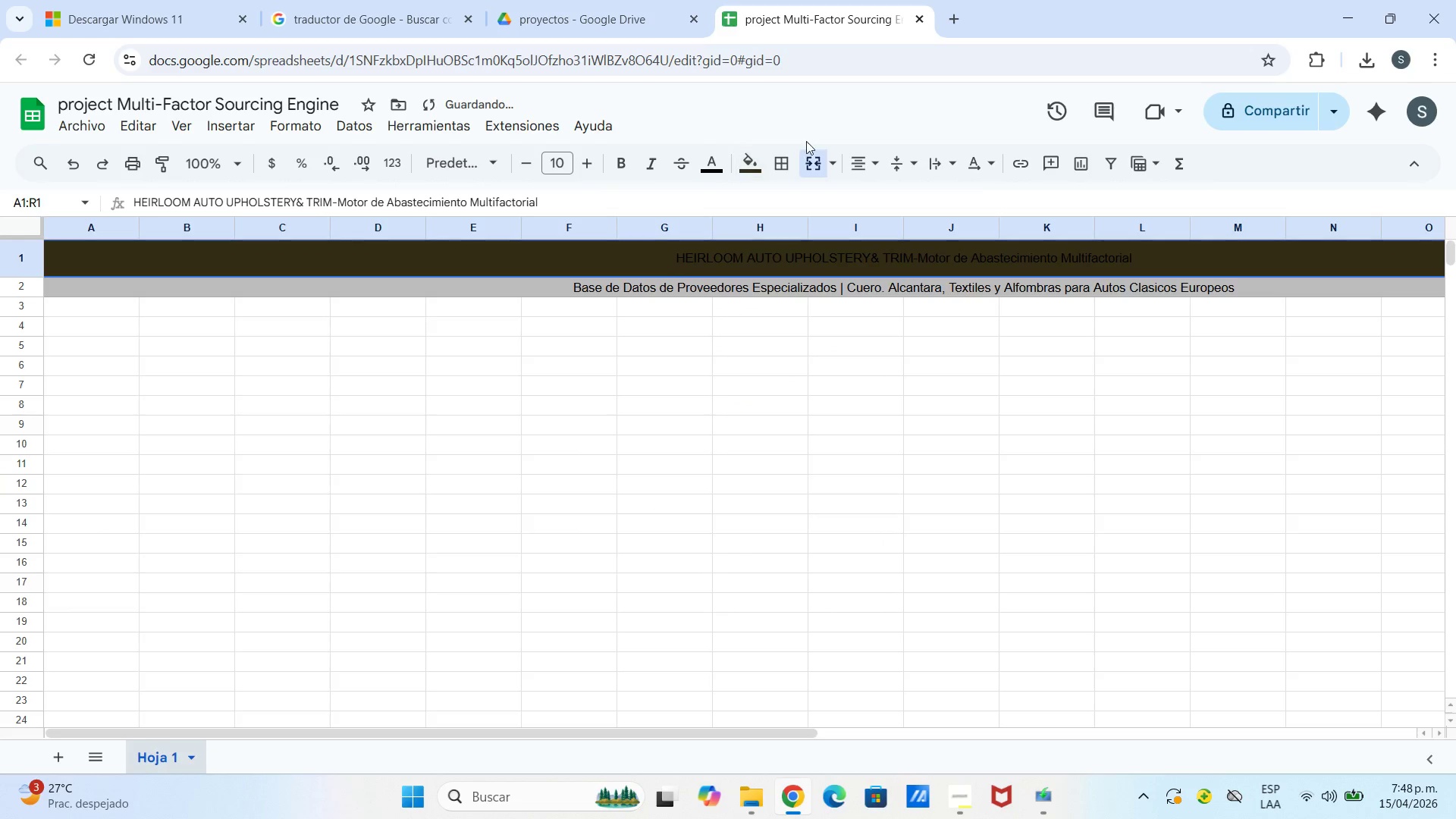 
left_click([700, 176])
 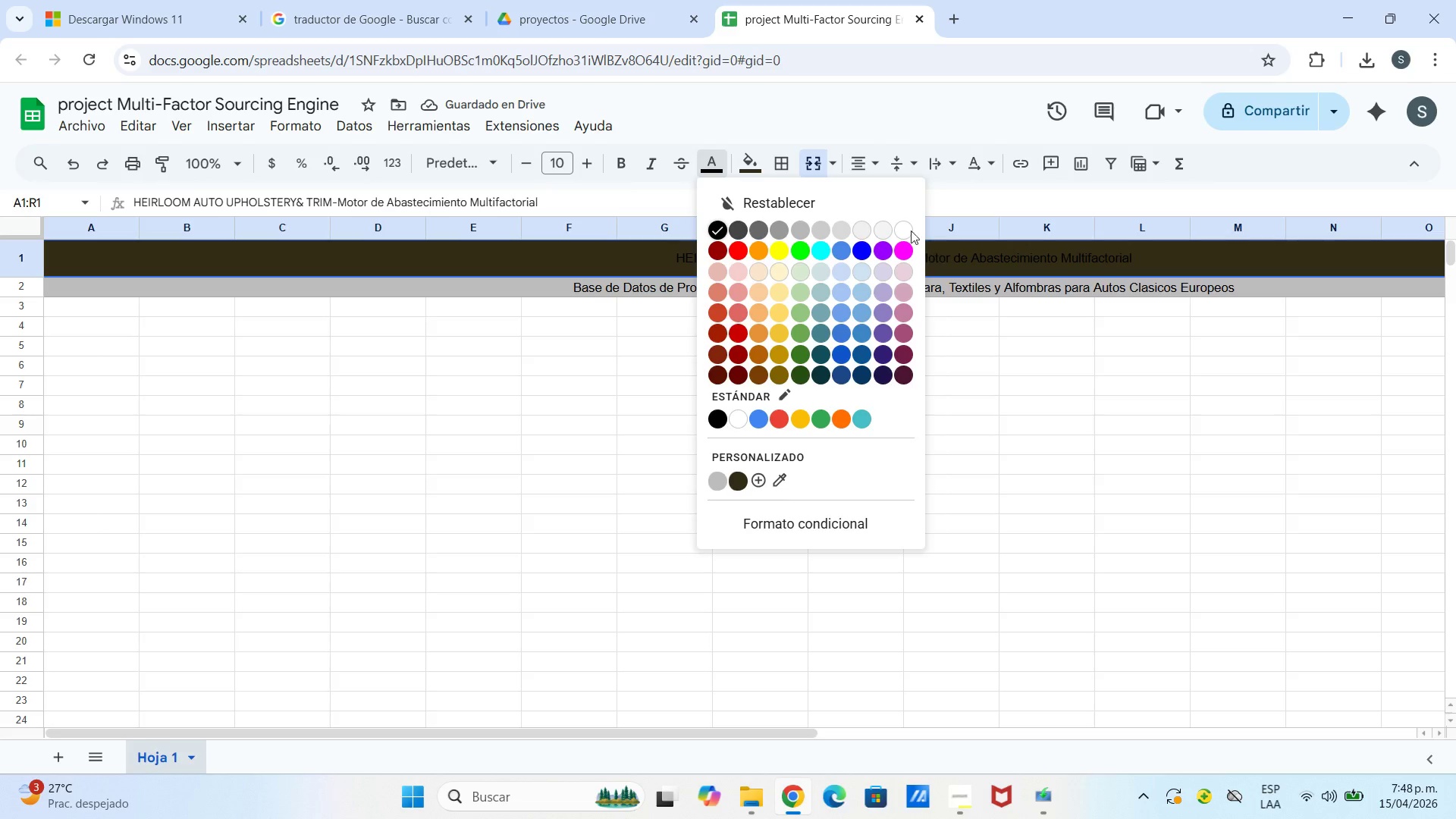 
left_click([909, 231])
 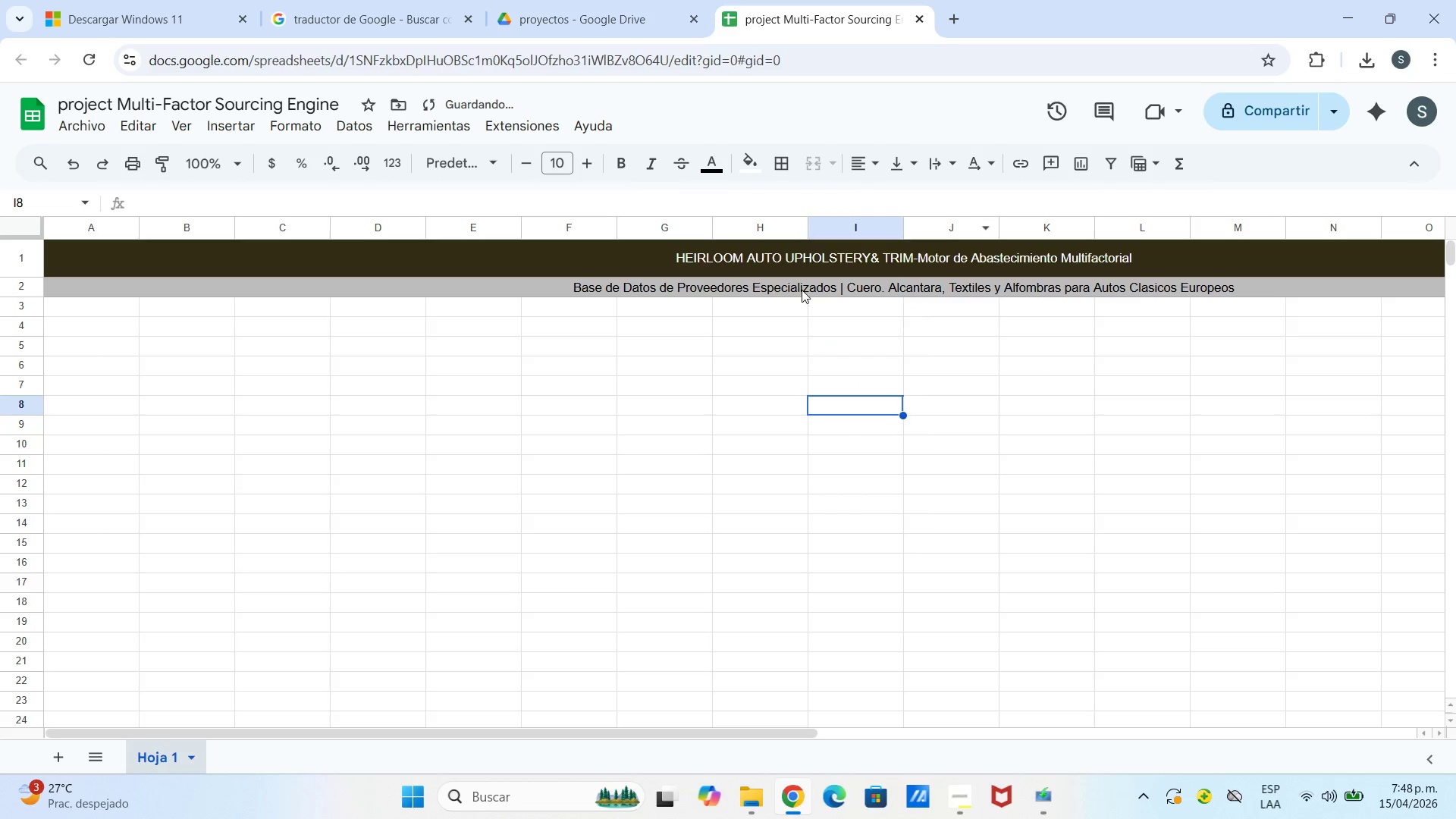 
left_click([806, 260])
 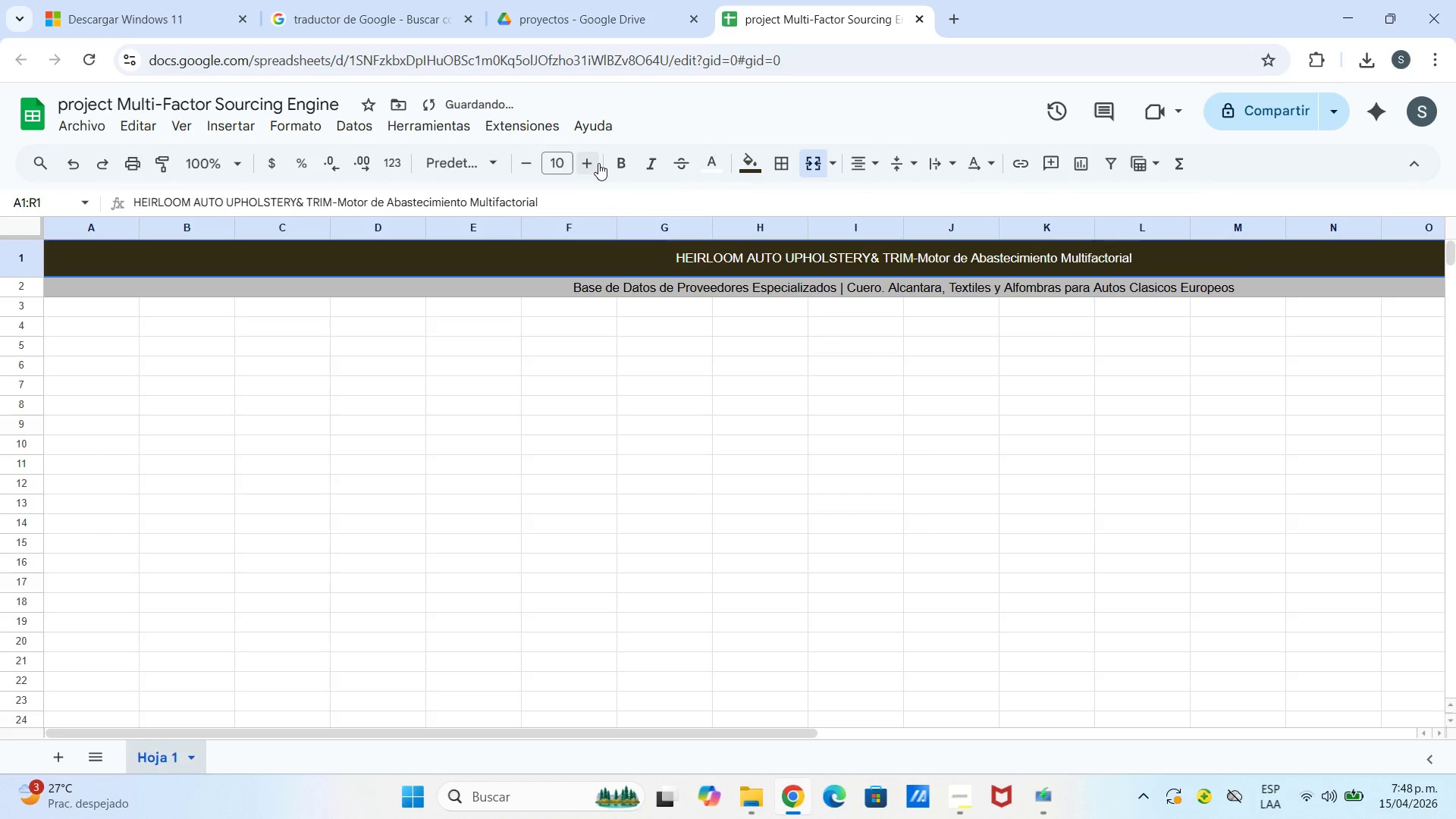 
left_click([629, 163])
 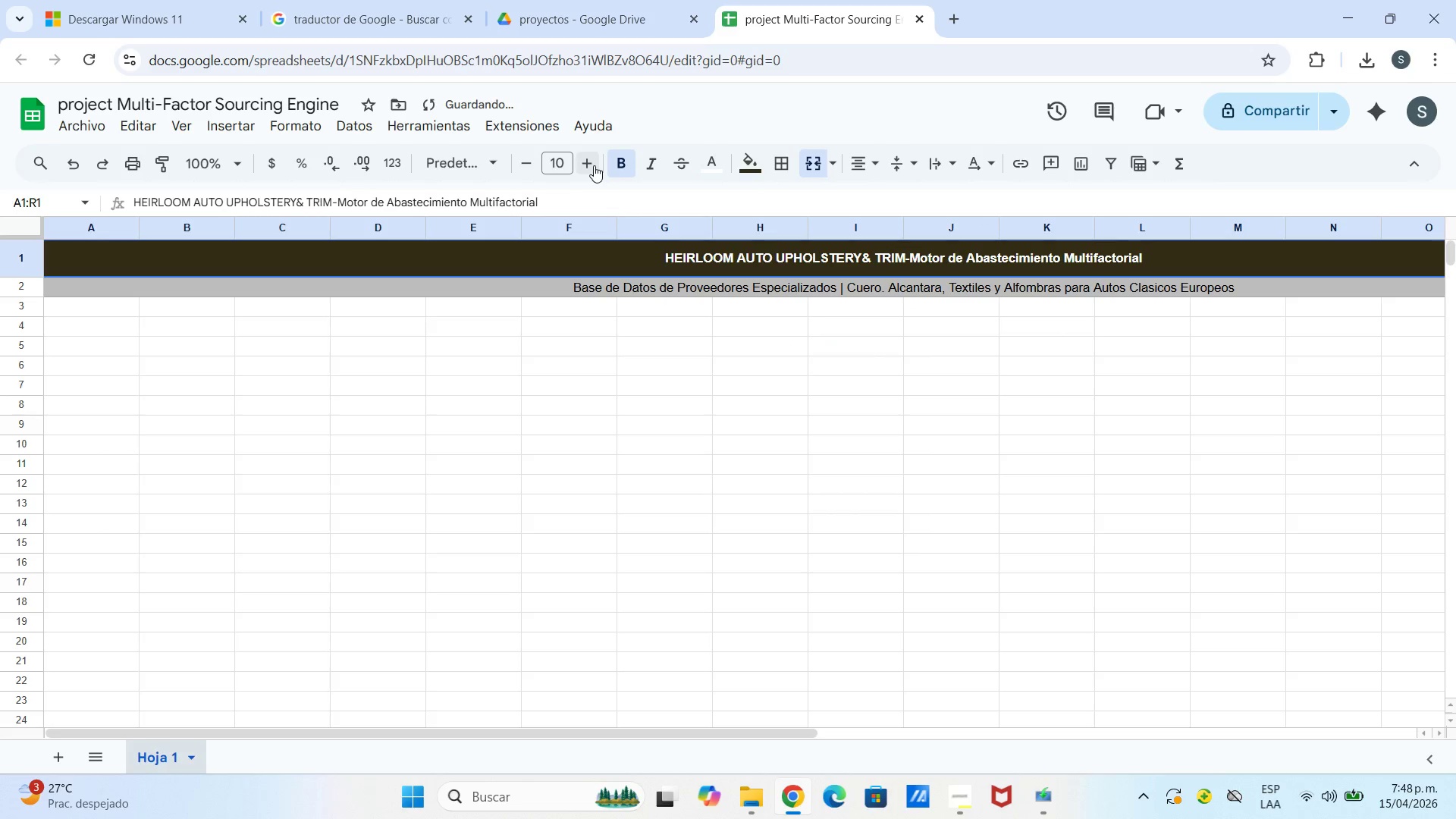 
double_click([594, 165])
 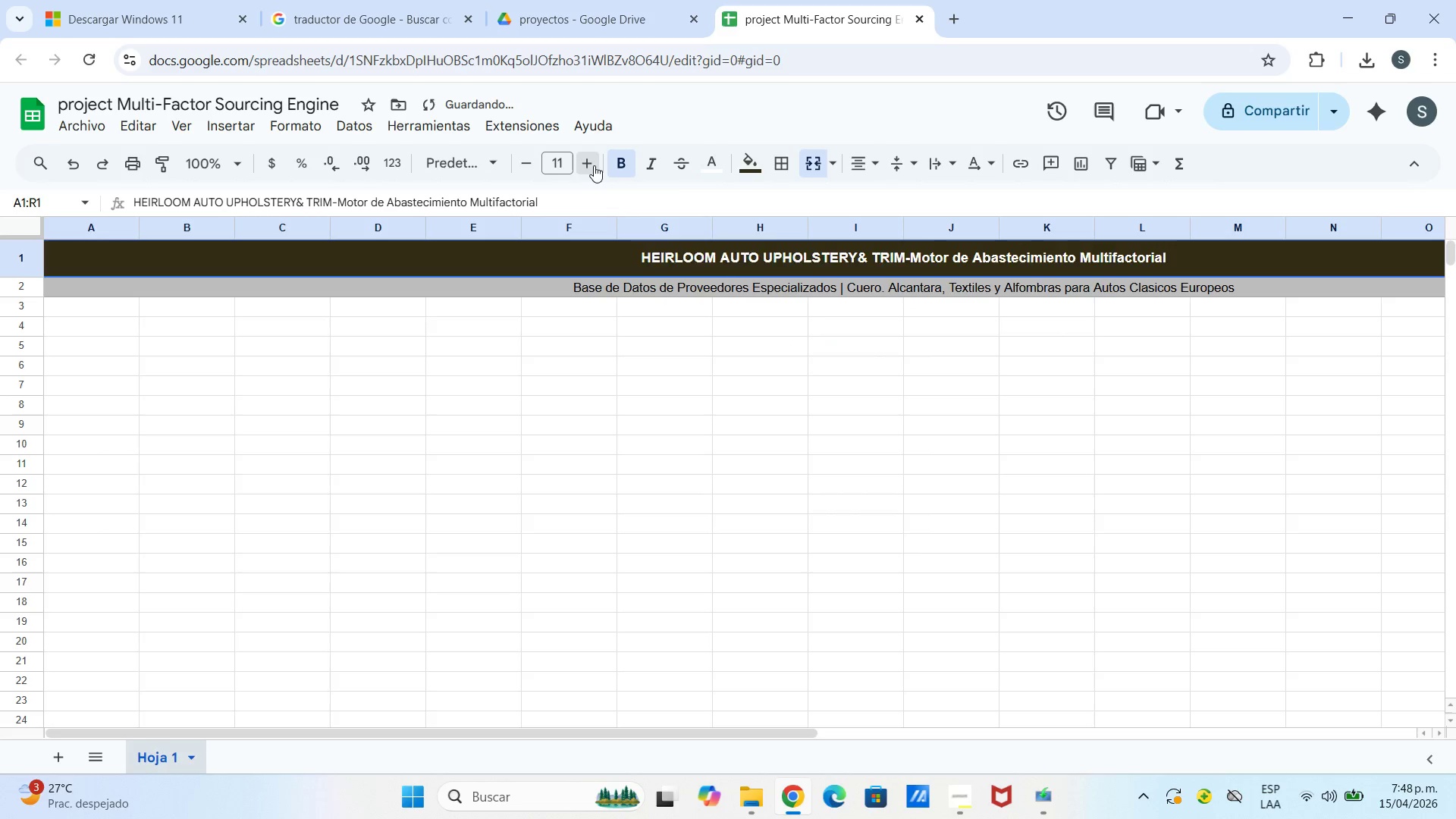 
triple_click([594, 165])
 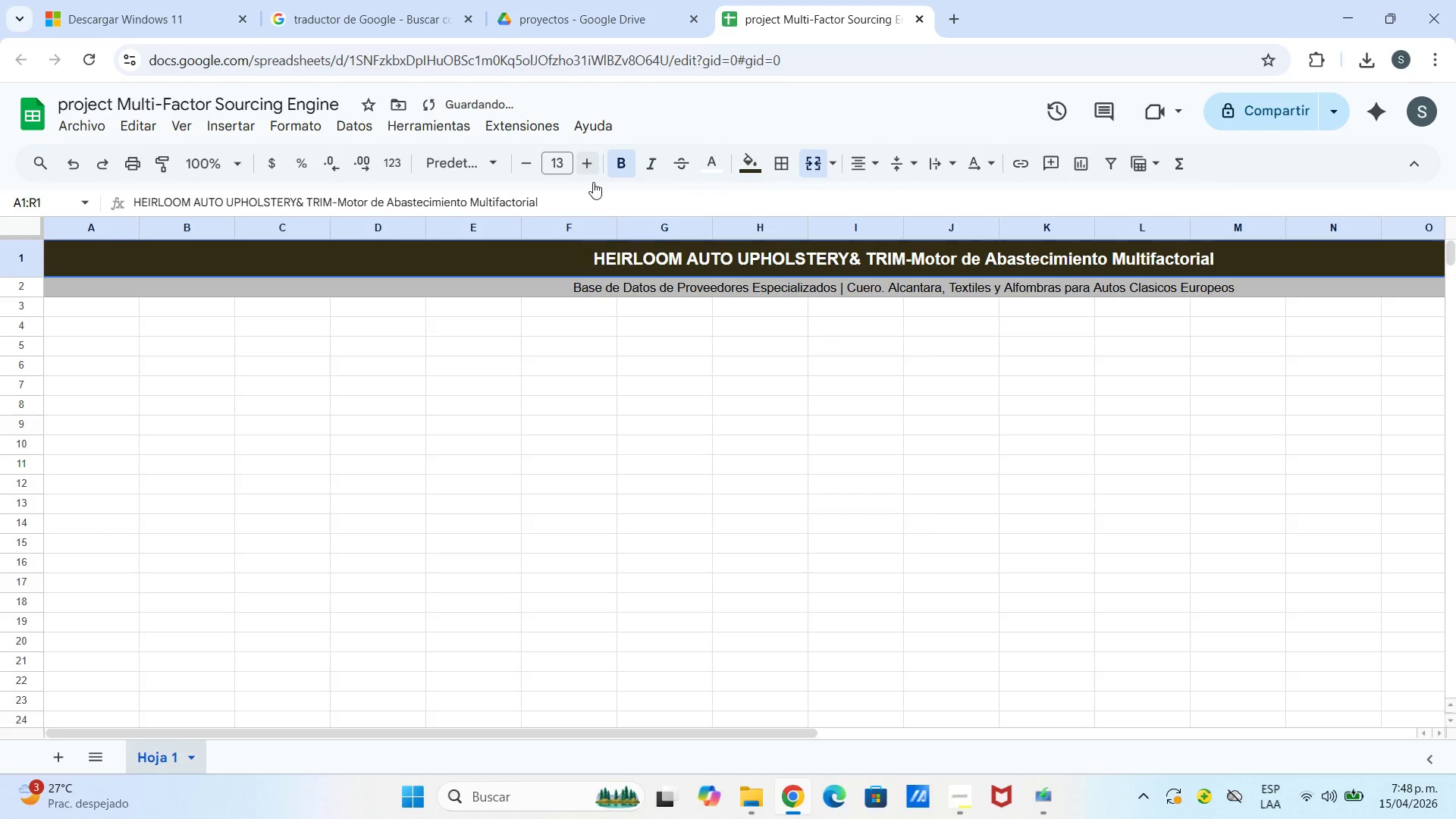 
left_click([717, 517])
 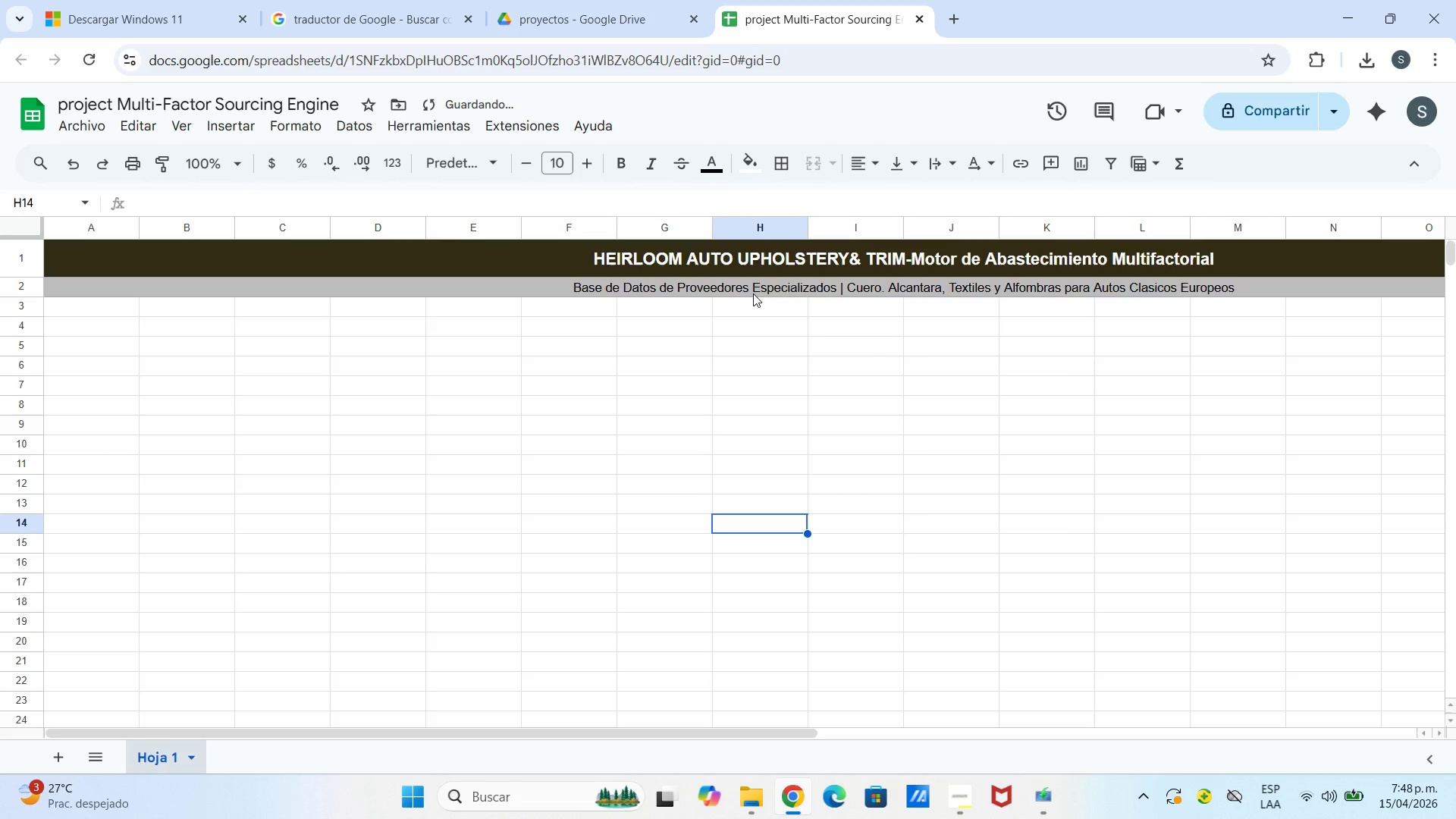 
left_click_drag(start_coordinate=[753, 293], to_coordinate=[758, 164])
 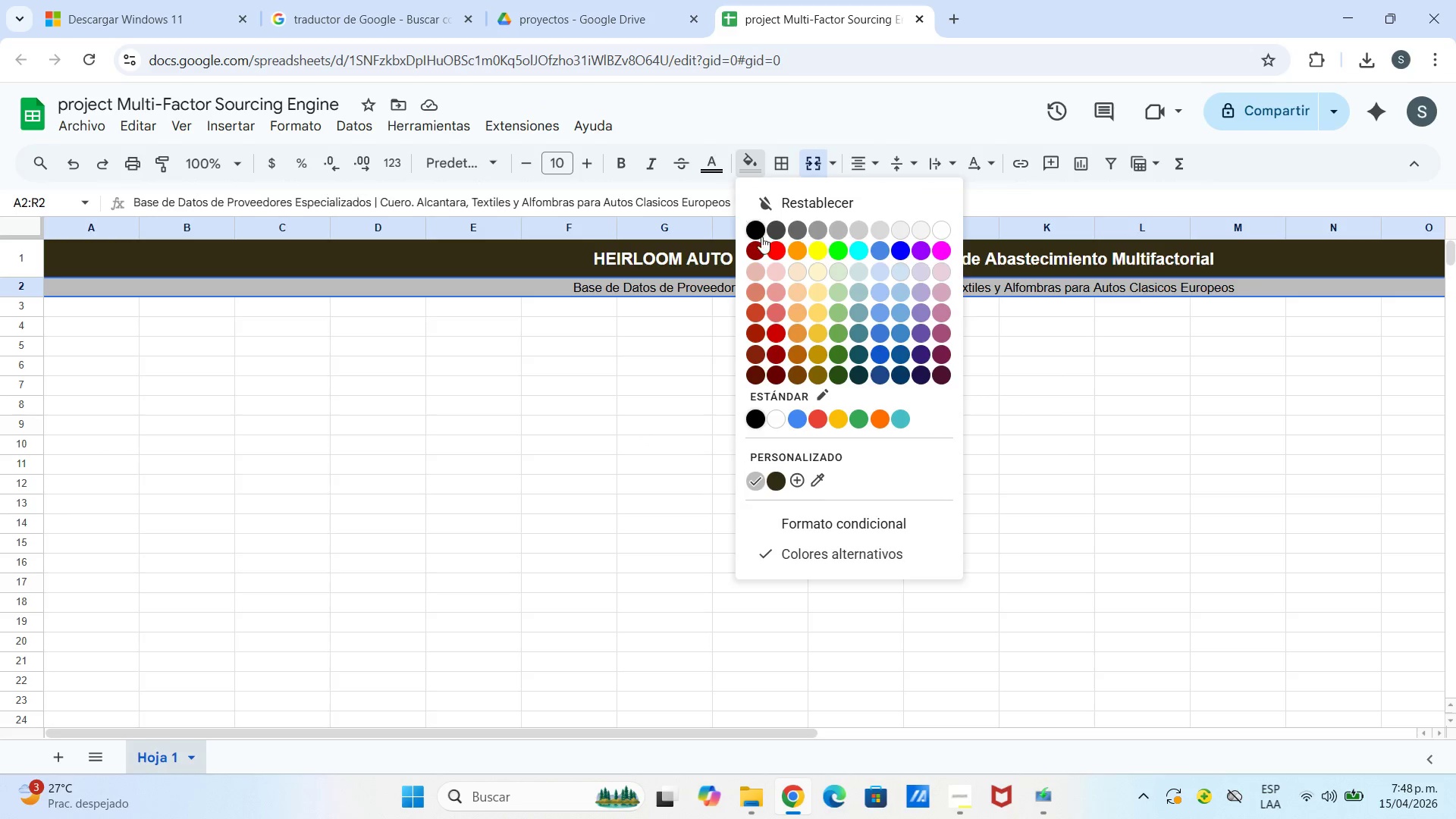 
left_click([758, 164])
 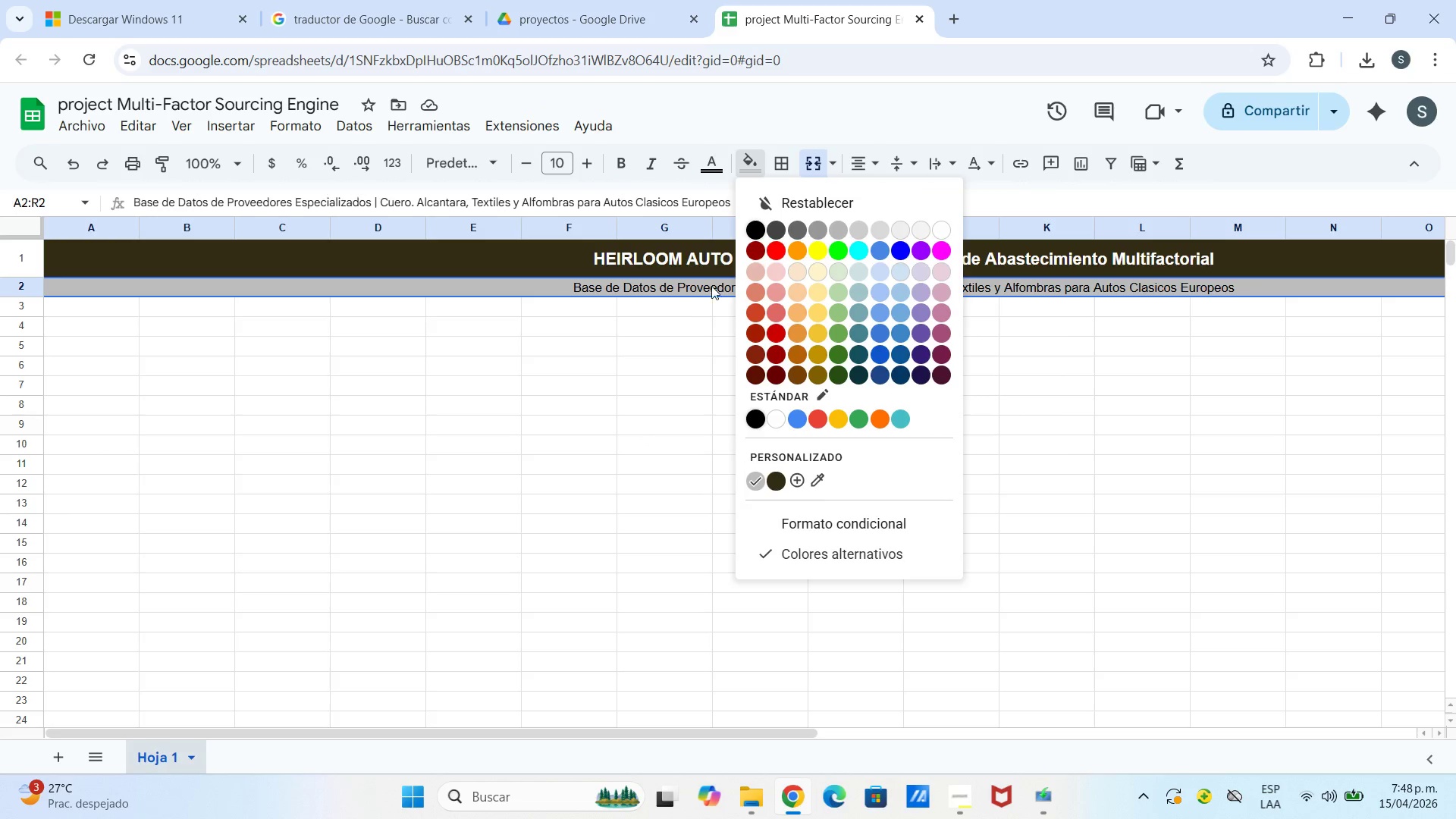 
left_click_drag(start_coordinate=[680, 306], to_coordinate=[676, 306])
 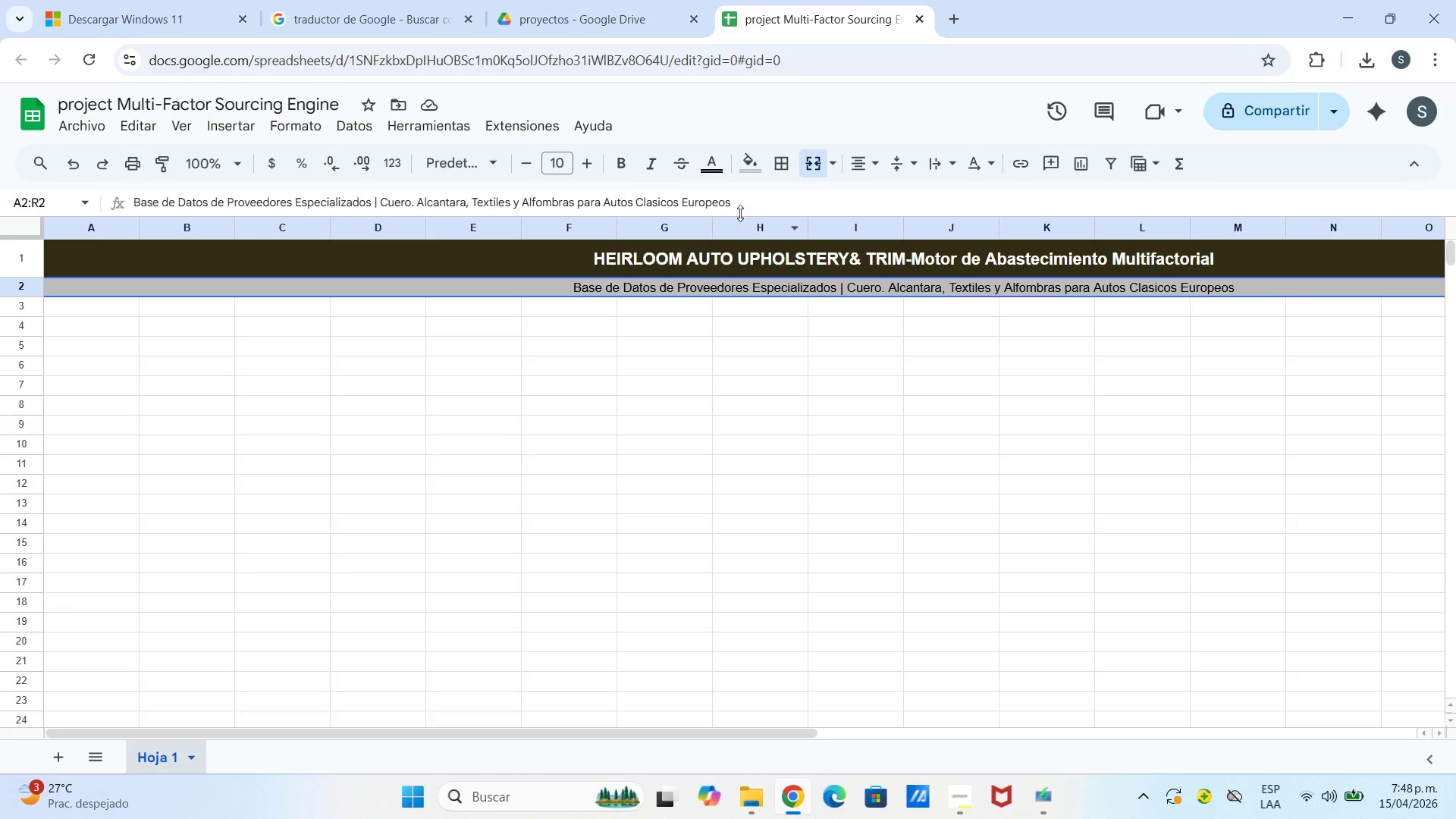 
left_click([754, 177])
 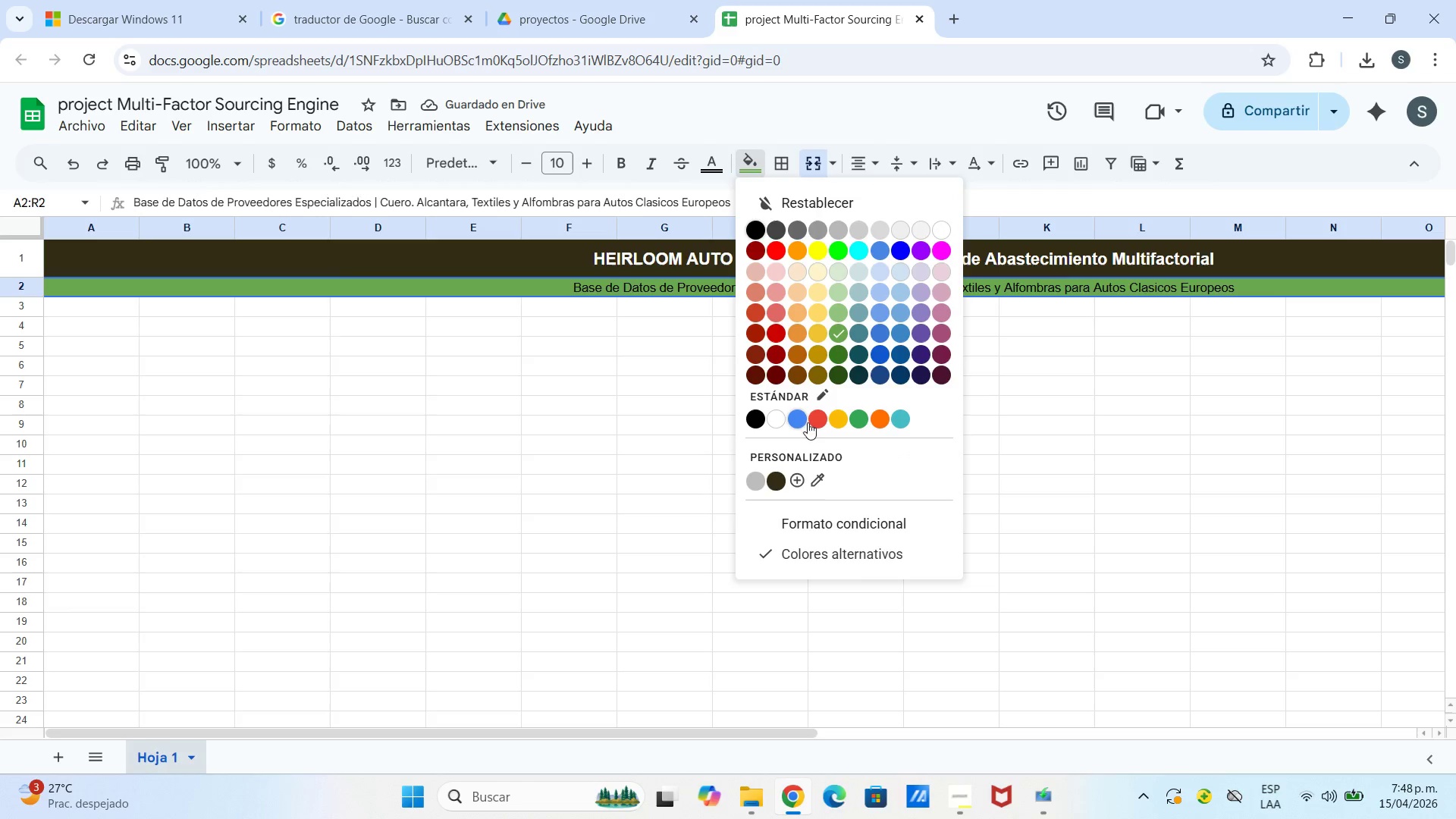 
wait(6.44)
 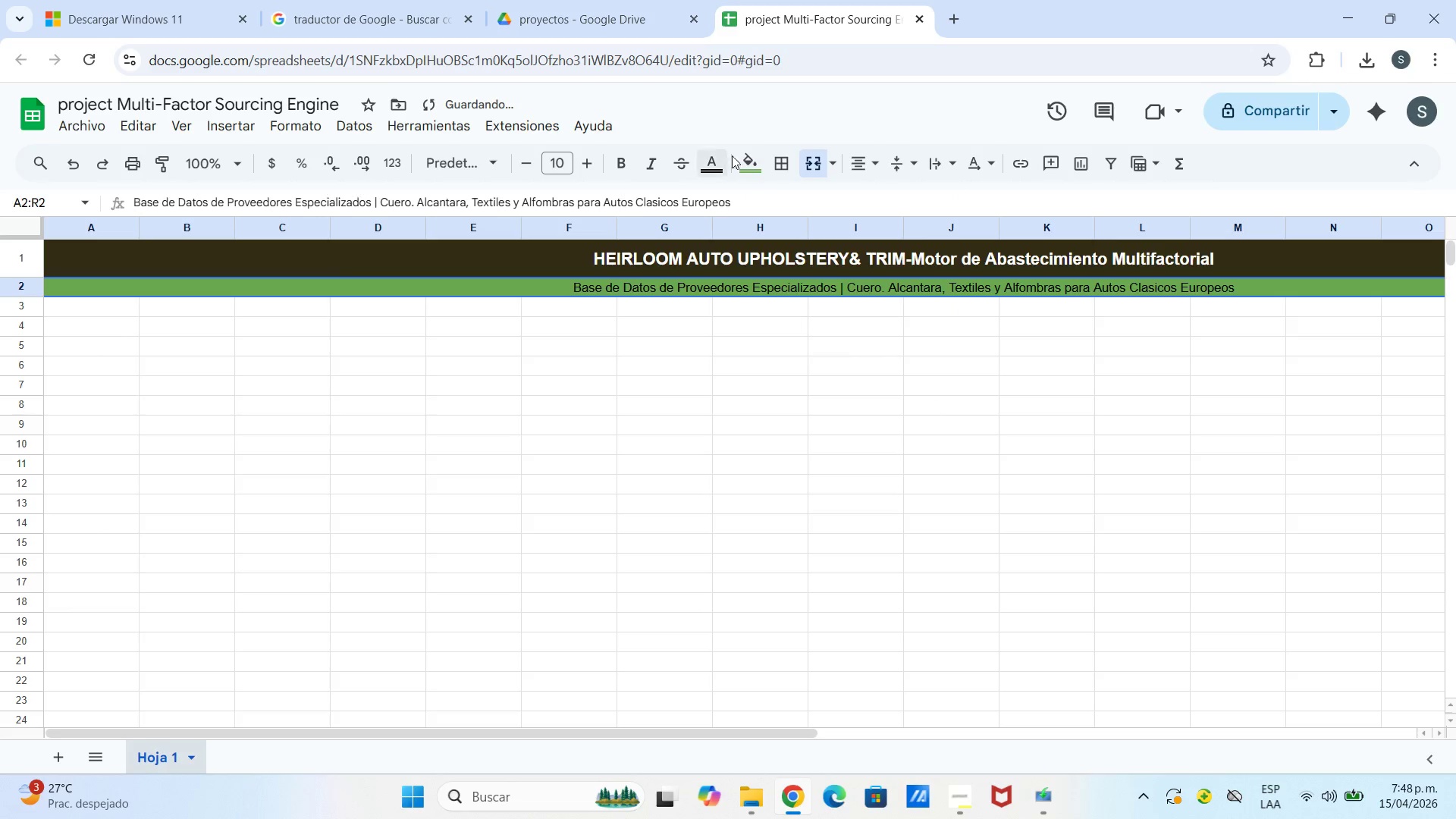 
left_click([562, 254])
 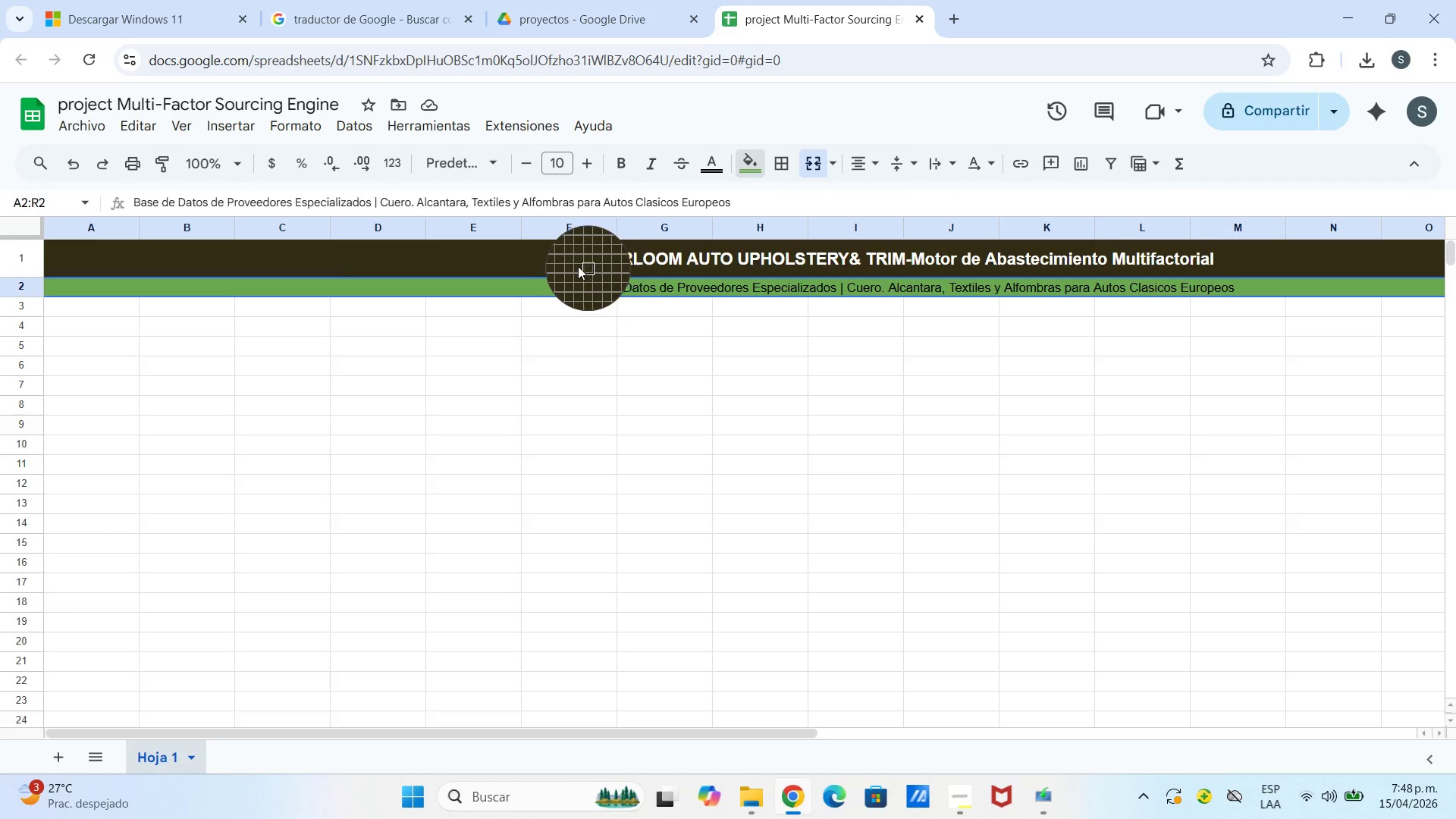 
left_click([558, 246])
 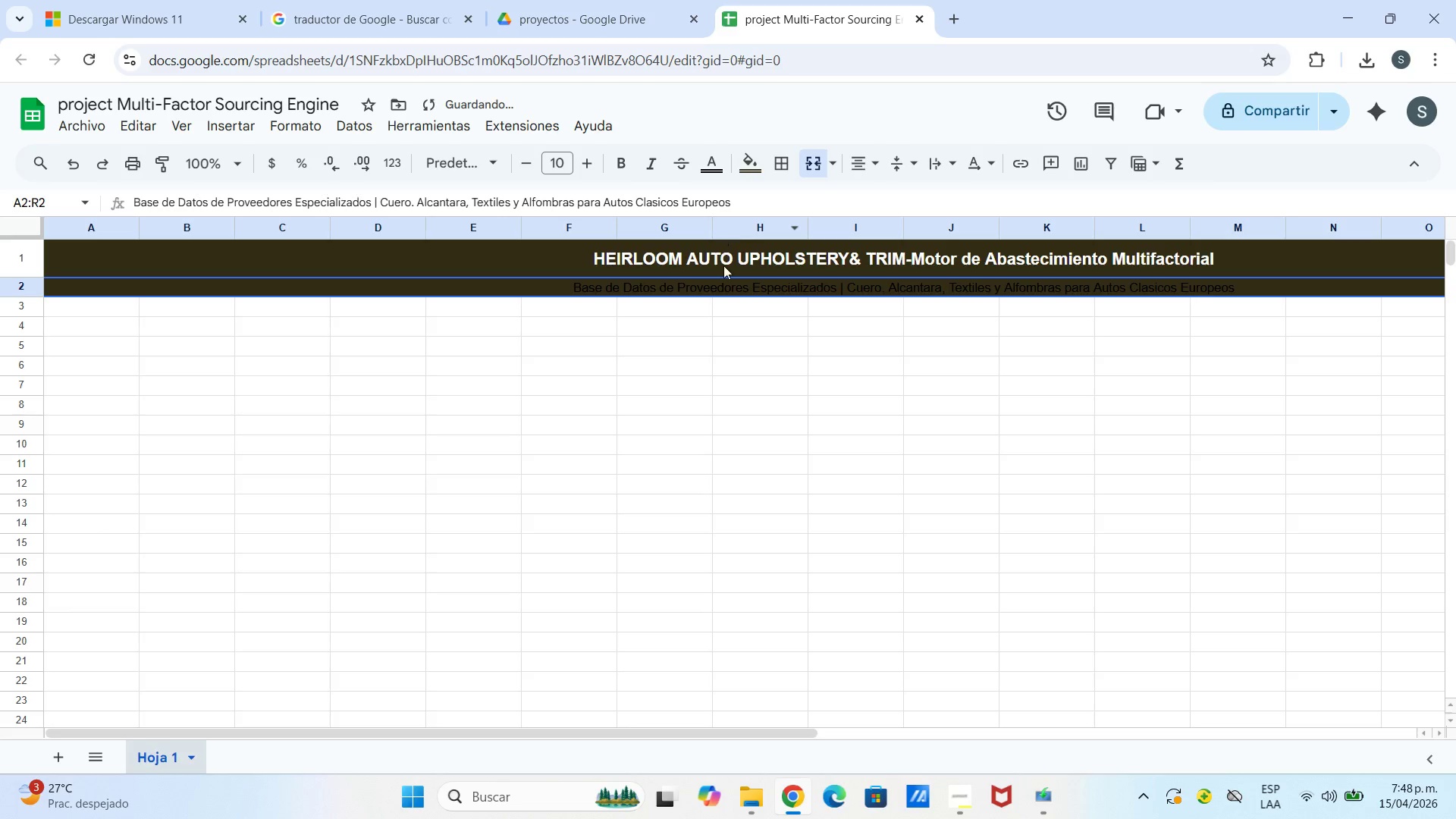 
left_click([720, 316])
 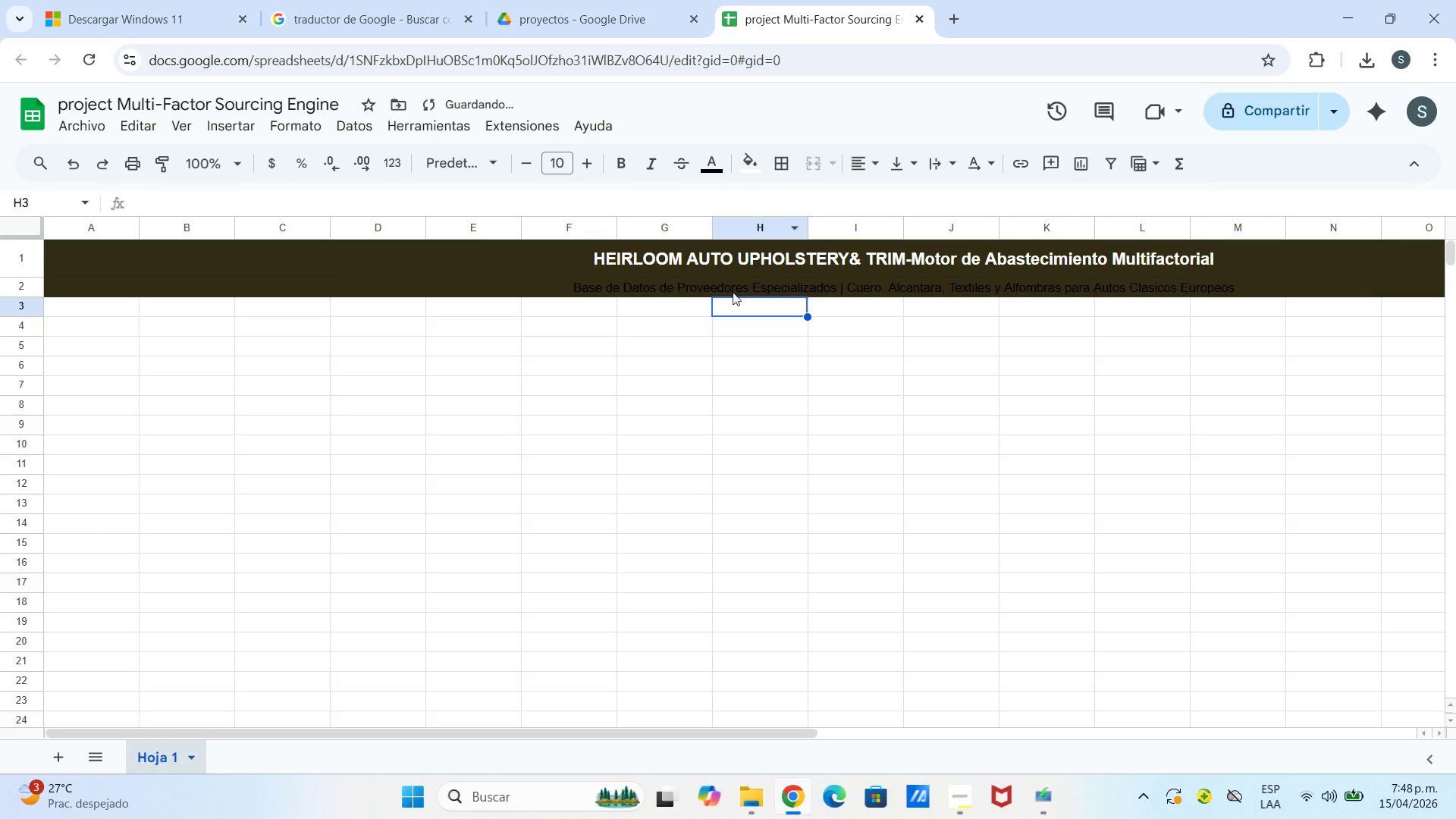 
left_click([733, 289])
 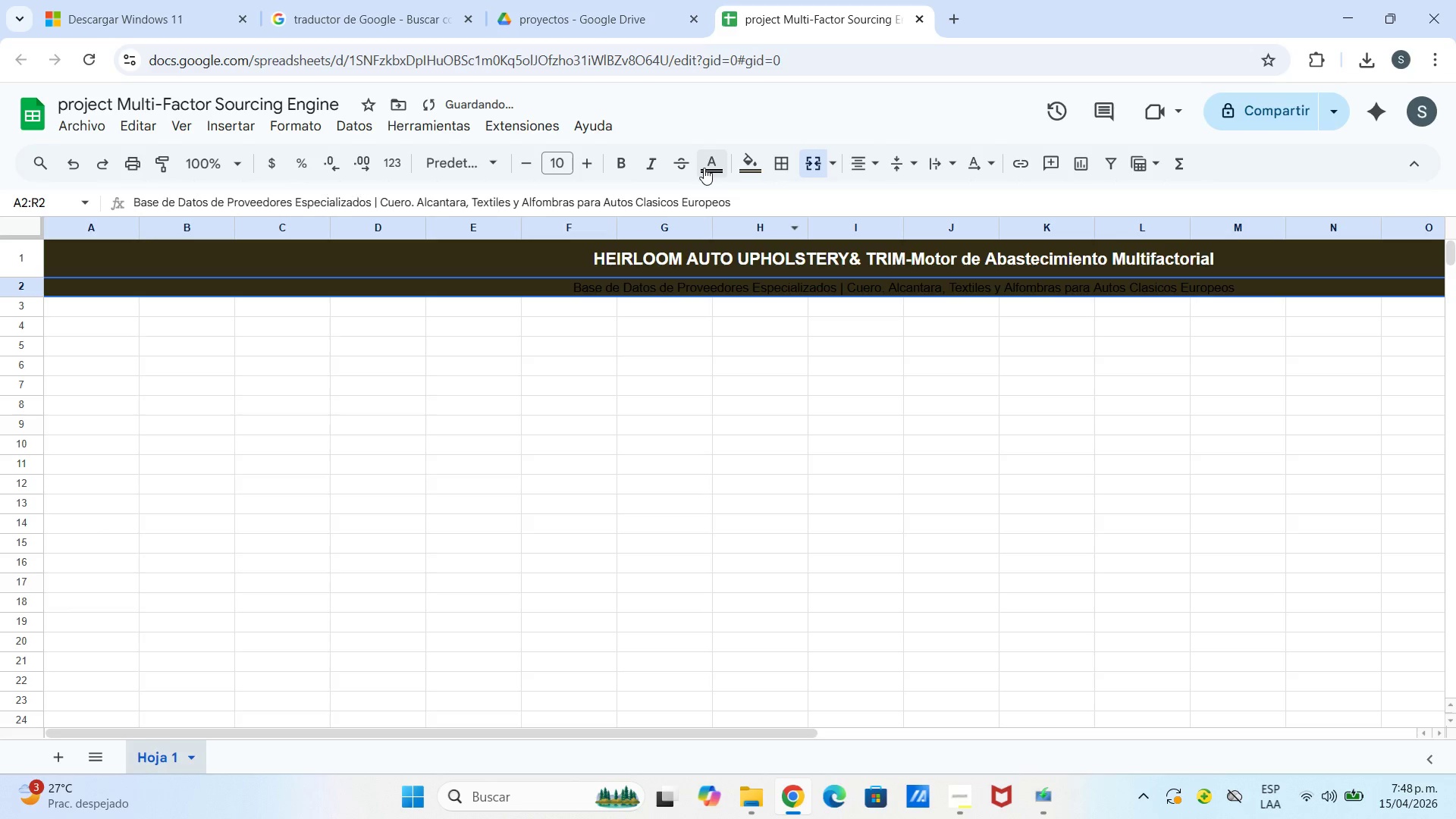 
left_click([708, 167])
 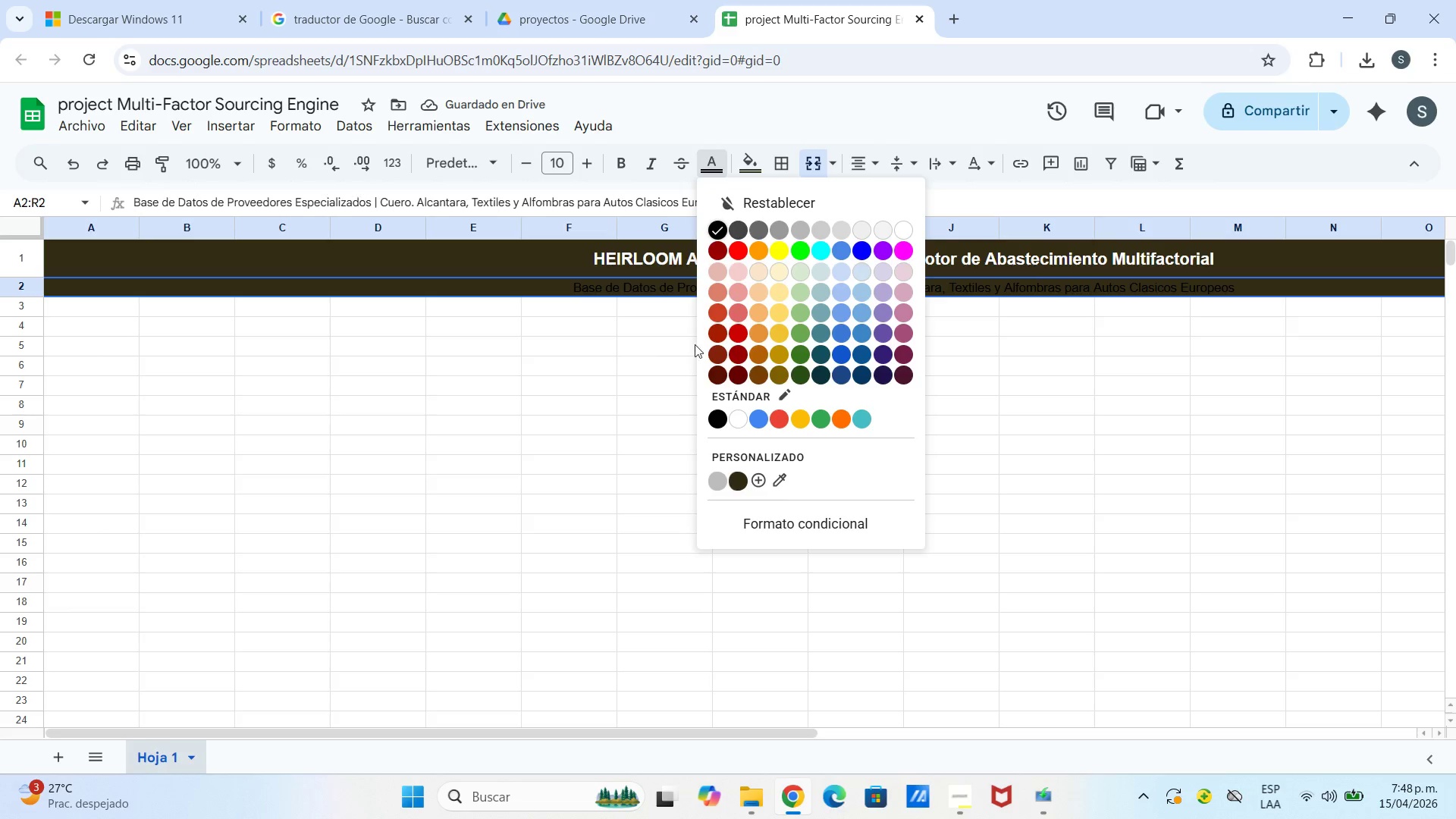 
left_click([701, 392])
 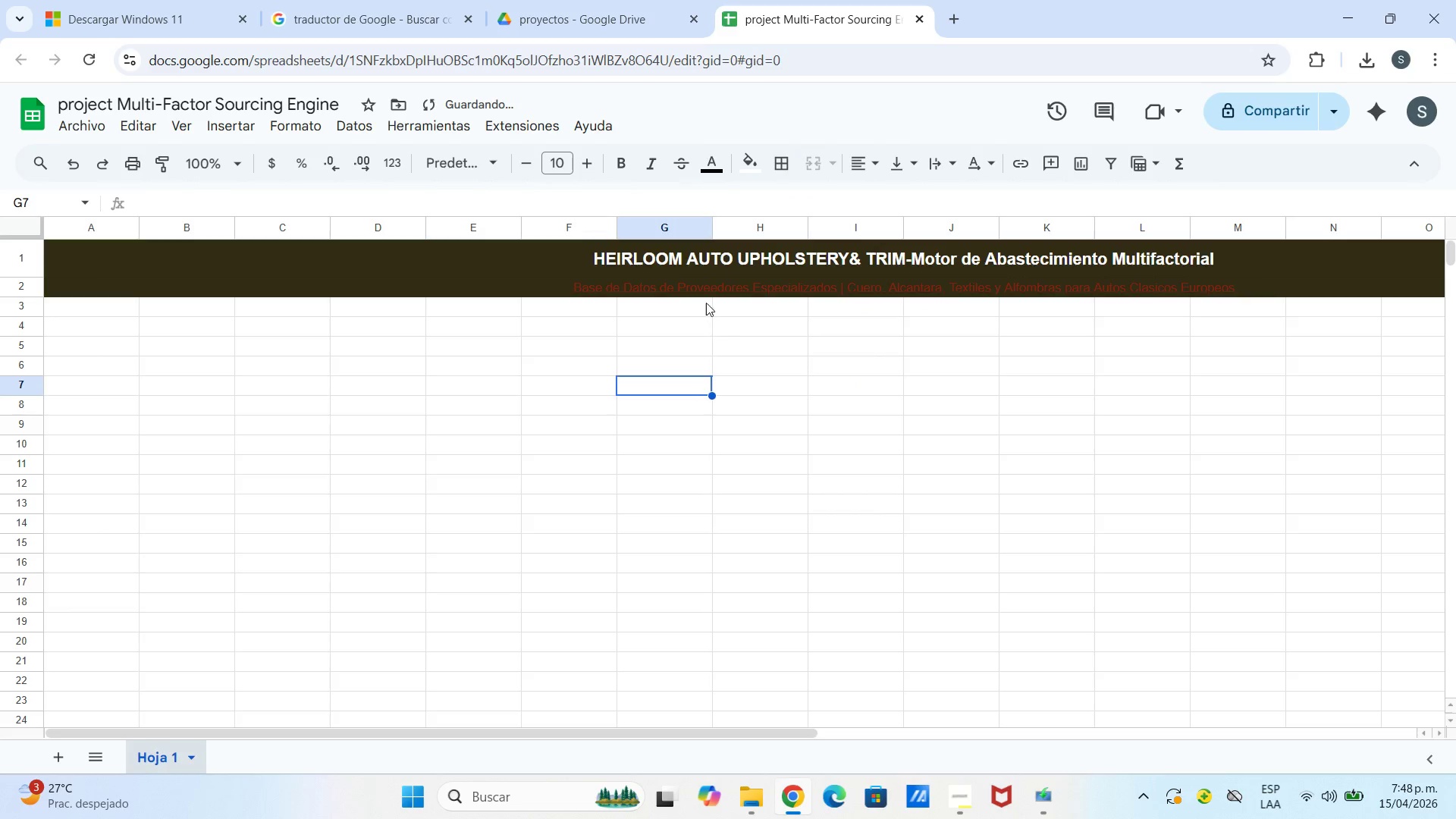 
left_click([704, 297])
 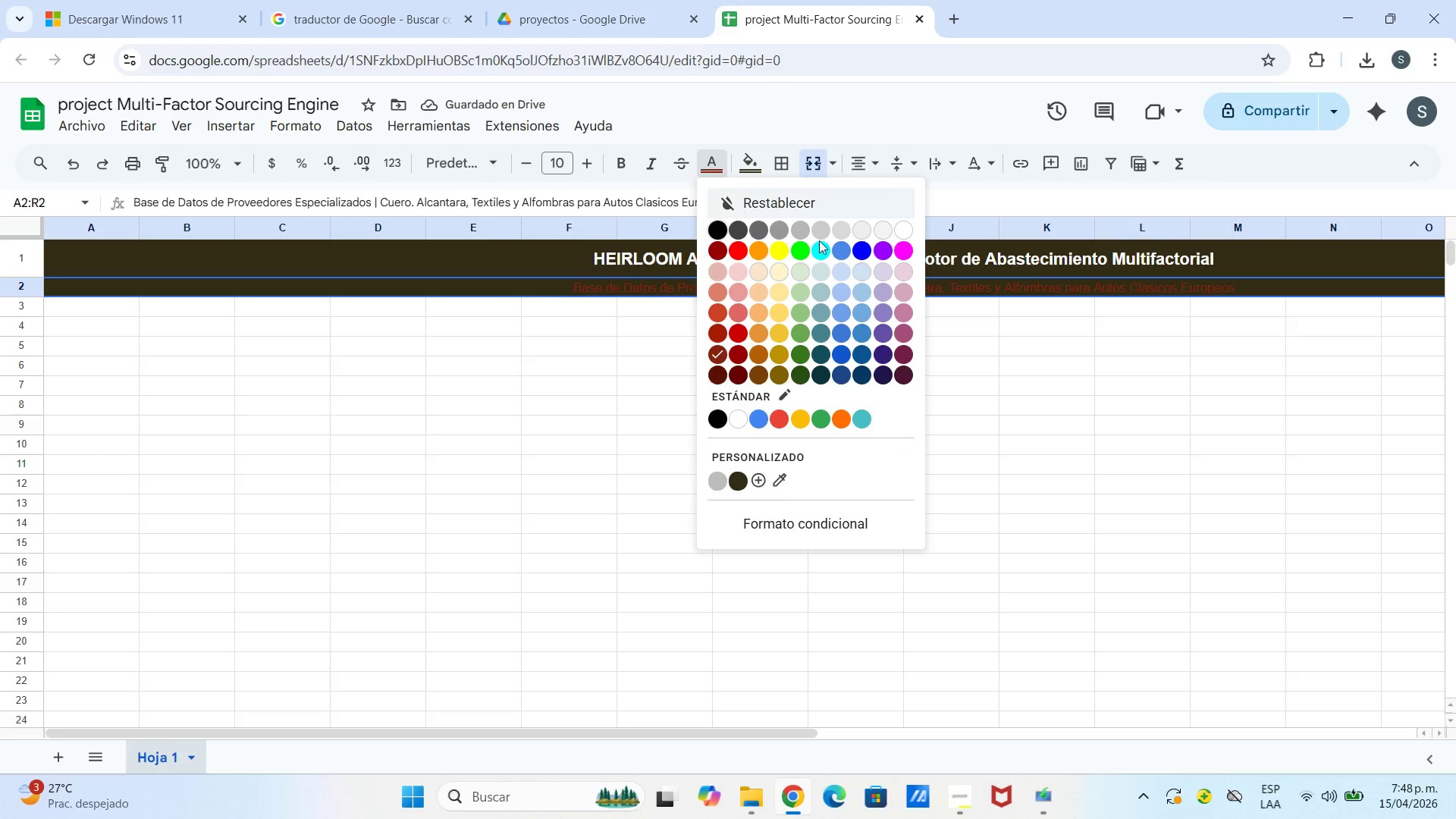 
left_click([783, 267])
 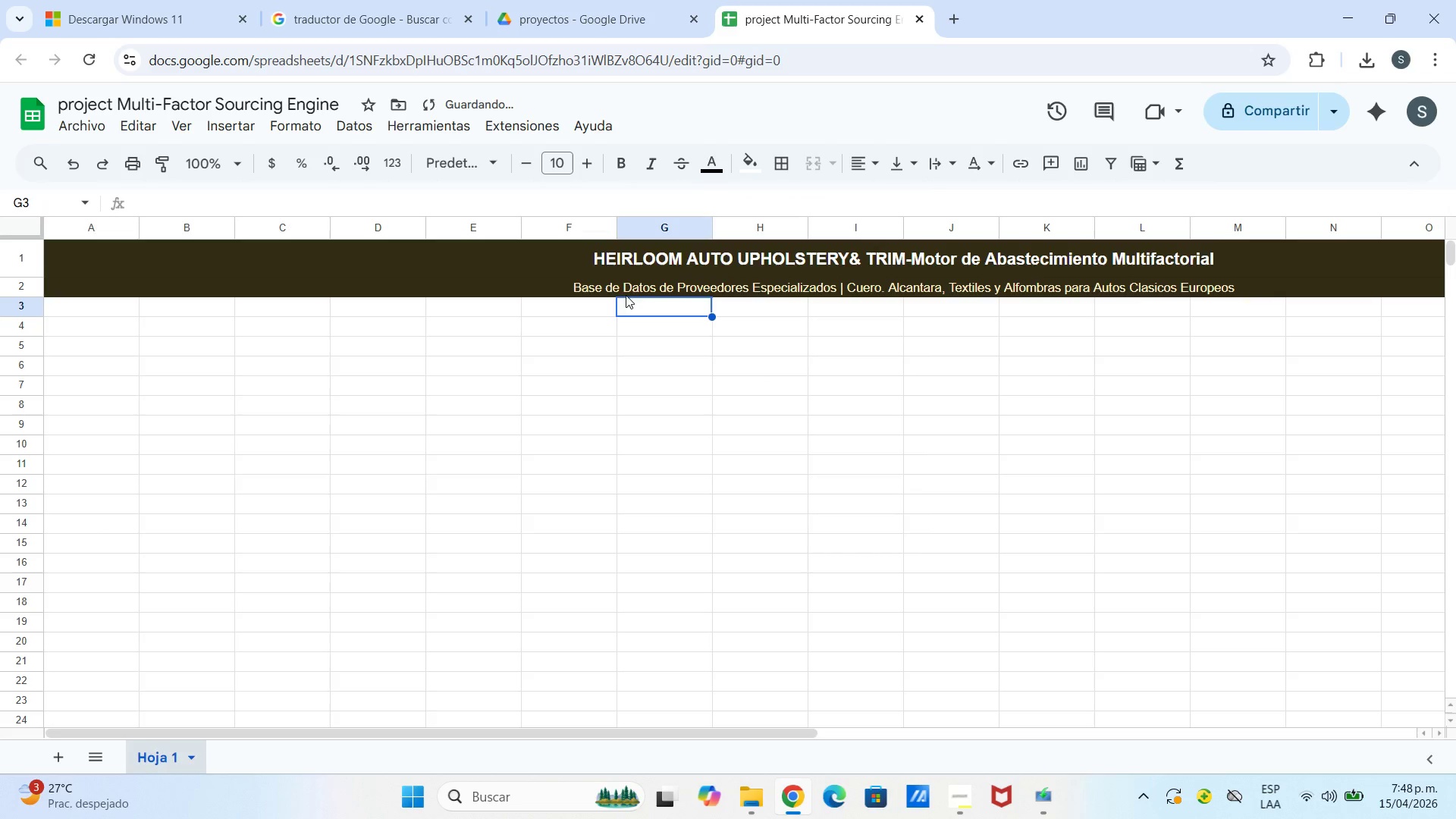 
double_click([621, 285])
 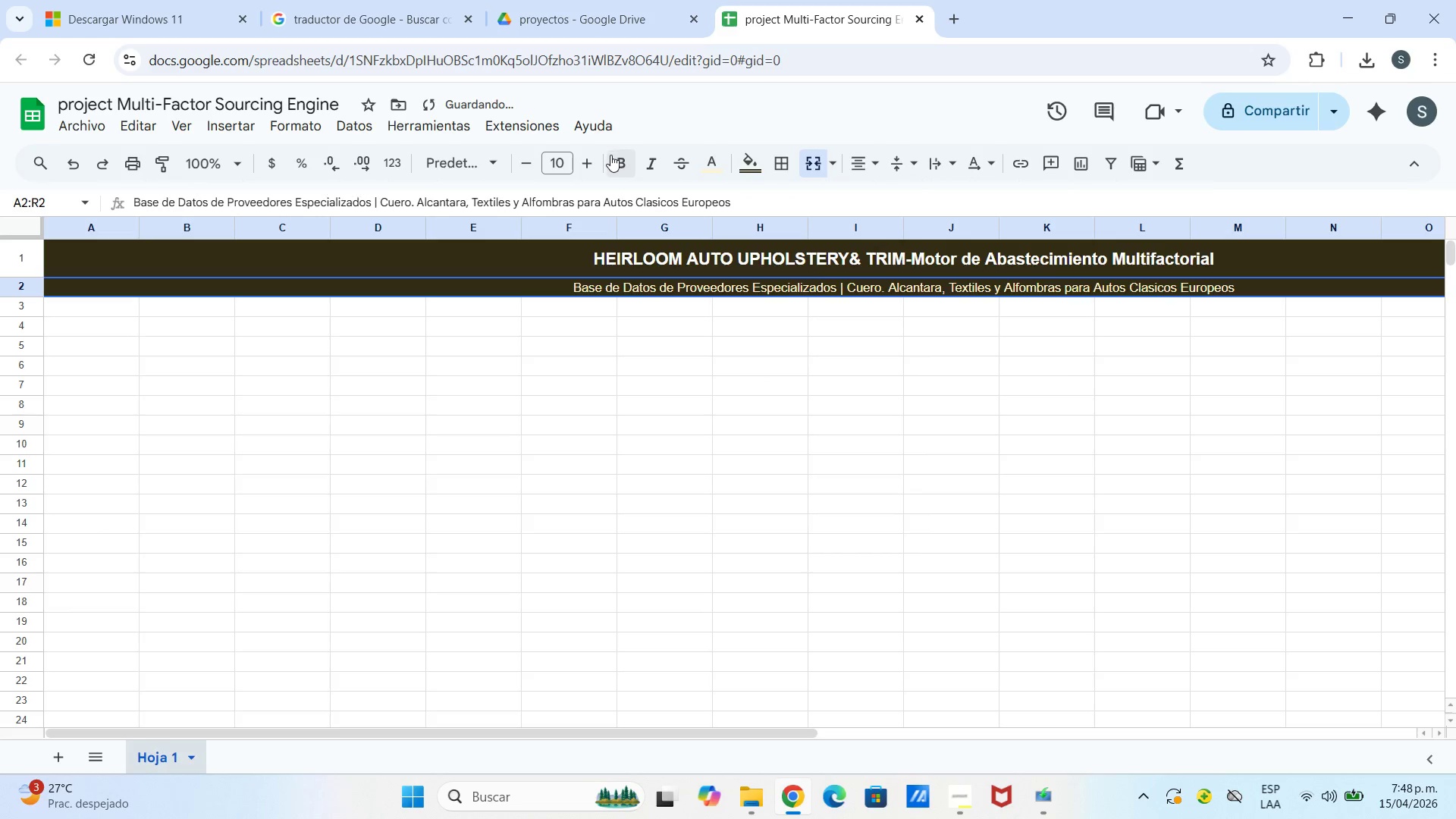 
left_click([616, 169])
 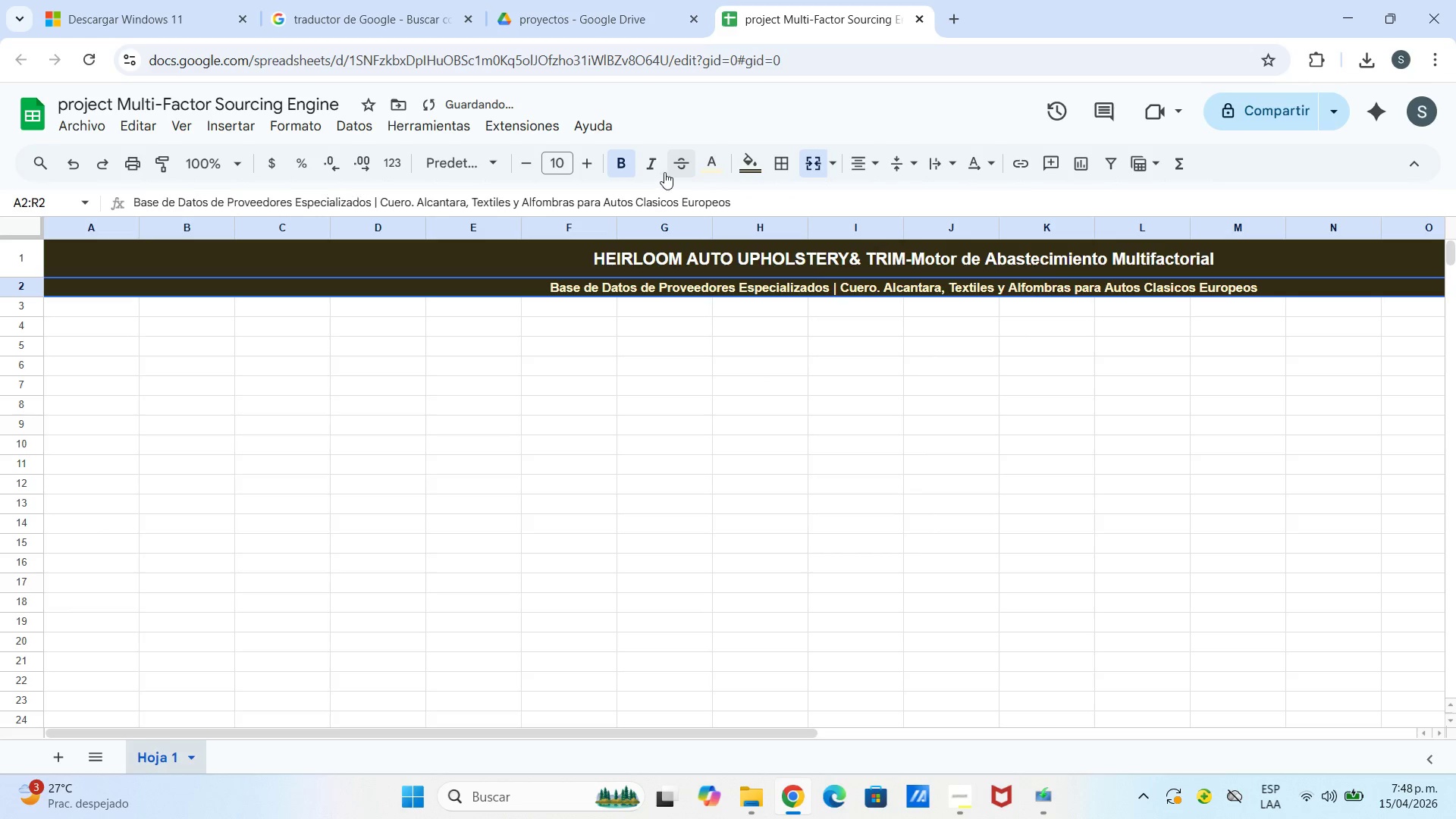 
left_click([661, 171])
 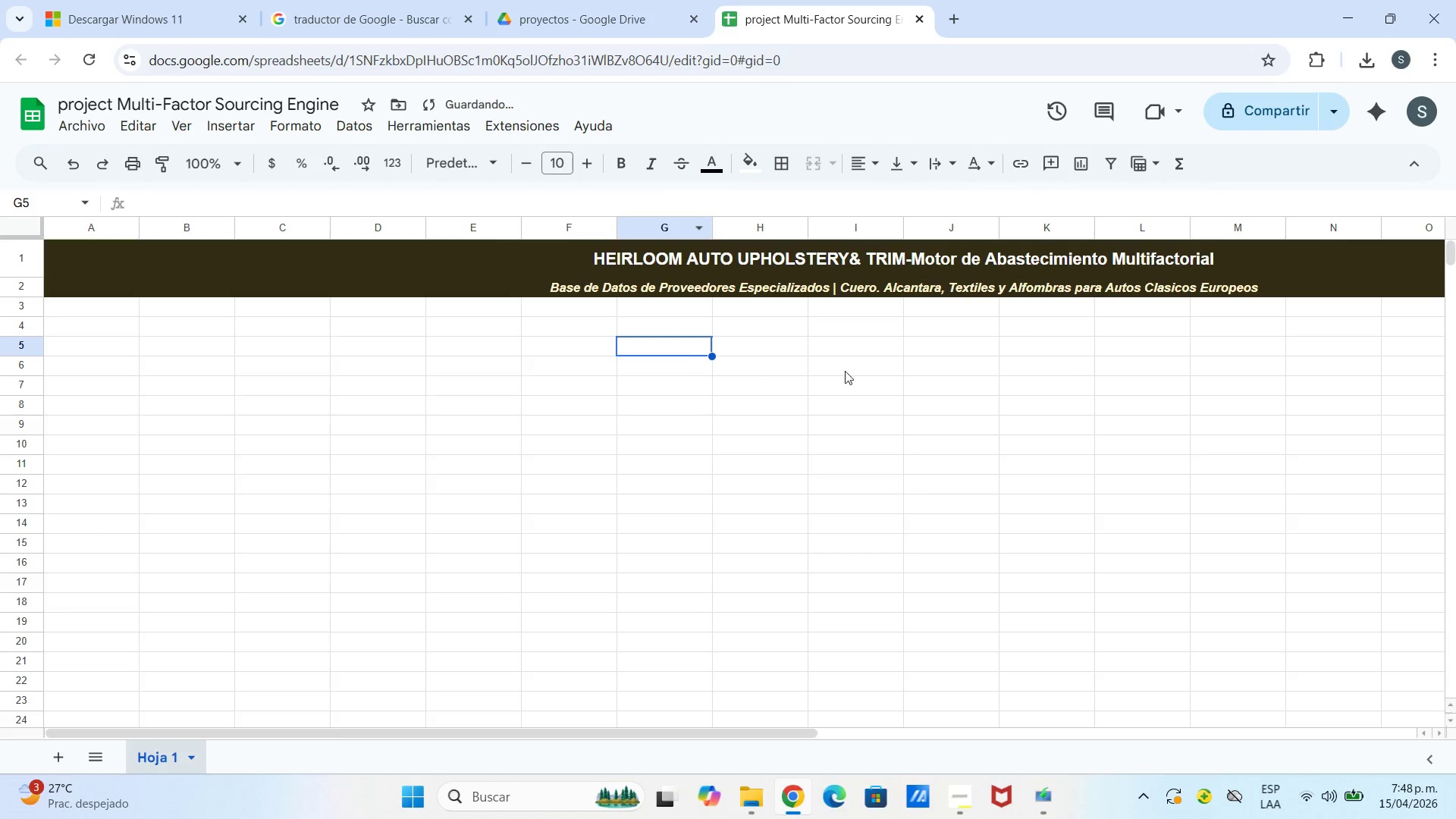 
double_click([1076, 301])
 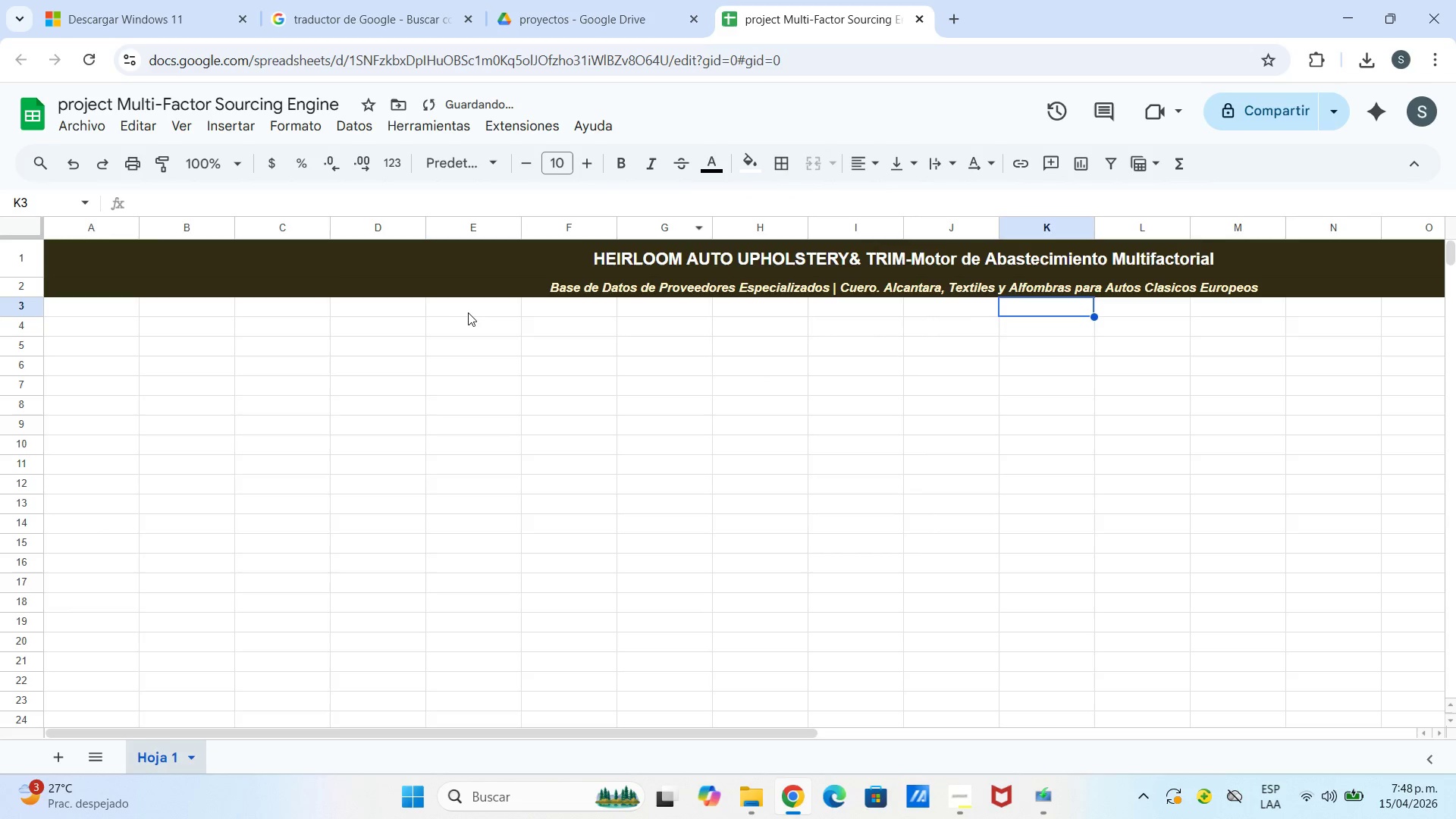 
left_click_drag(start_coordinate=[431, 312], to_coordinate=[425, 312])
 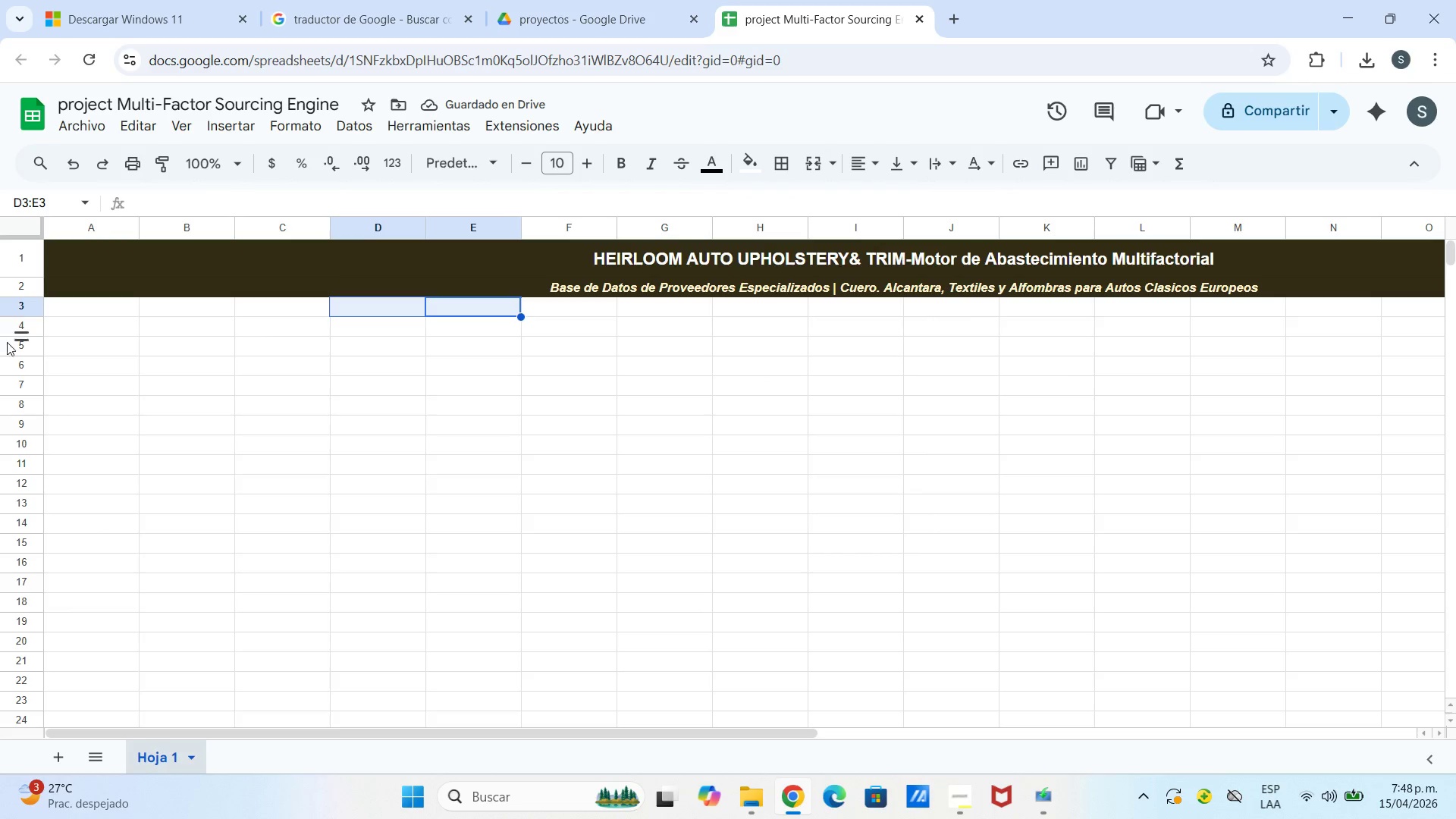 
left_click([109, 310])
 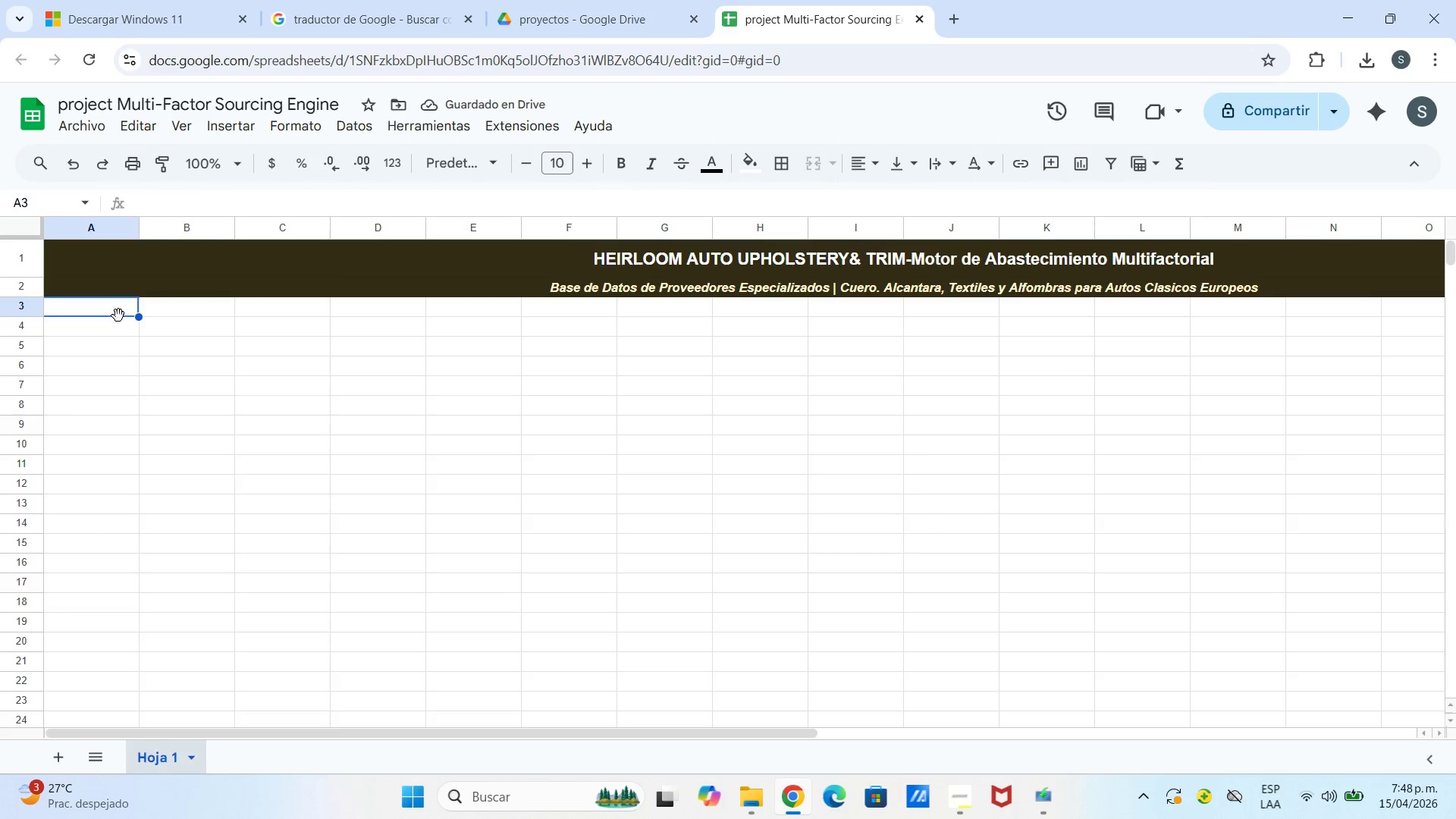 
key(Shift+N)
 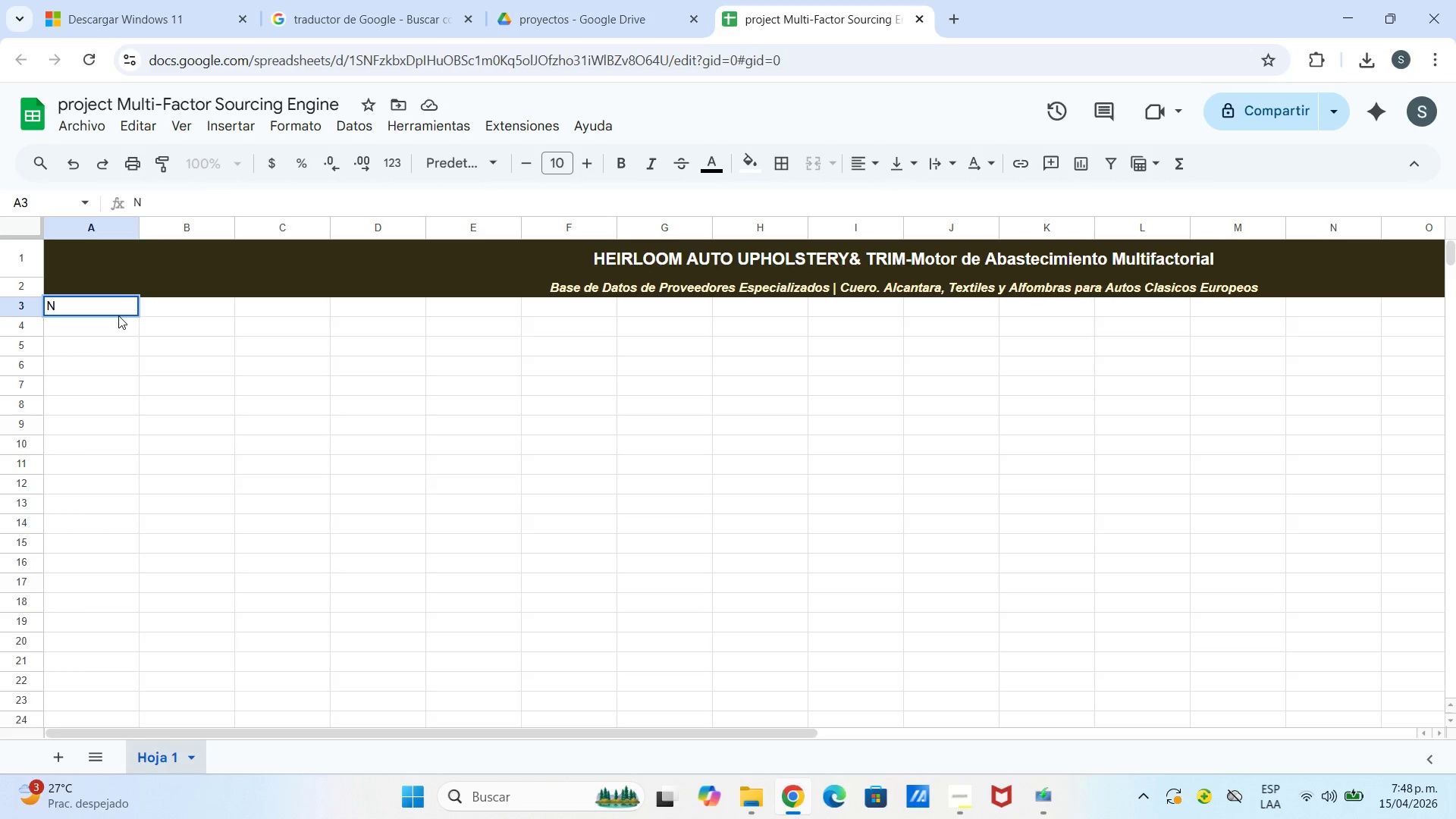 
wait(10.09)
 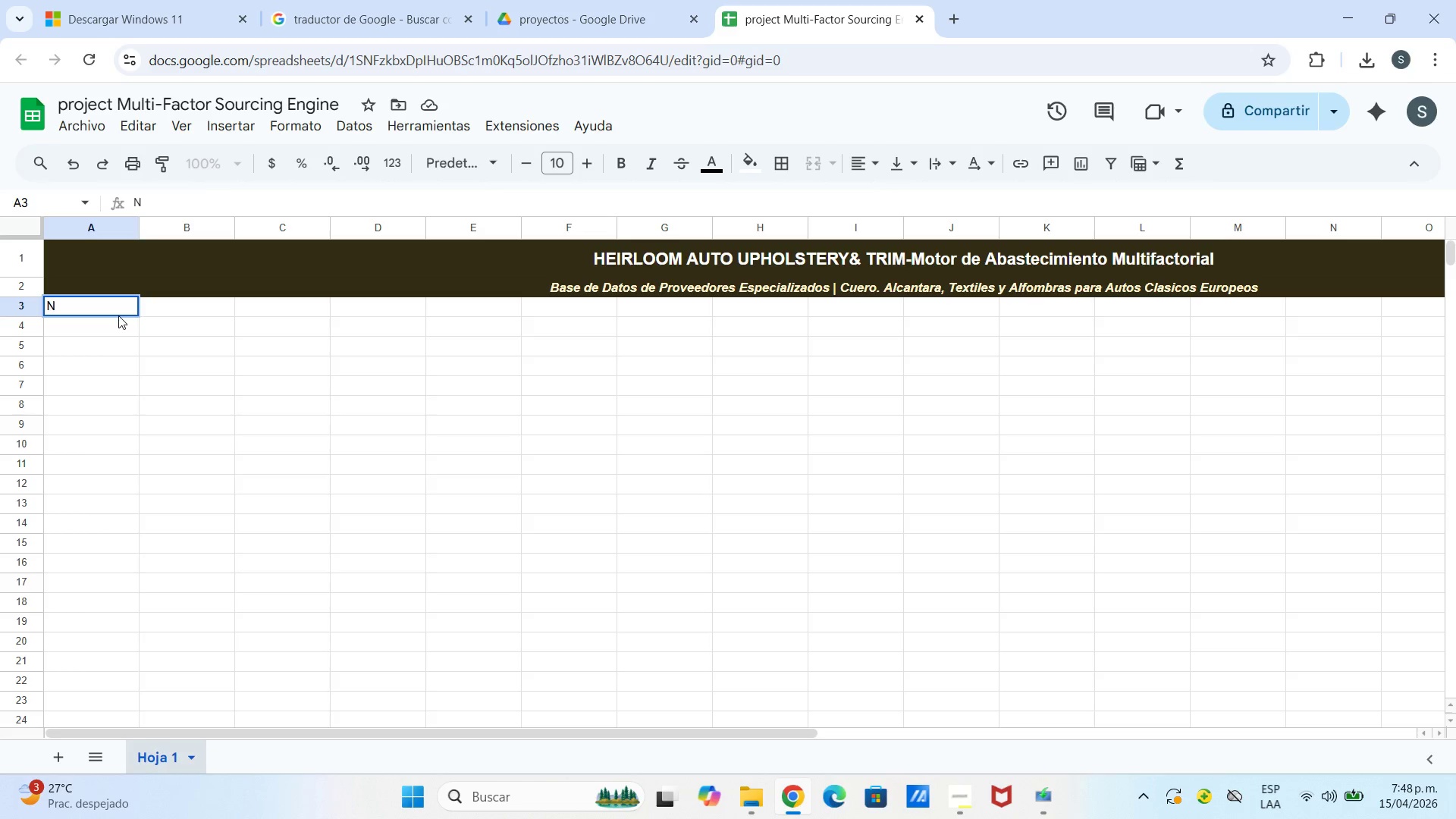 
key(NumpadMultiply)
 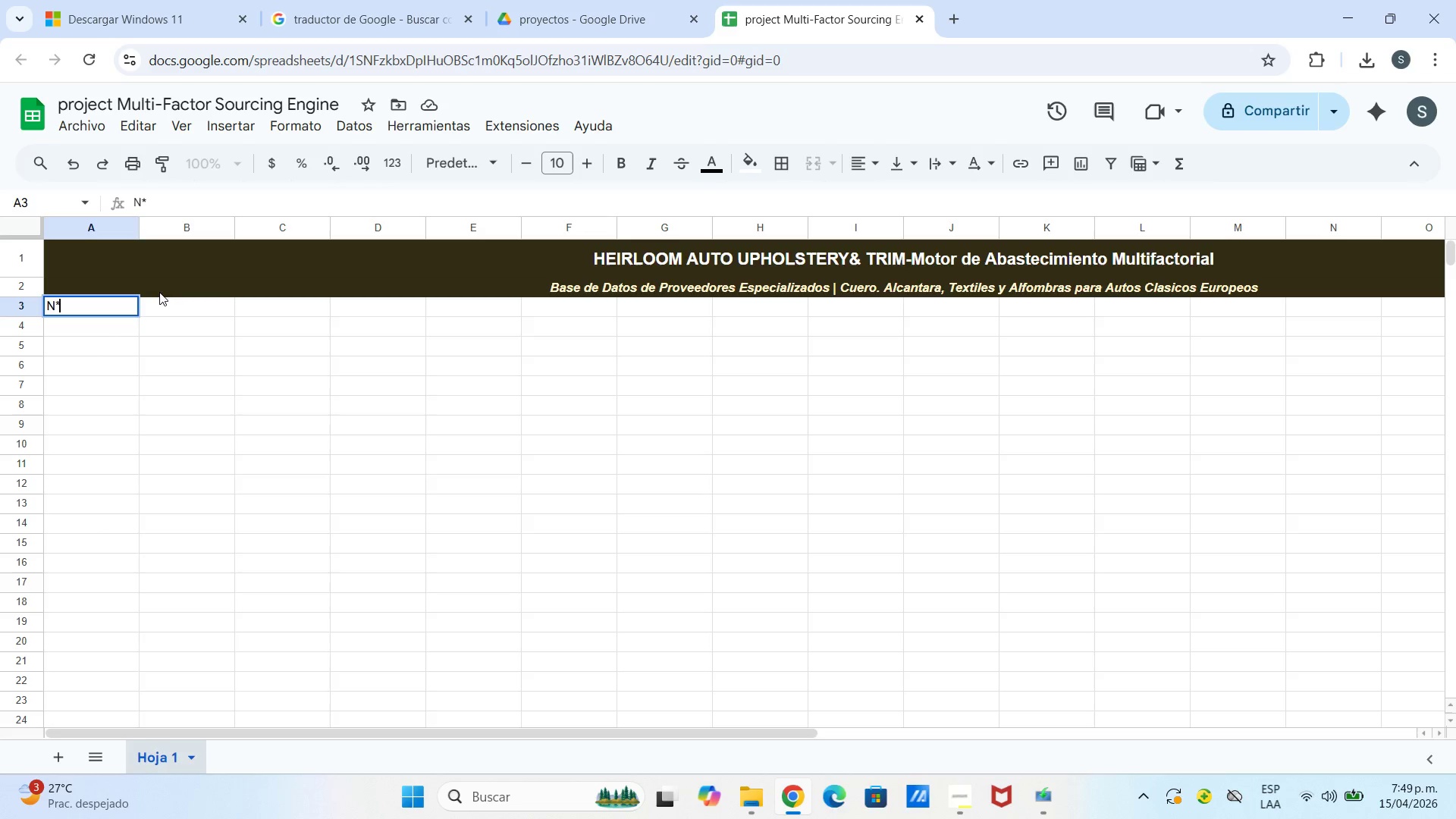 
wait(5.72)
 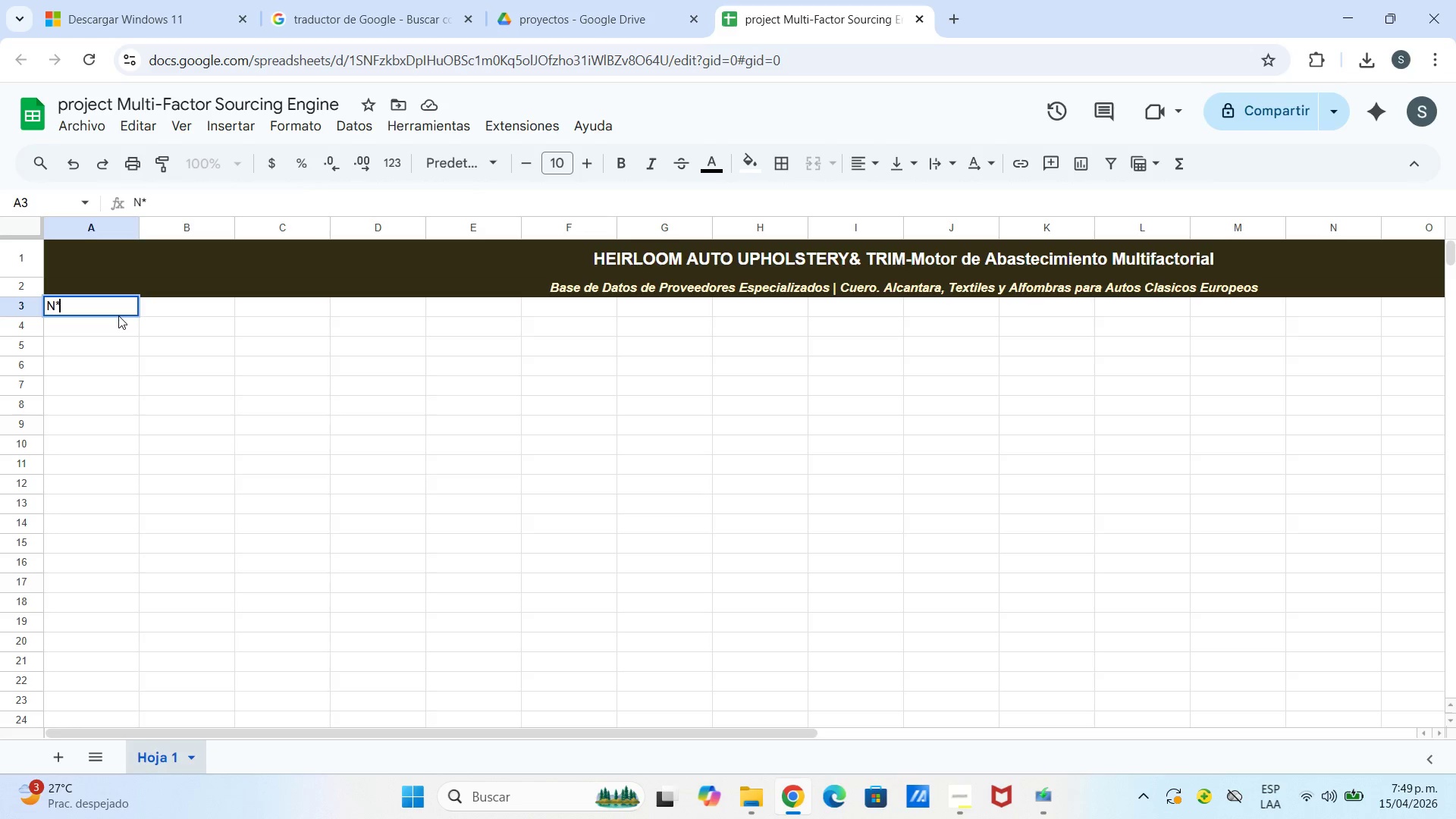 
key(Enter)
 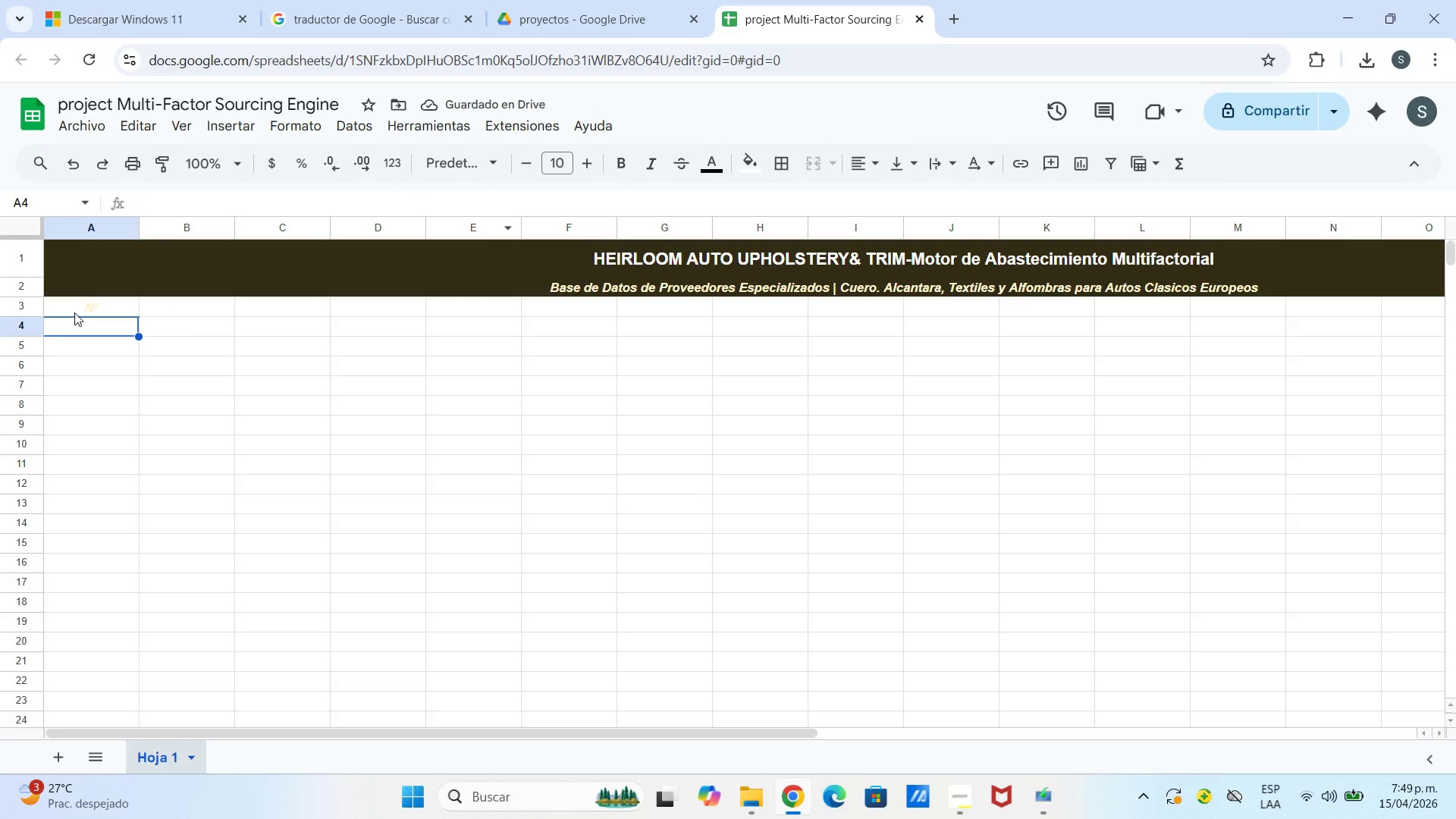 
key(1)
 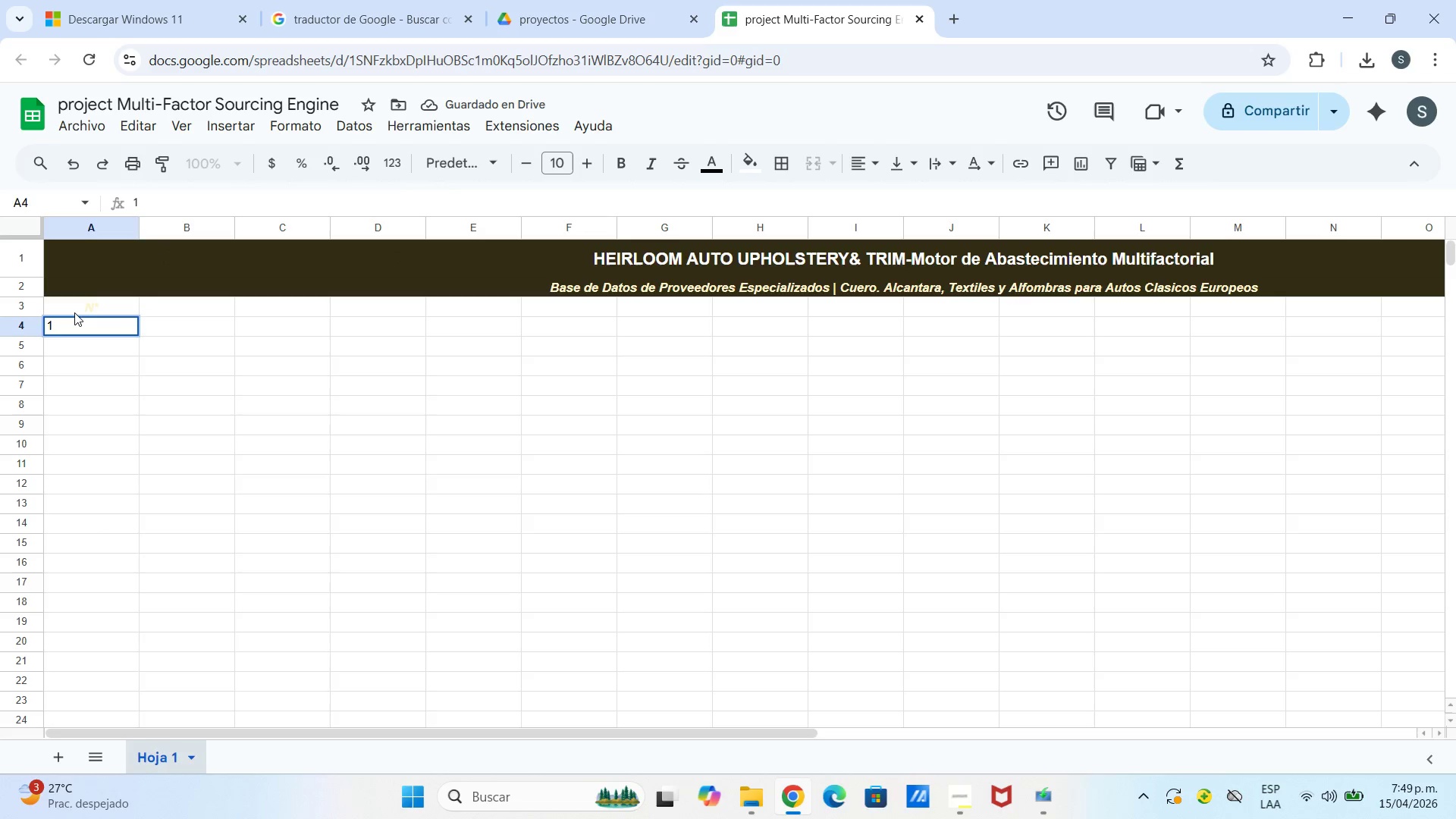 
key(Enter)
 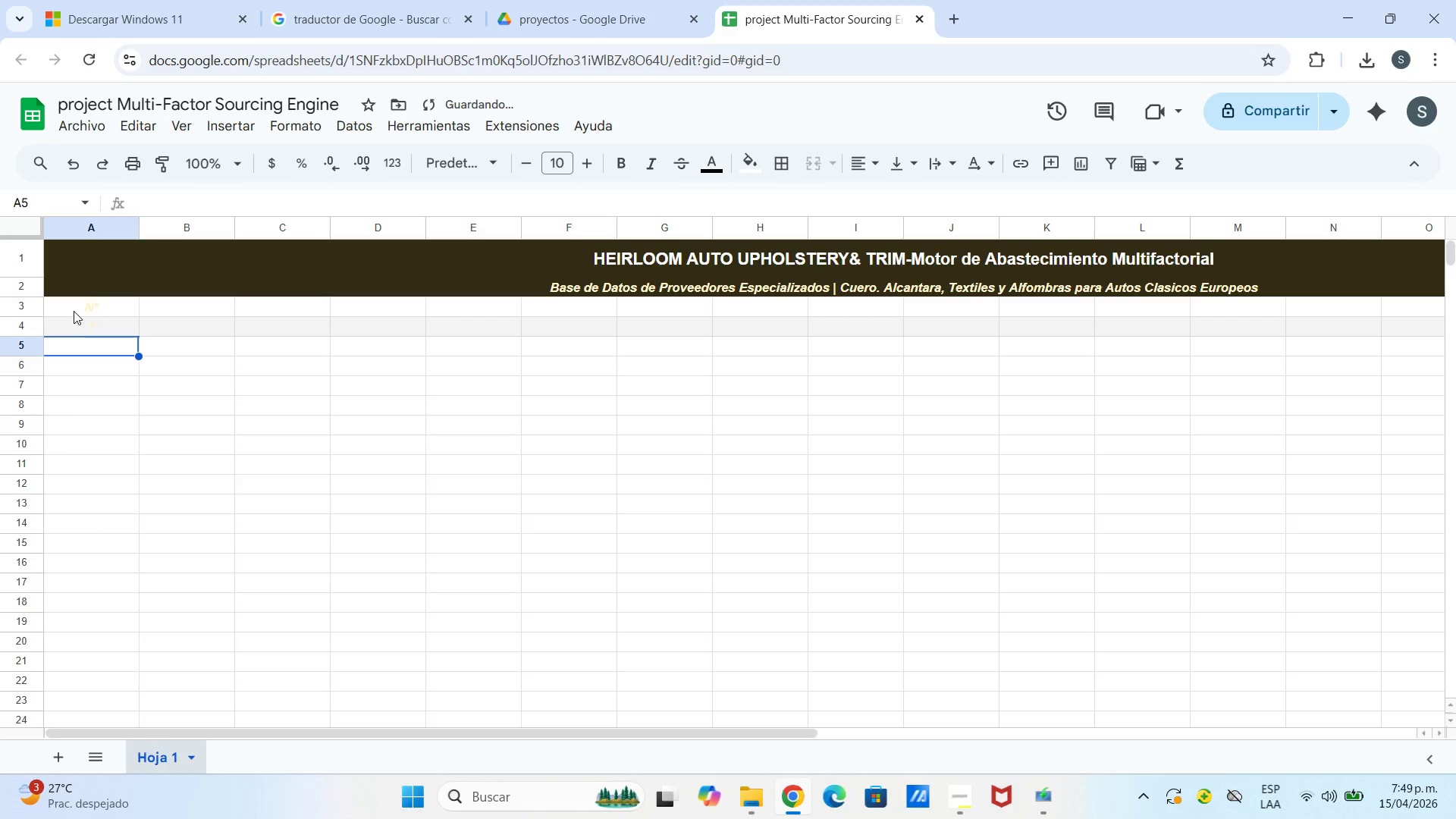 
left_click_drag(start_coordinate=[105, 408], to_coordinate=[101, 399])
 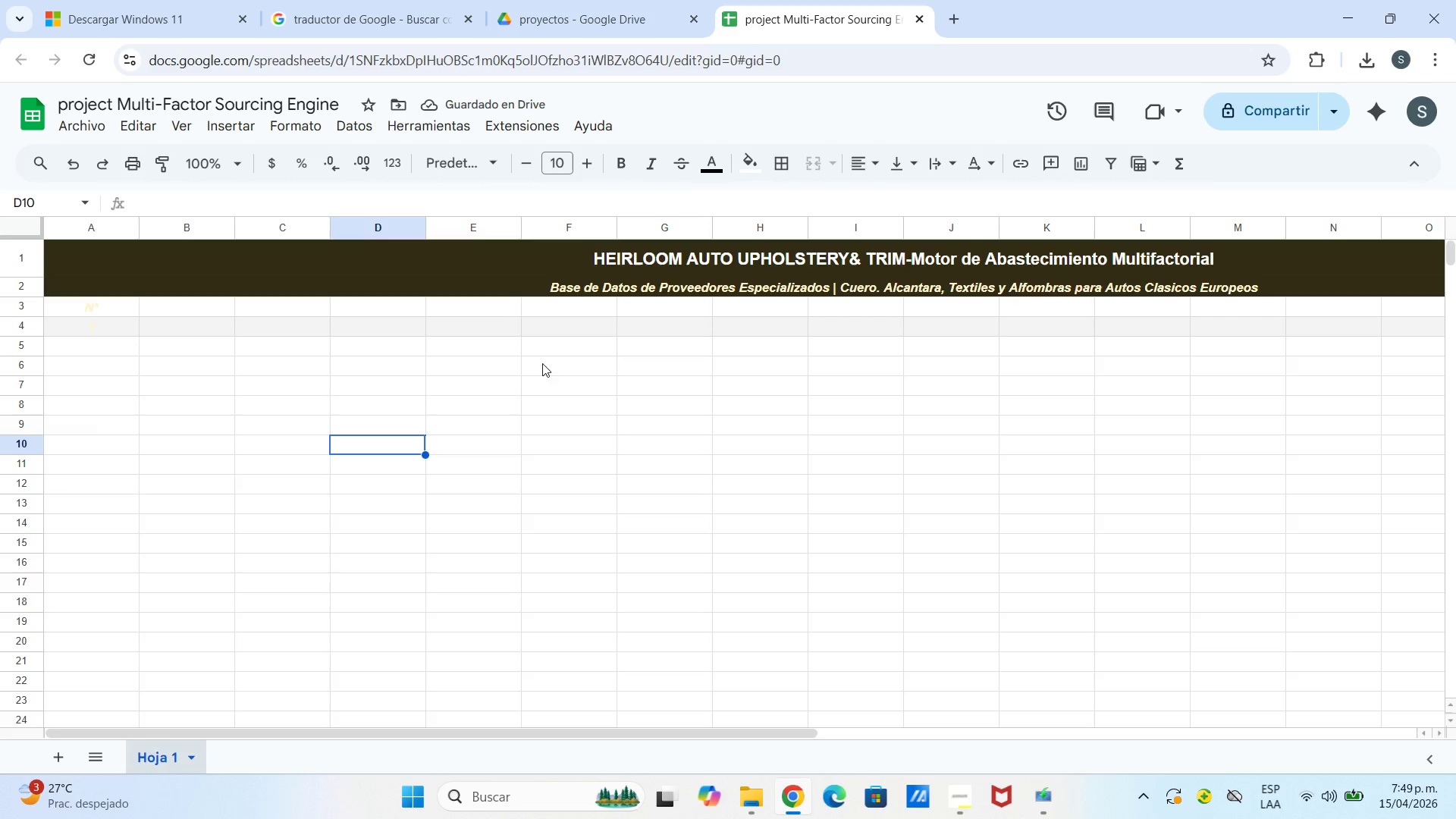 
left_click_drag(start_coordinate=[324, 404], to_coordinate=[303, 404])
 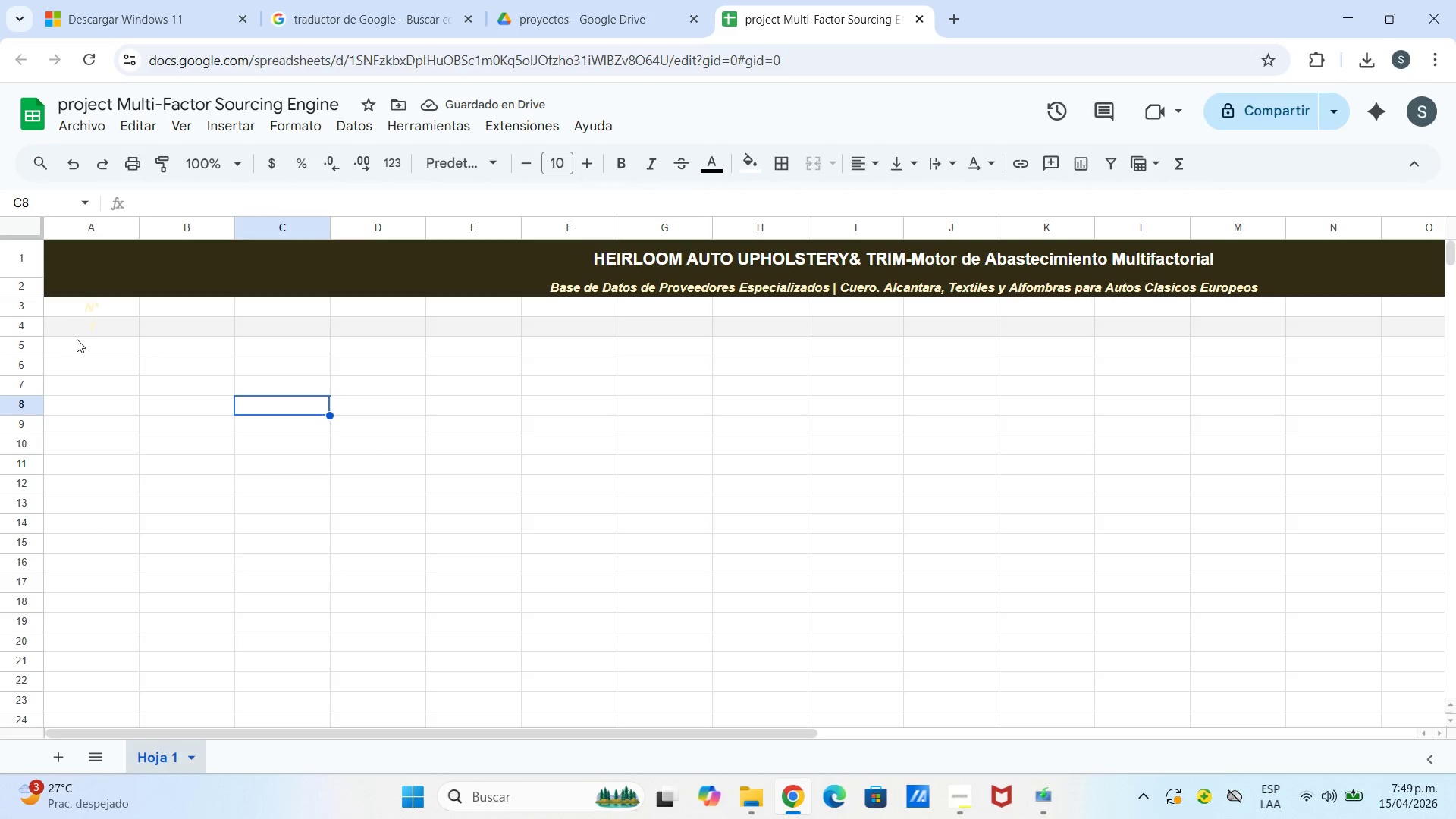 
left_click_drag(start_coordinate=[78, 340], to_coordinate=[79, 331])
 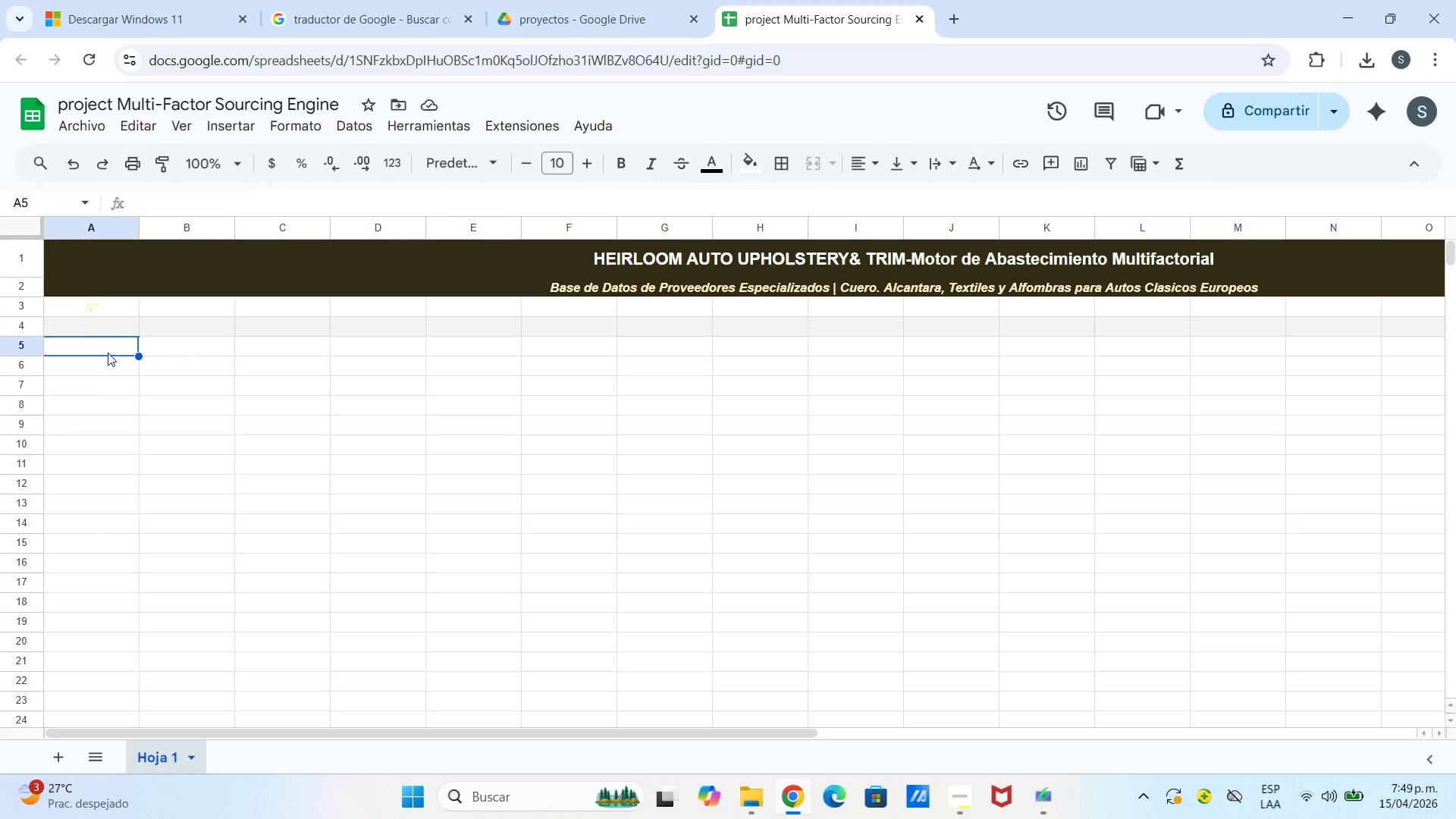 
left_click([102, 335])
 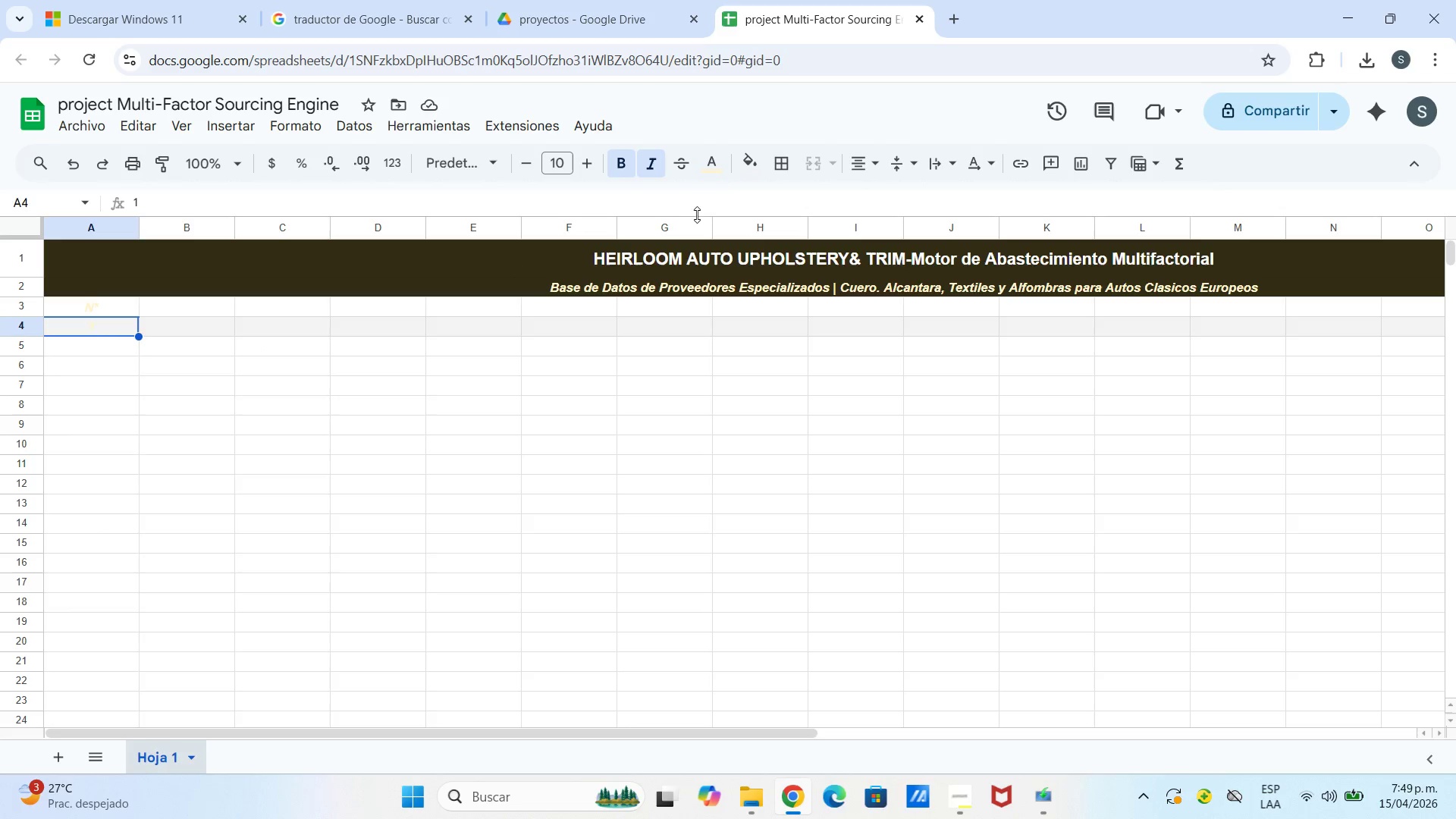 
left_click([746, 175])
 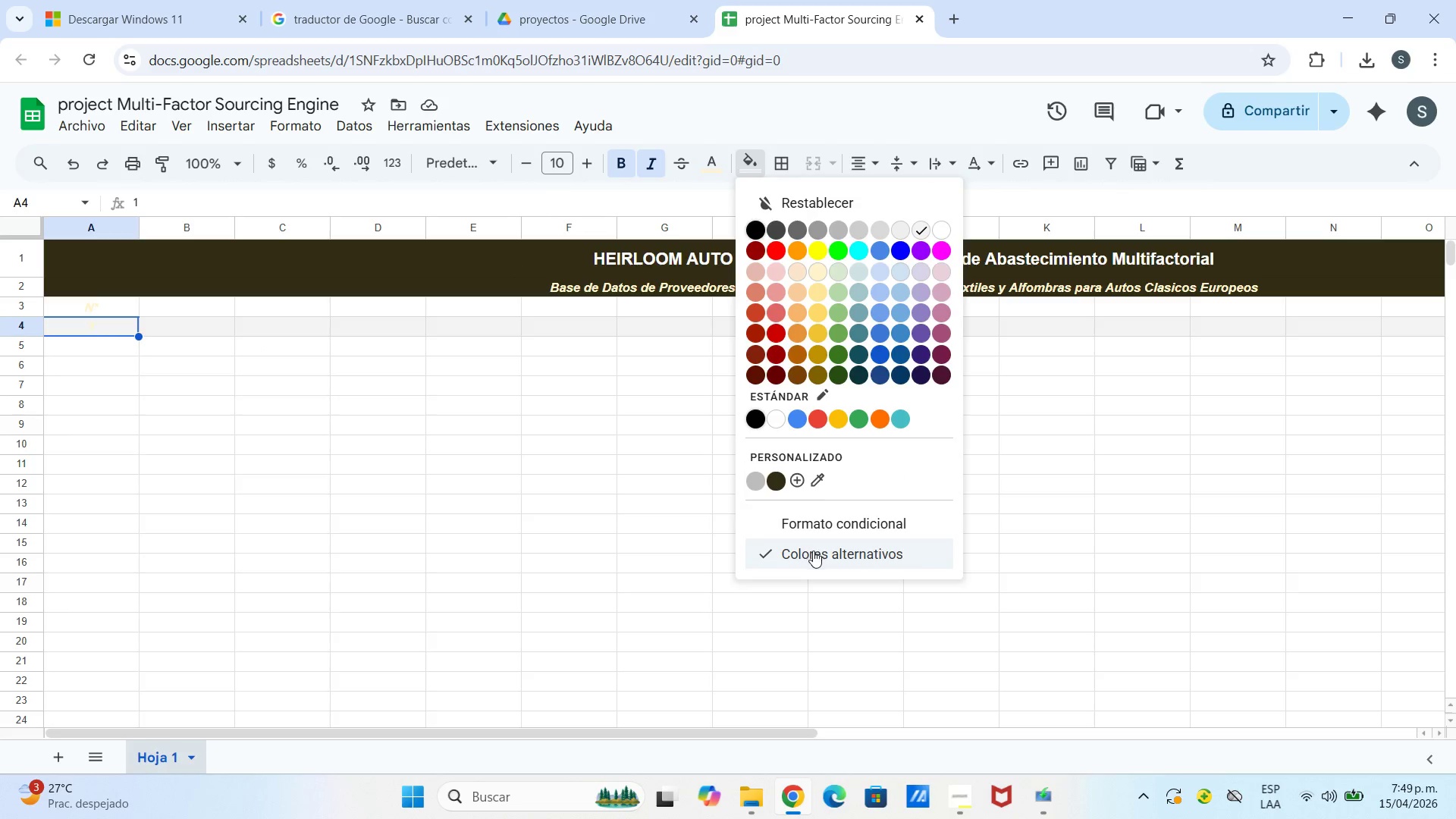 
left_click([809, 526])
 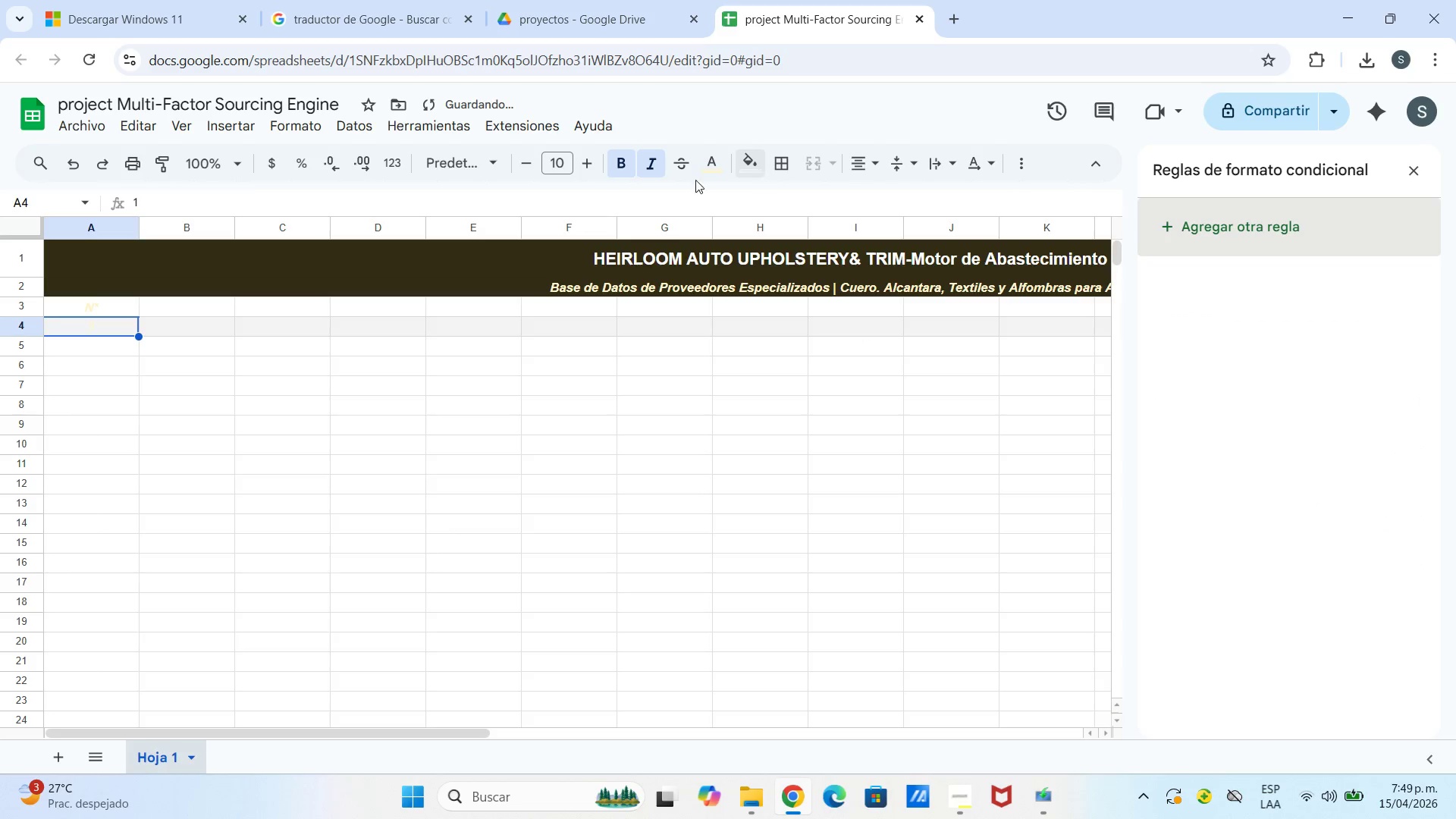 
double_click([80, 166])
 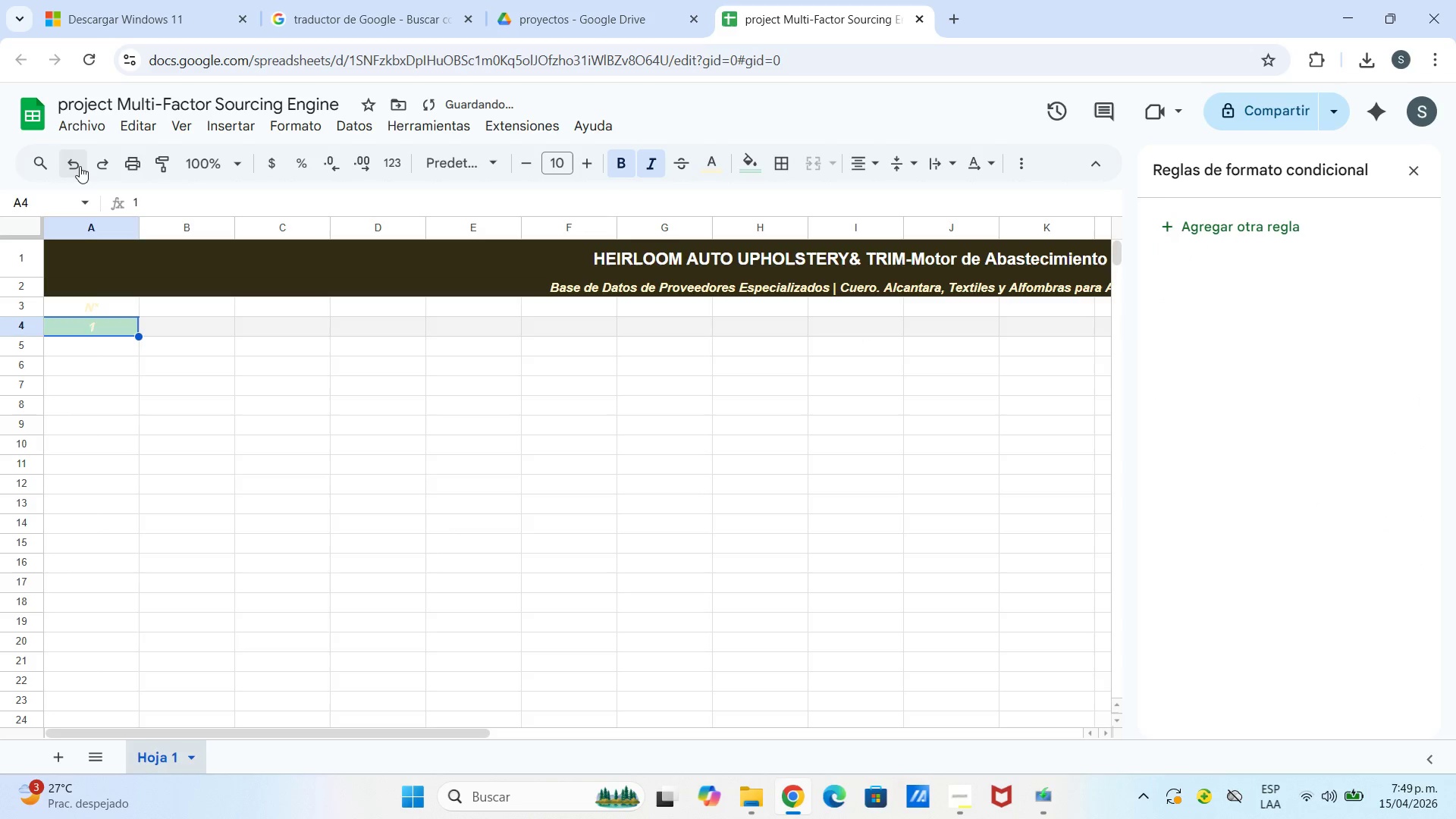 
triple_click([80, 166])
 